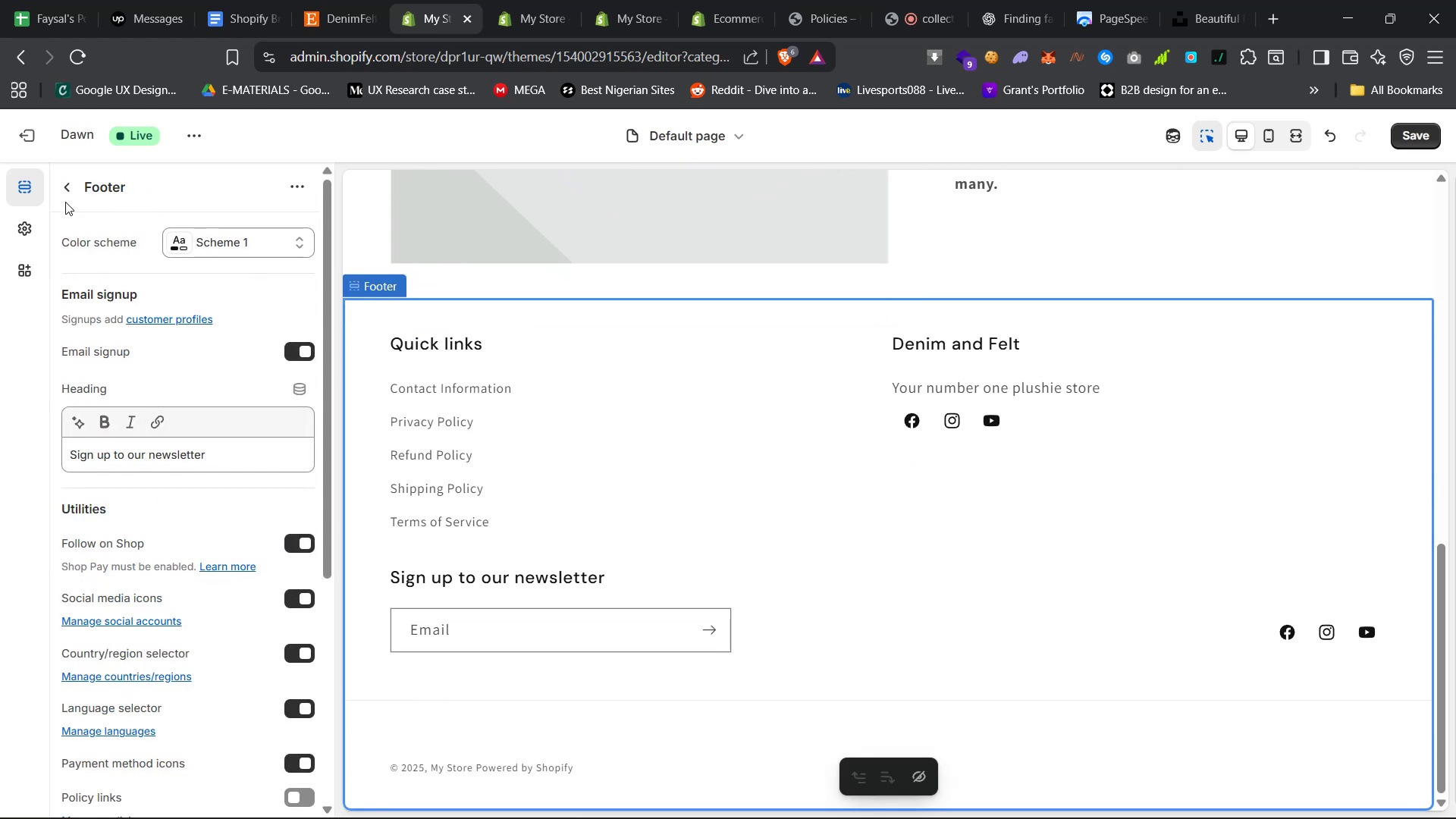 
left_click([23, 235])
 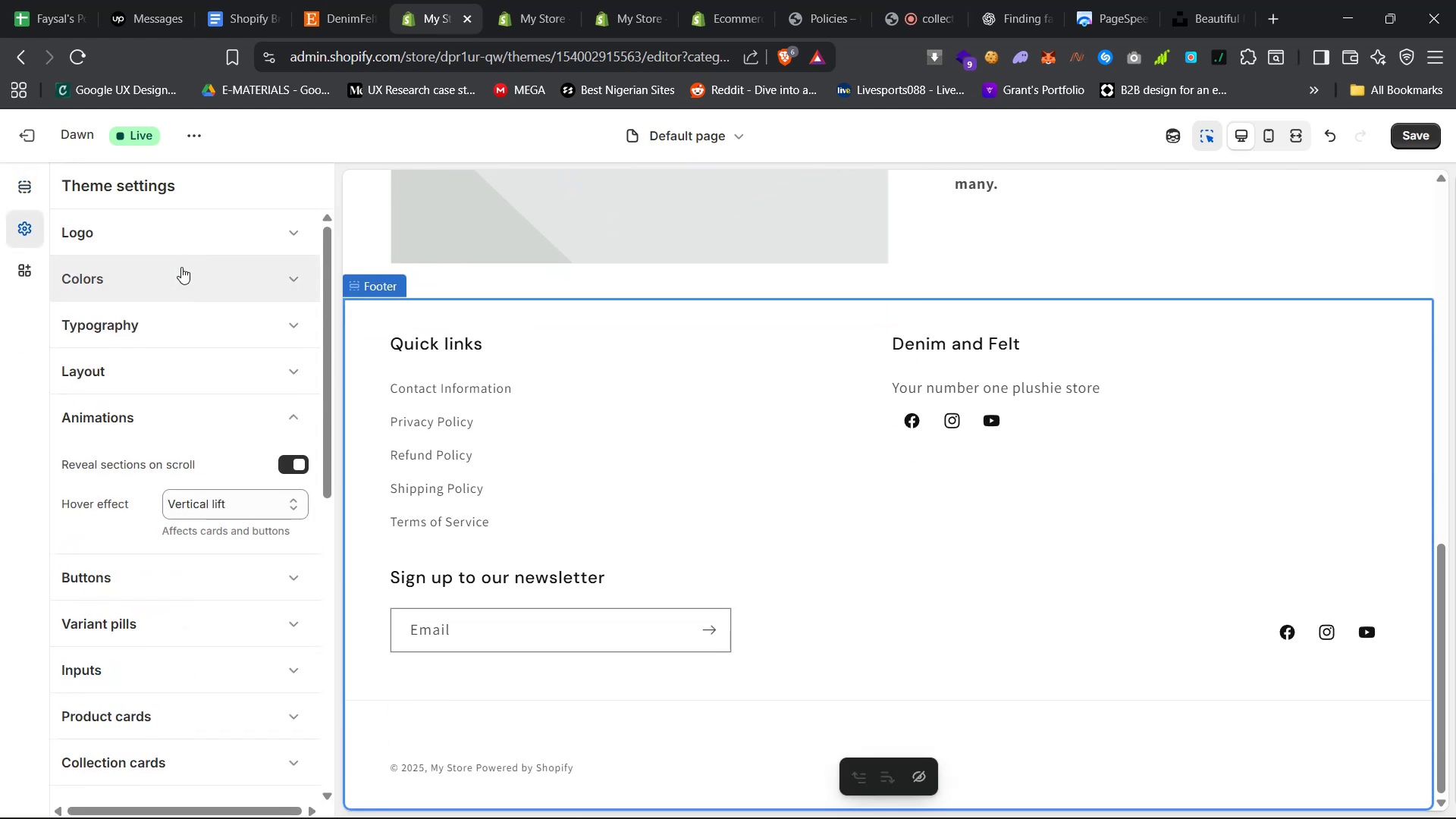 
left_click([159, 373])
 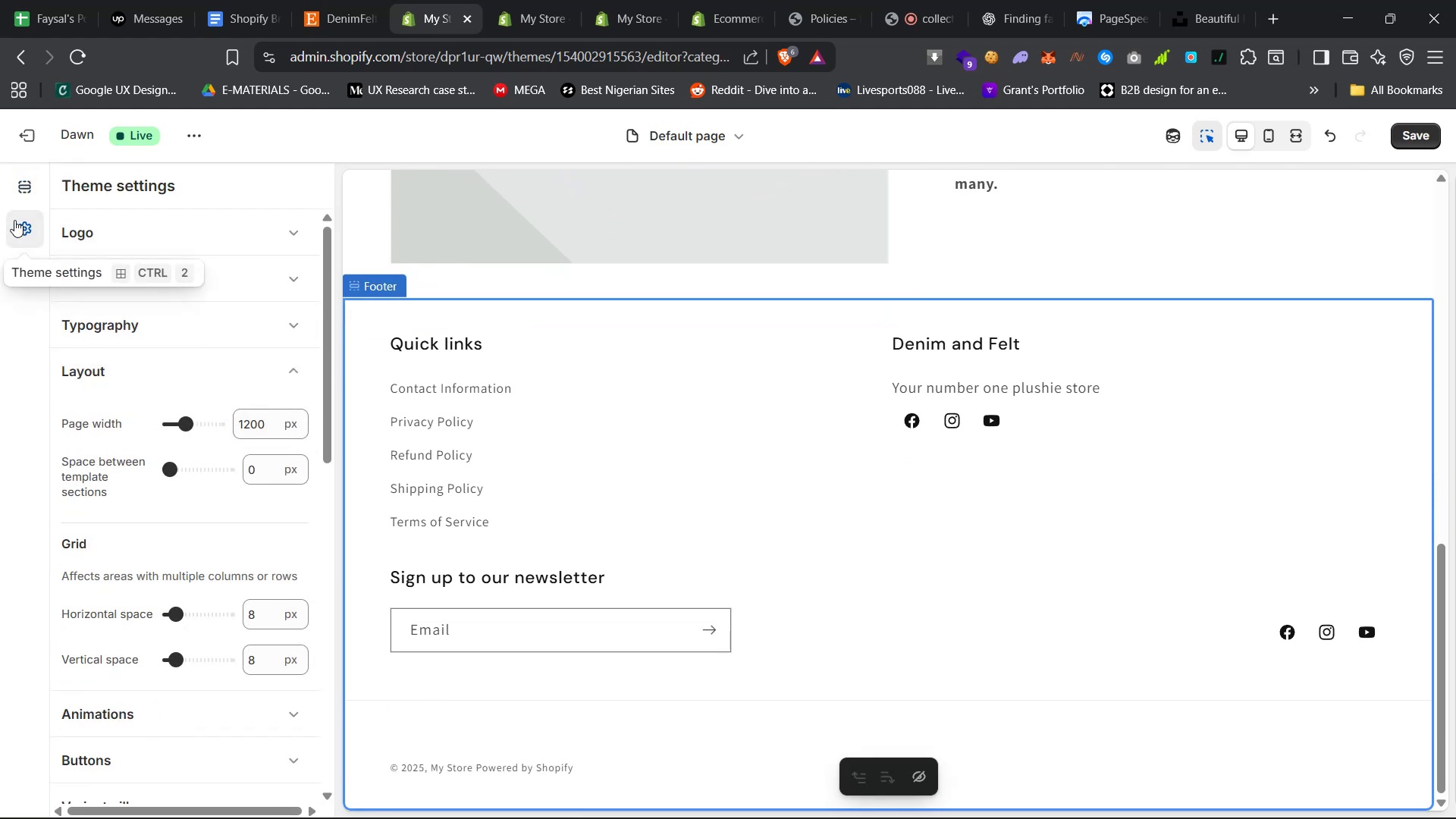 
left_click([18, 184])
 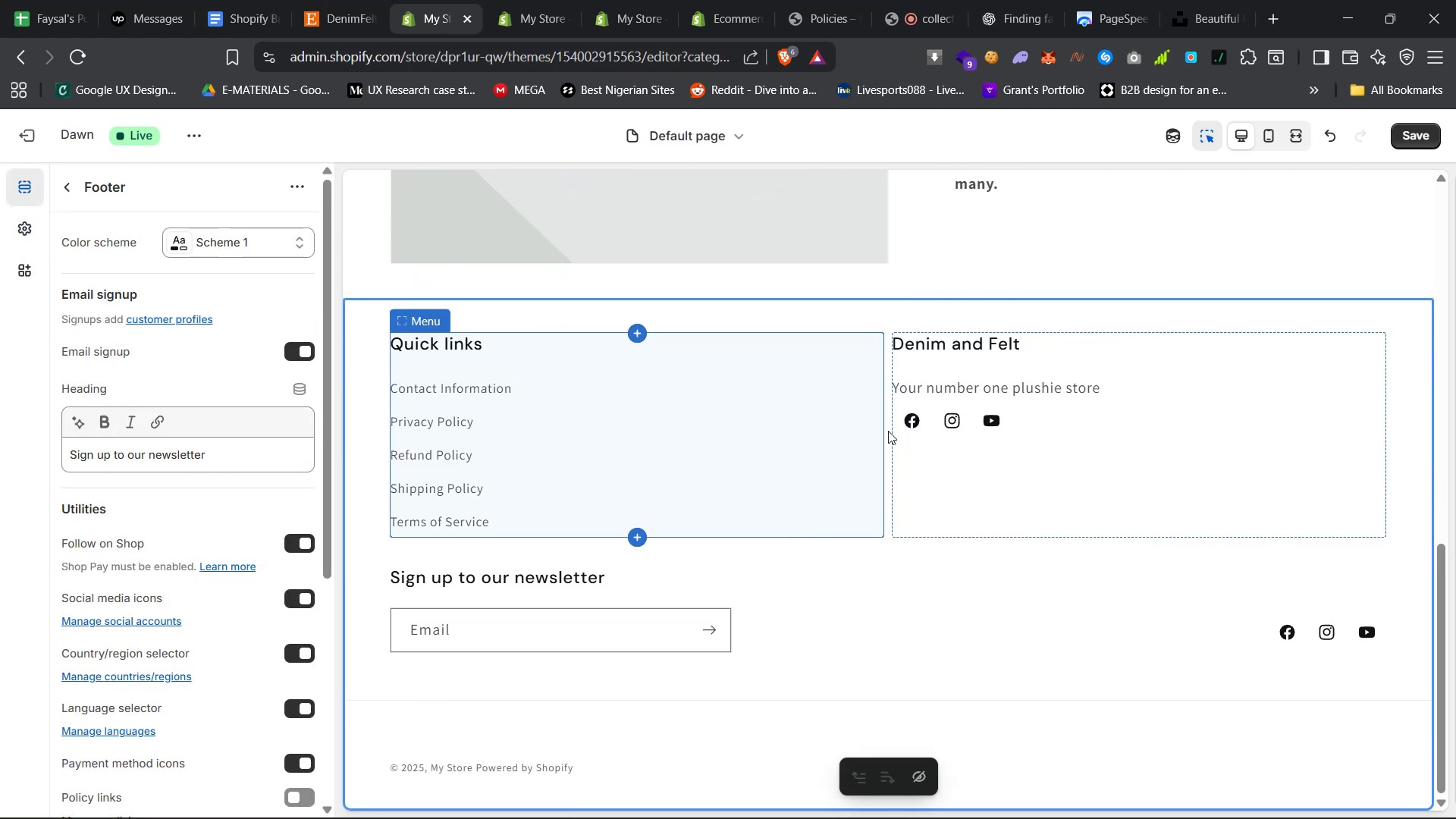 
left_click([990, 484])
 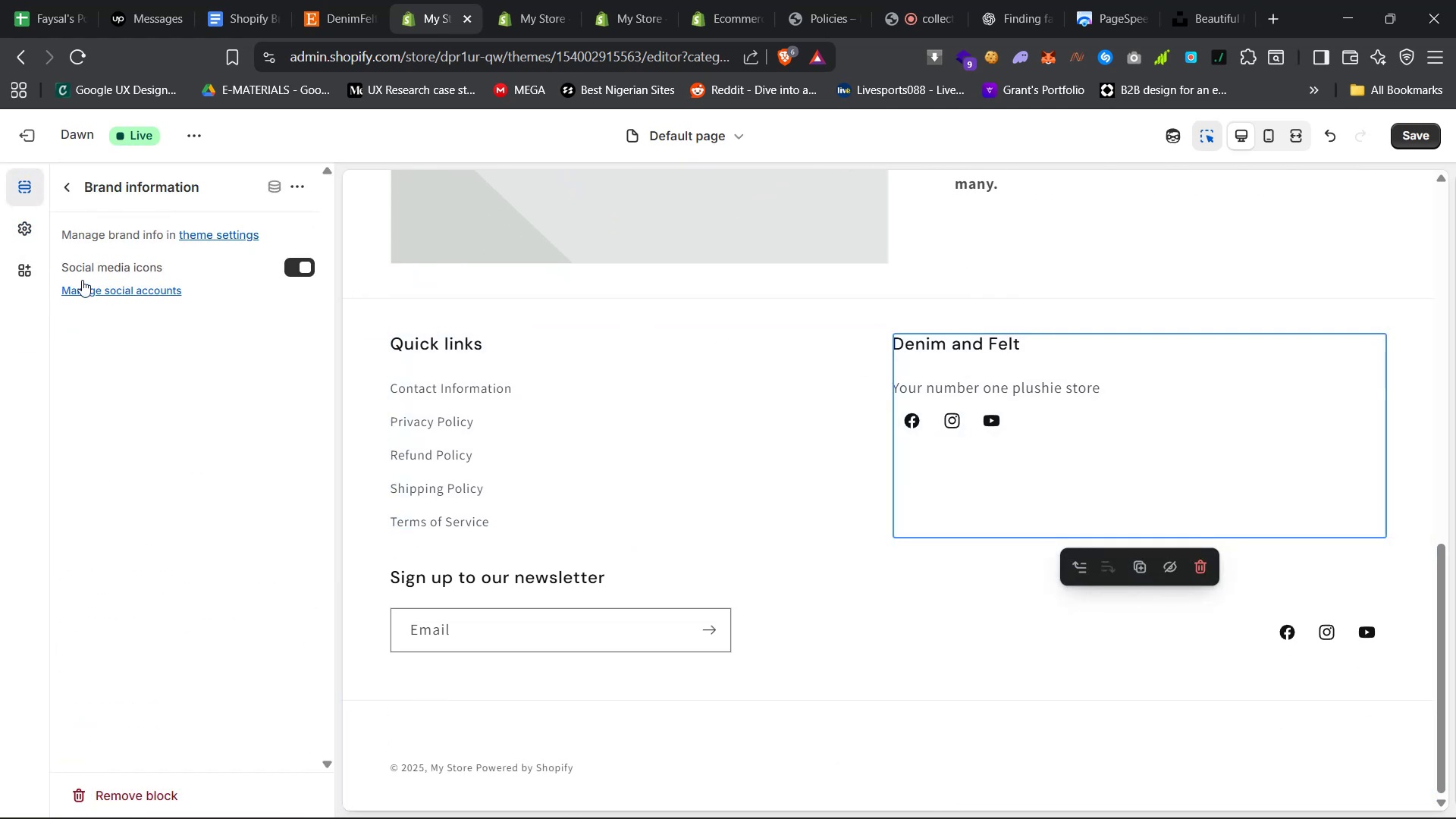 
left_click([69, 187])
 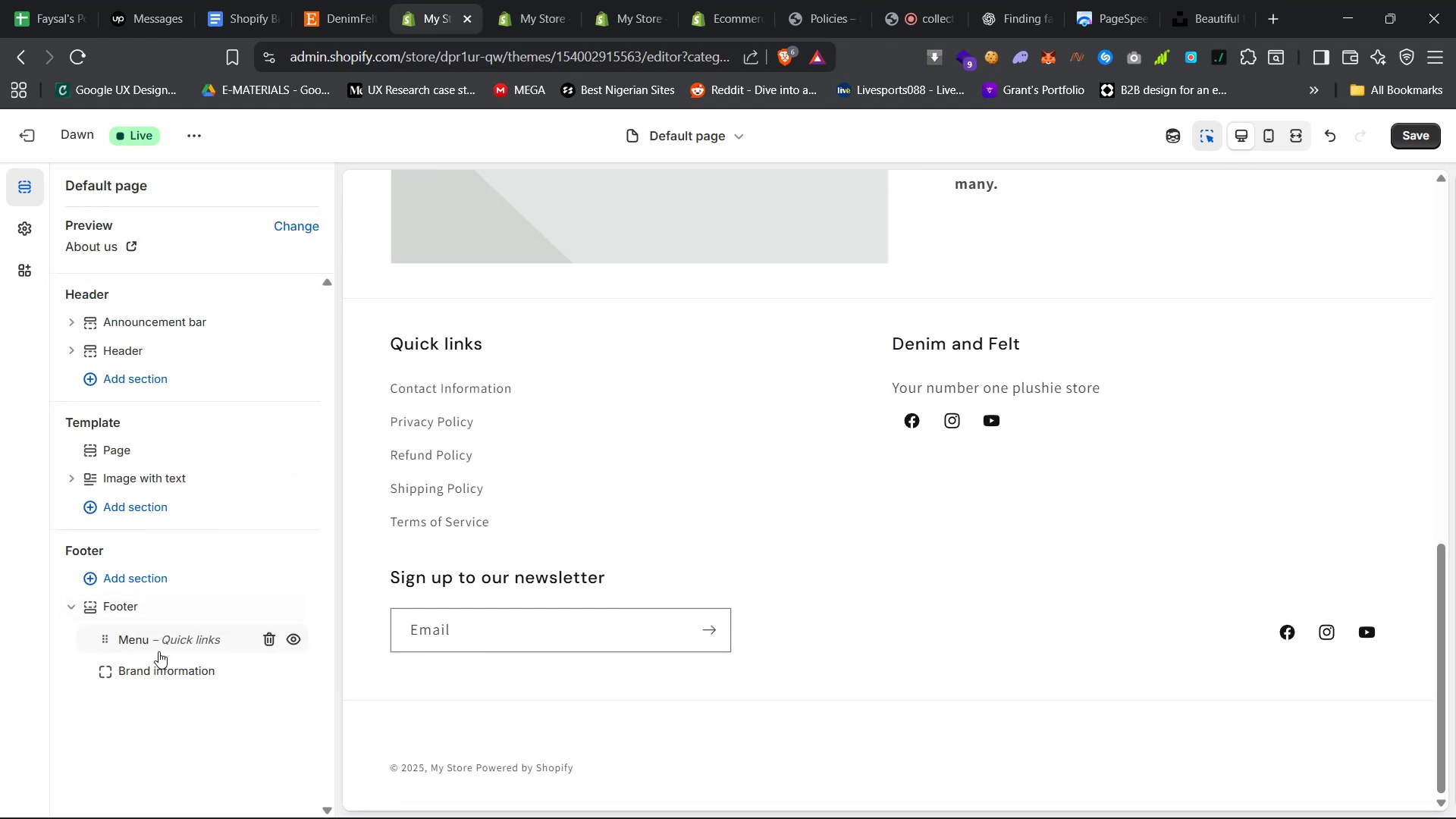 
left_click([155, 670])
 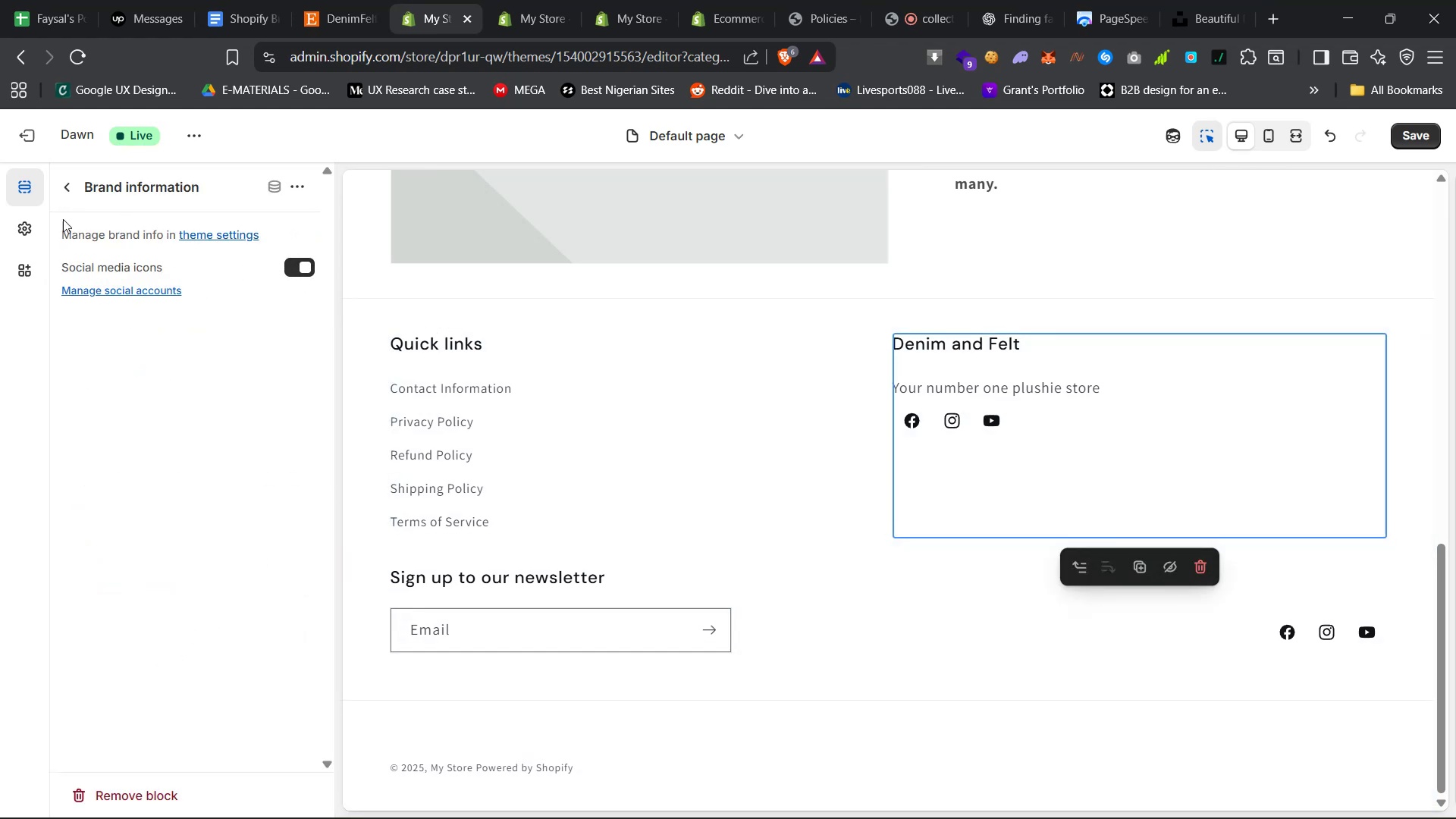 
left_click([303, 271])
 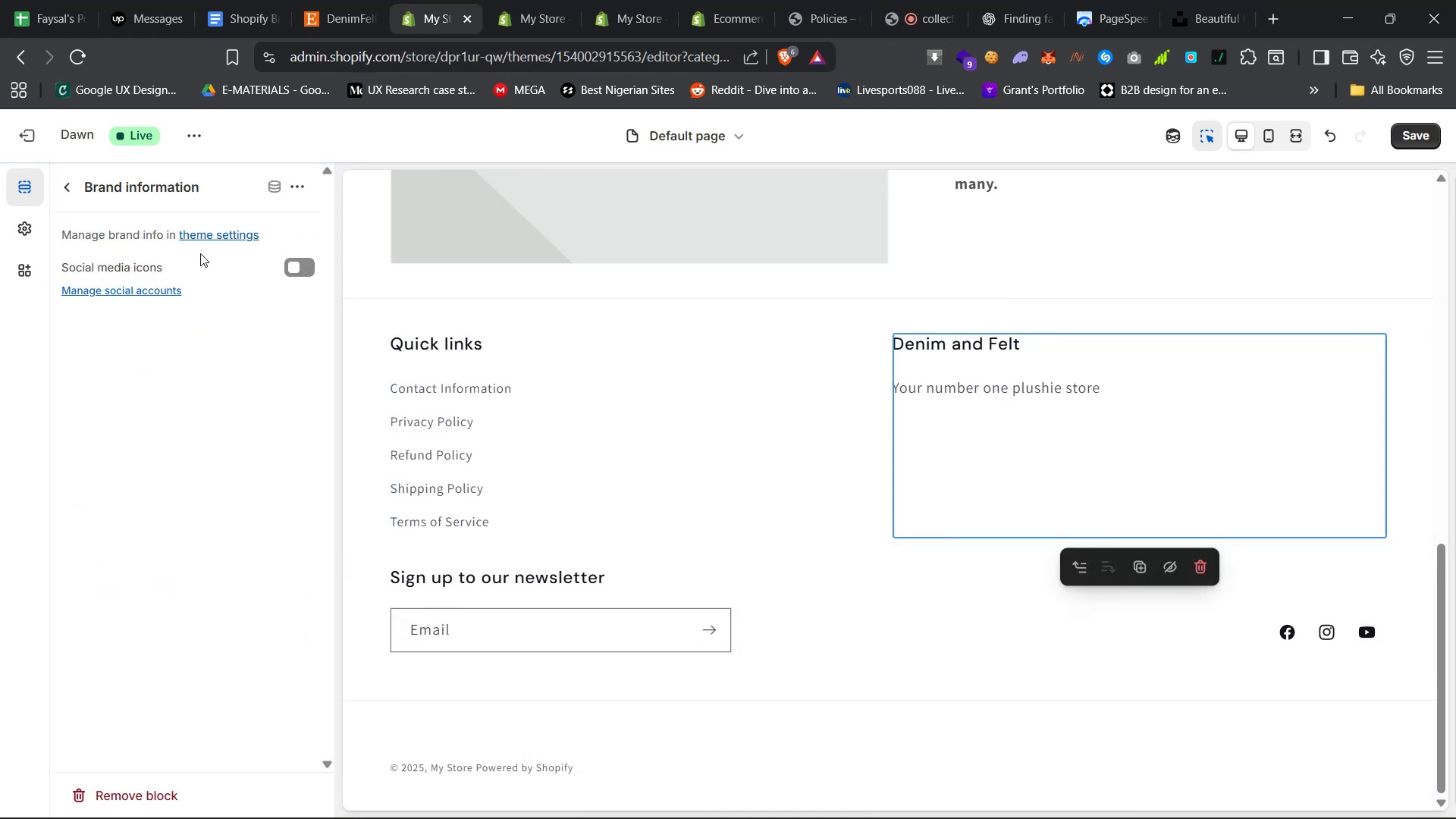 
left_click([68, 187])
 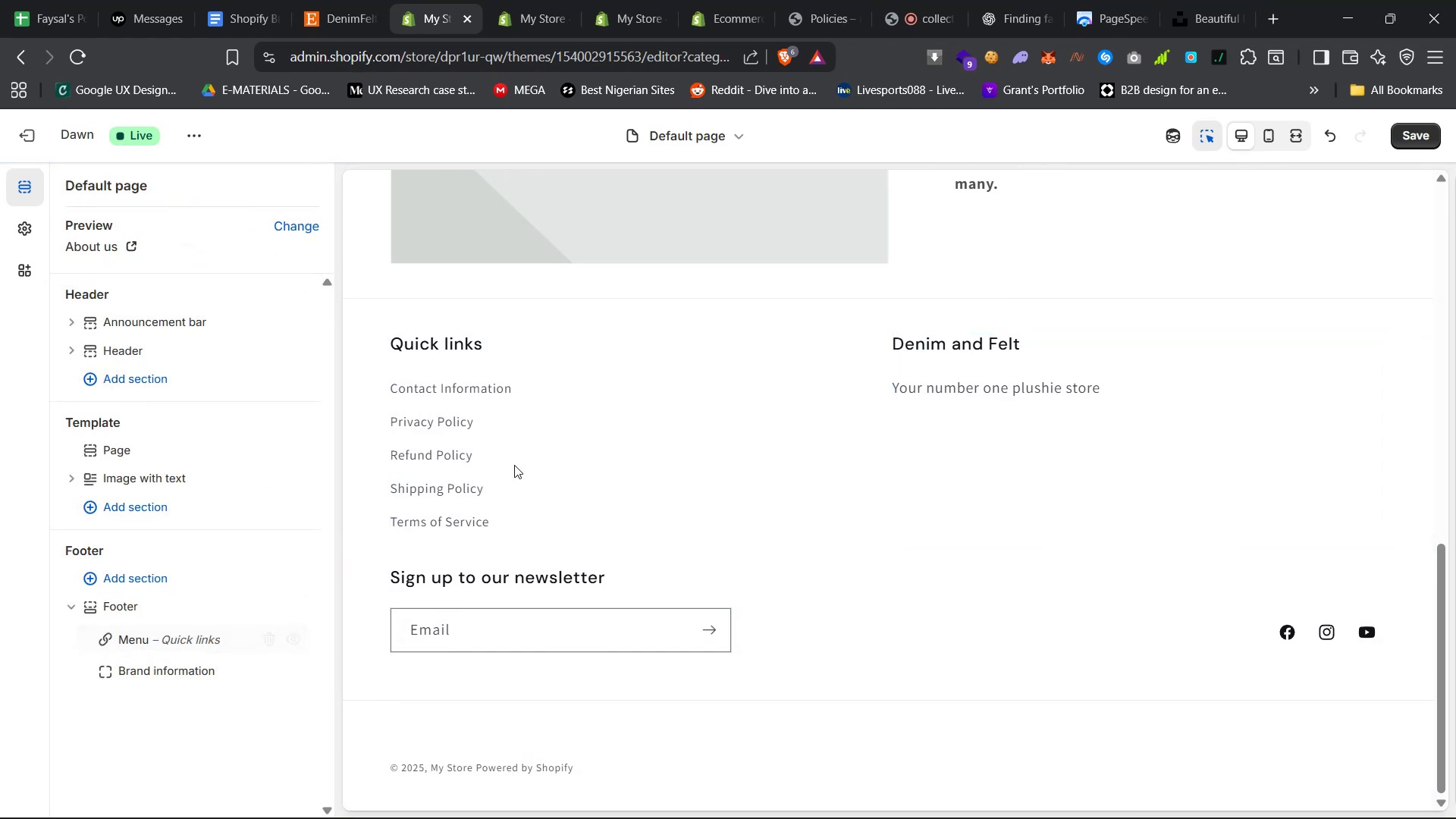 
left_click([1164, 386])
 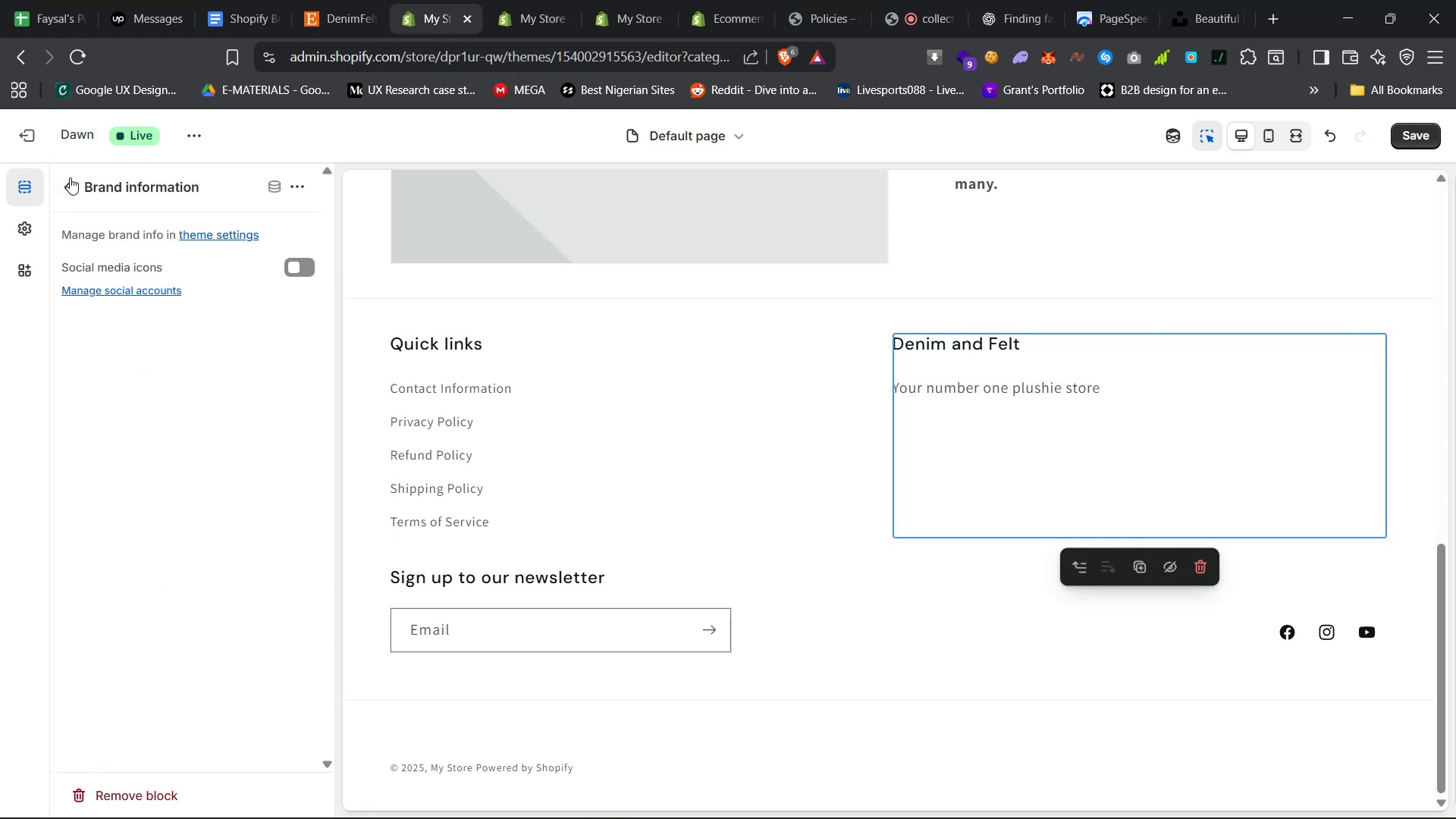 
left_click([68, 193])
 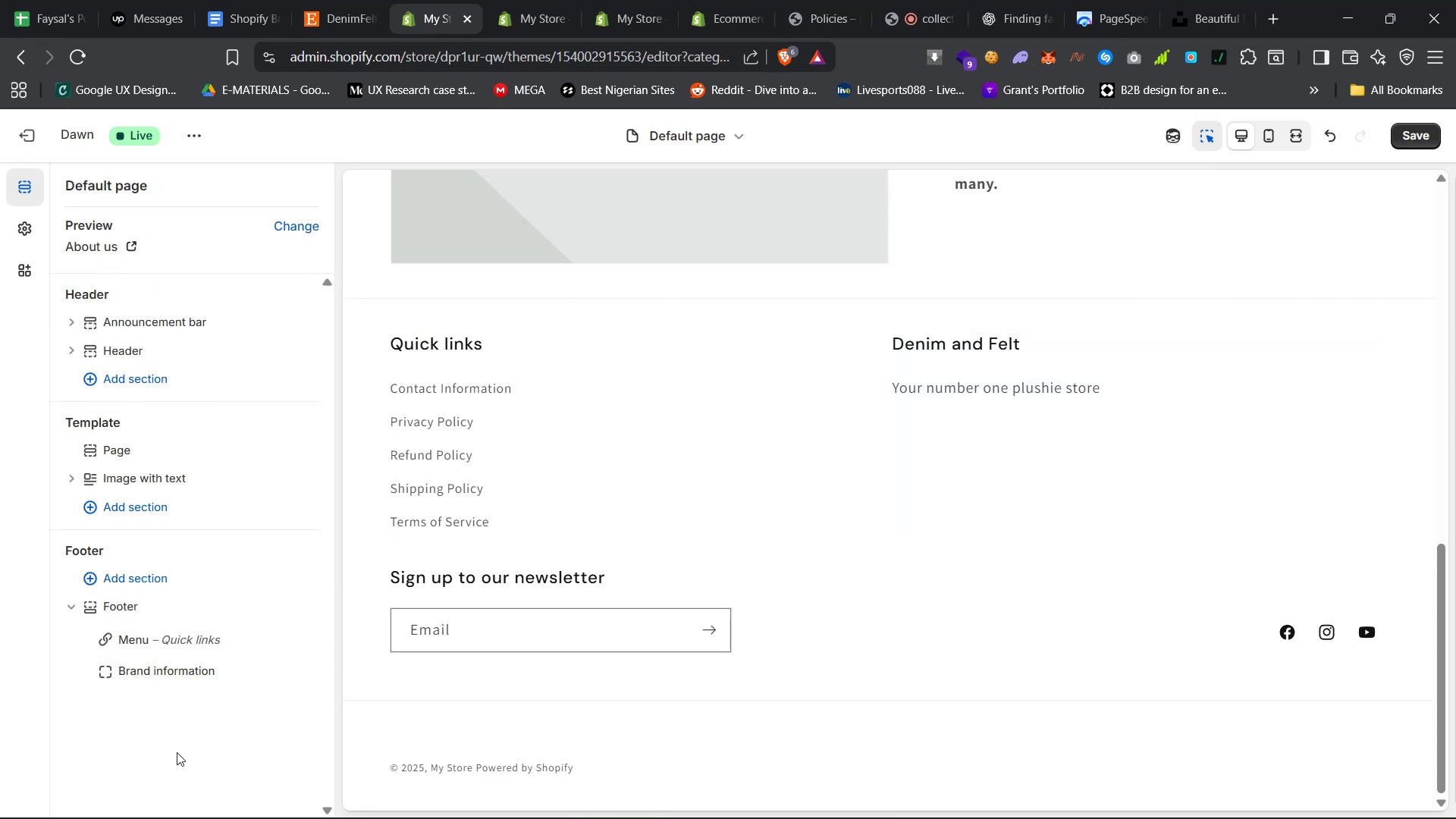 
wait(6.2)
 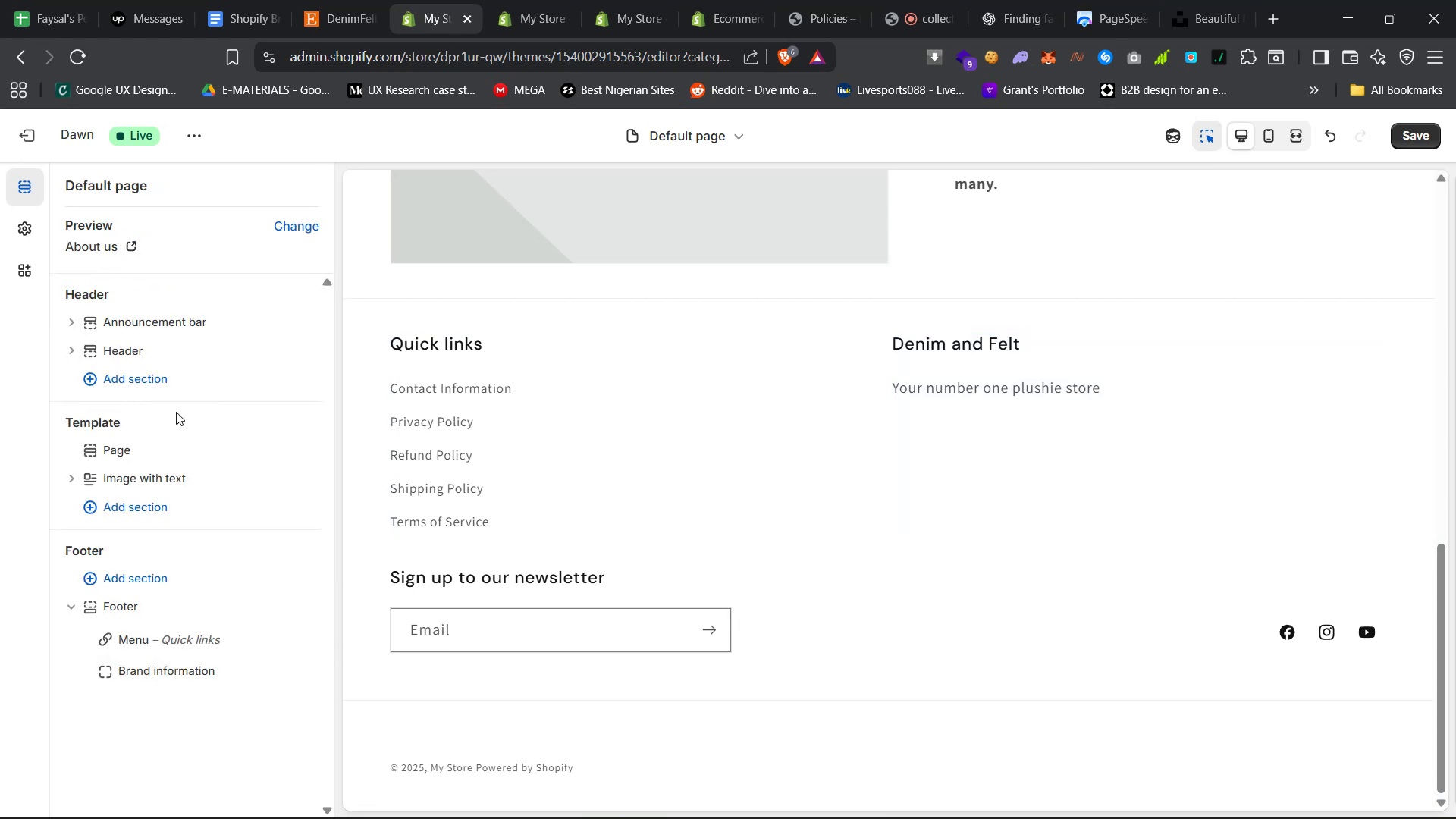 
left_click([269, 673])
 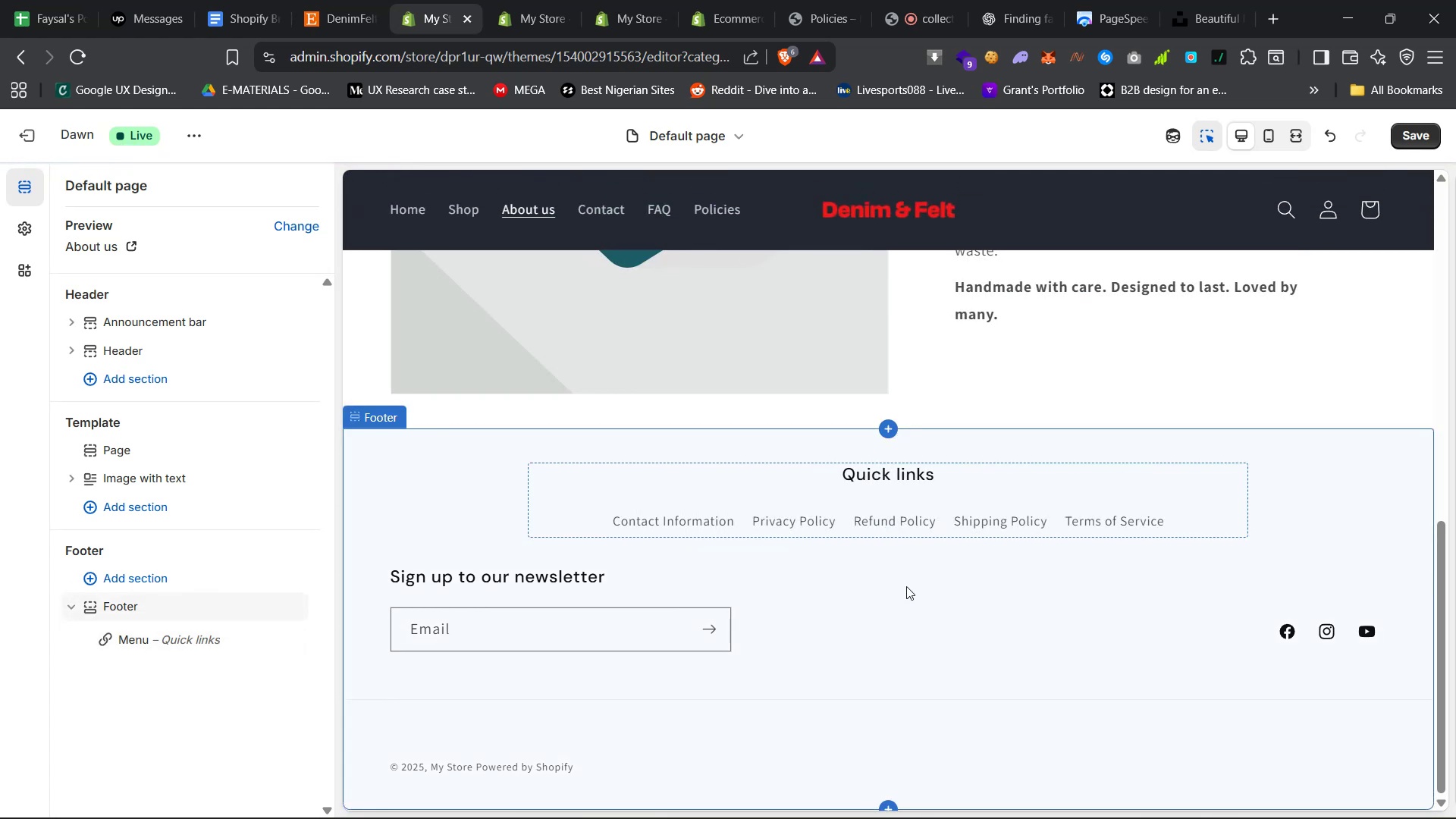 
left_click([923, 631])
 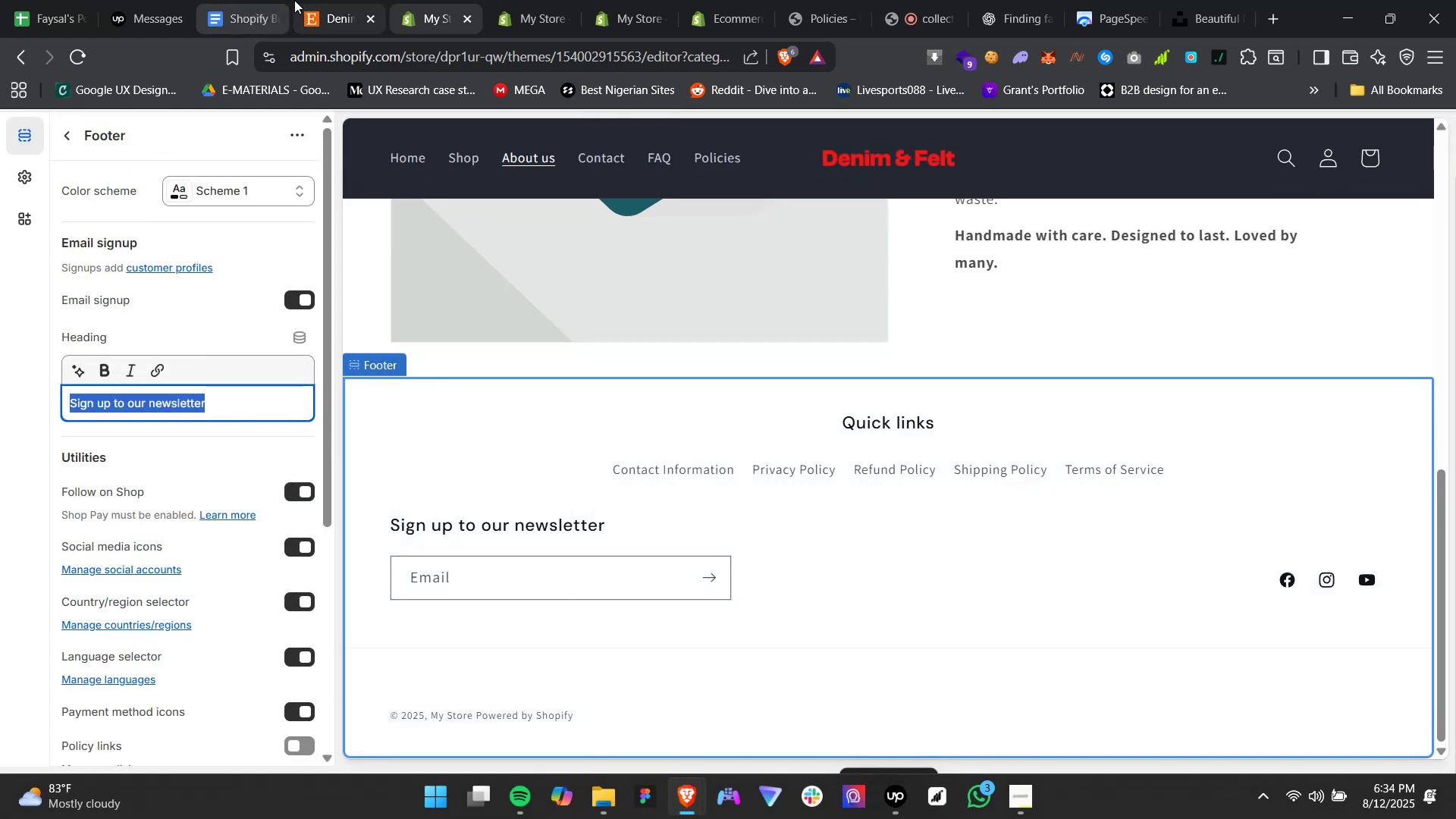 
left_click([231, 0])
 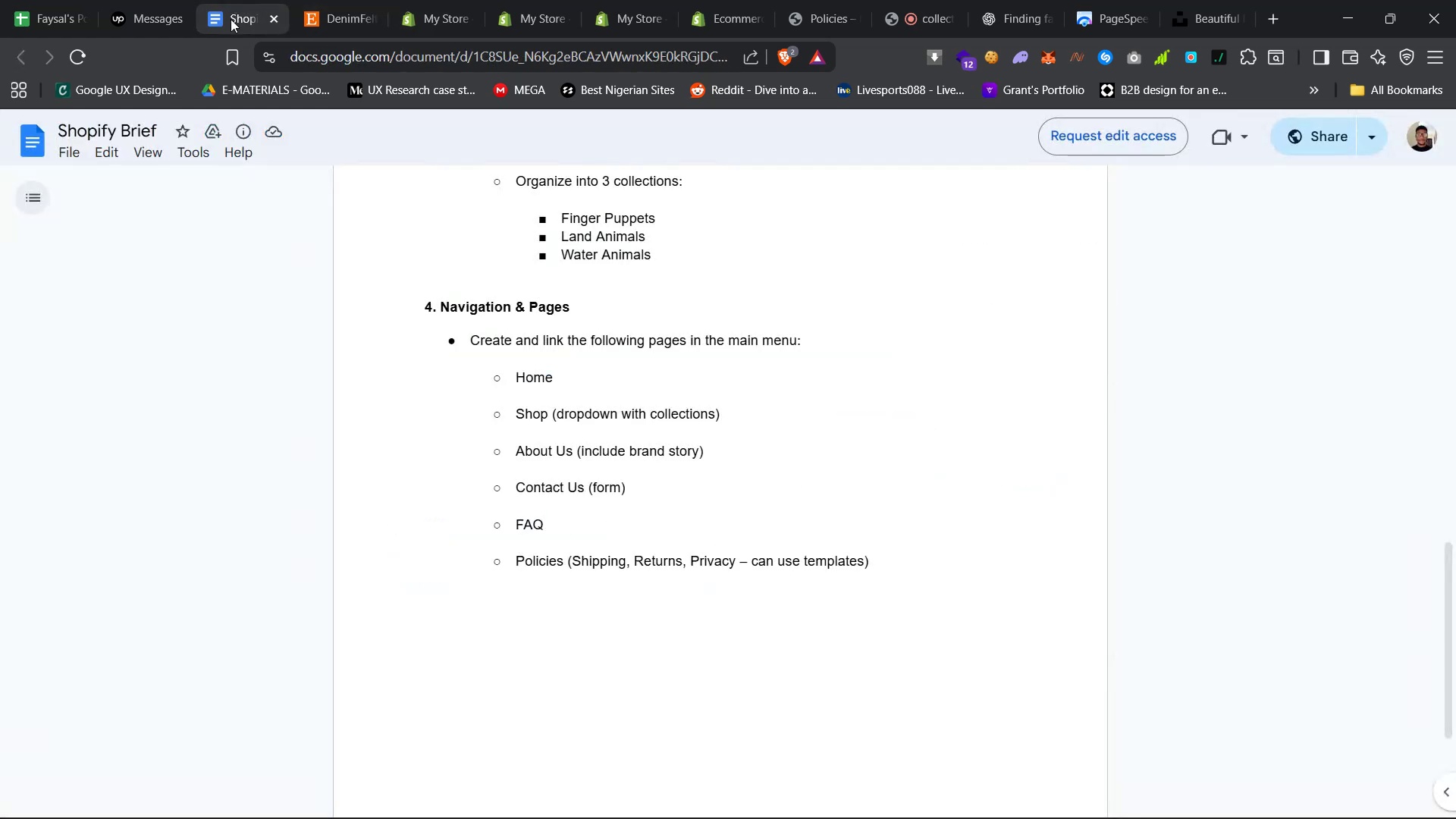 
scroll: coordinate [340, 447], scroll_direction: up, amount: 21.0
 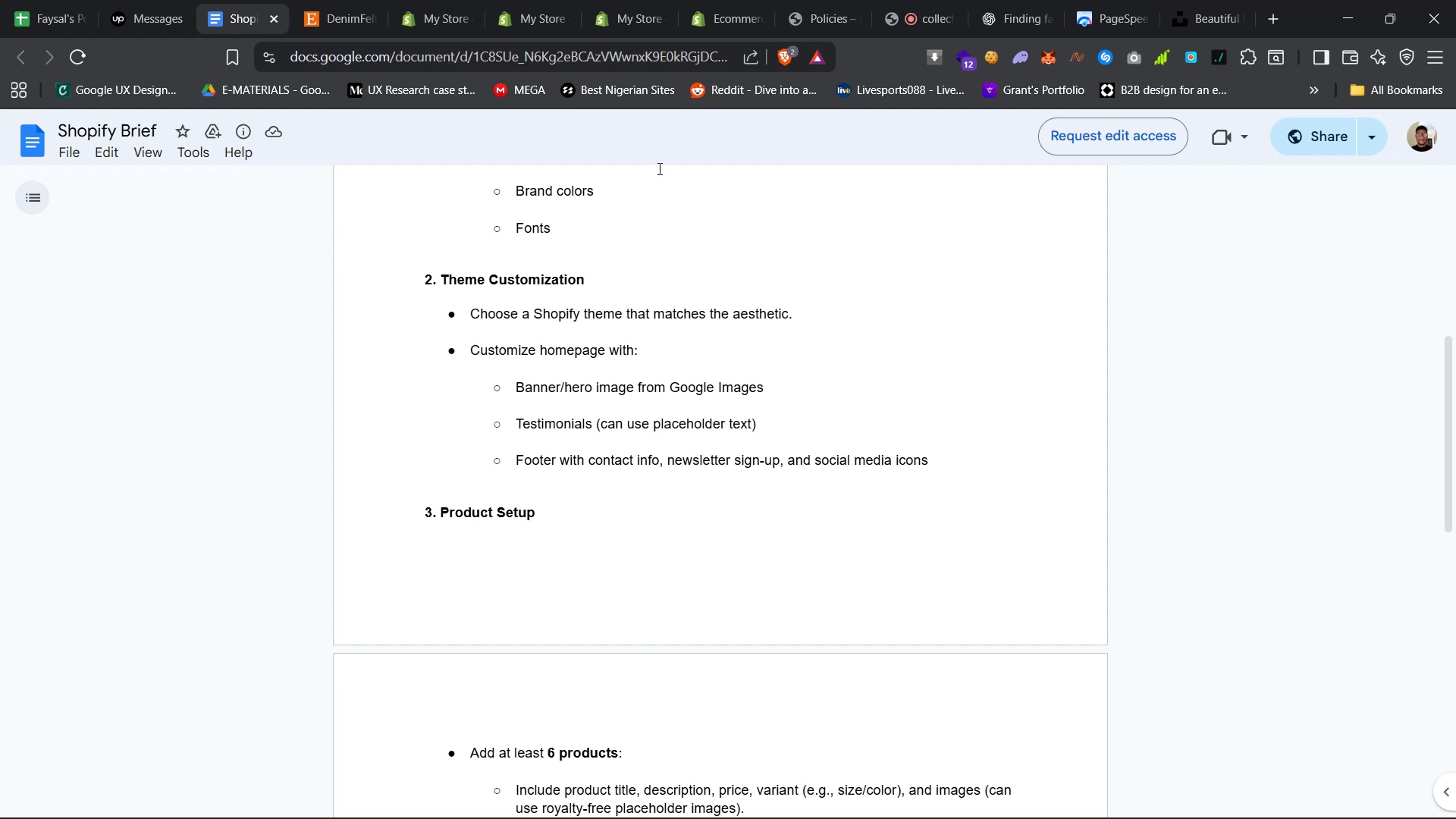 
wait(10.08)
 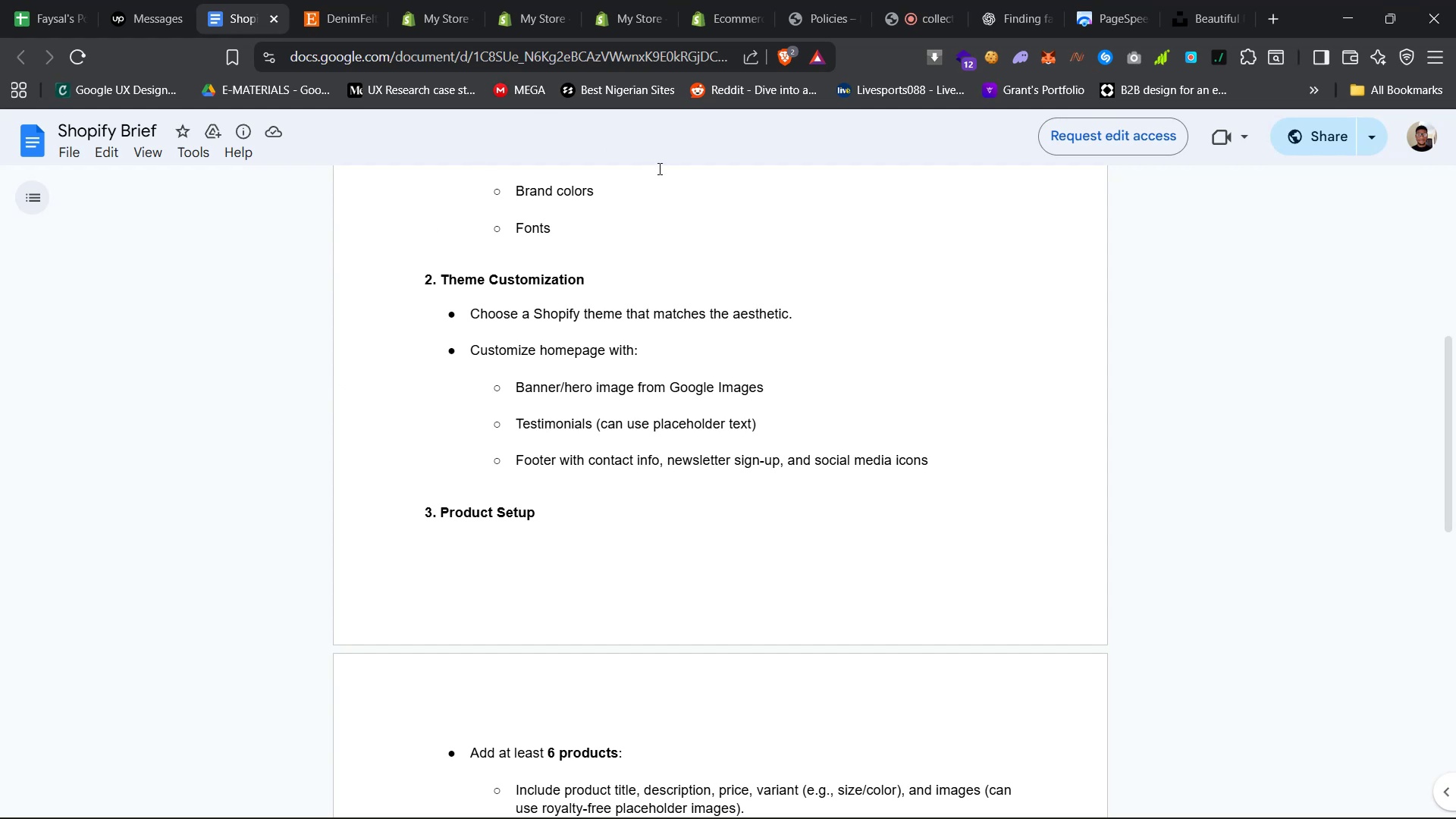 
left_click([433, 0])
 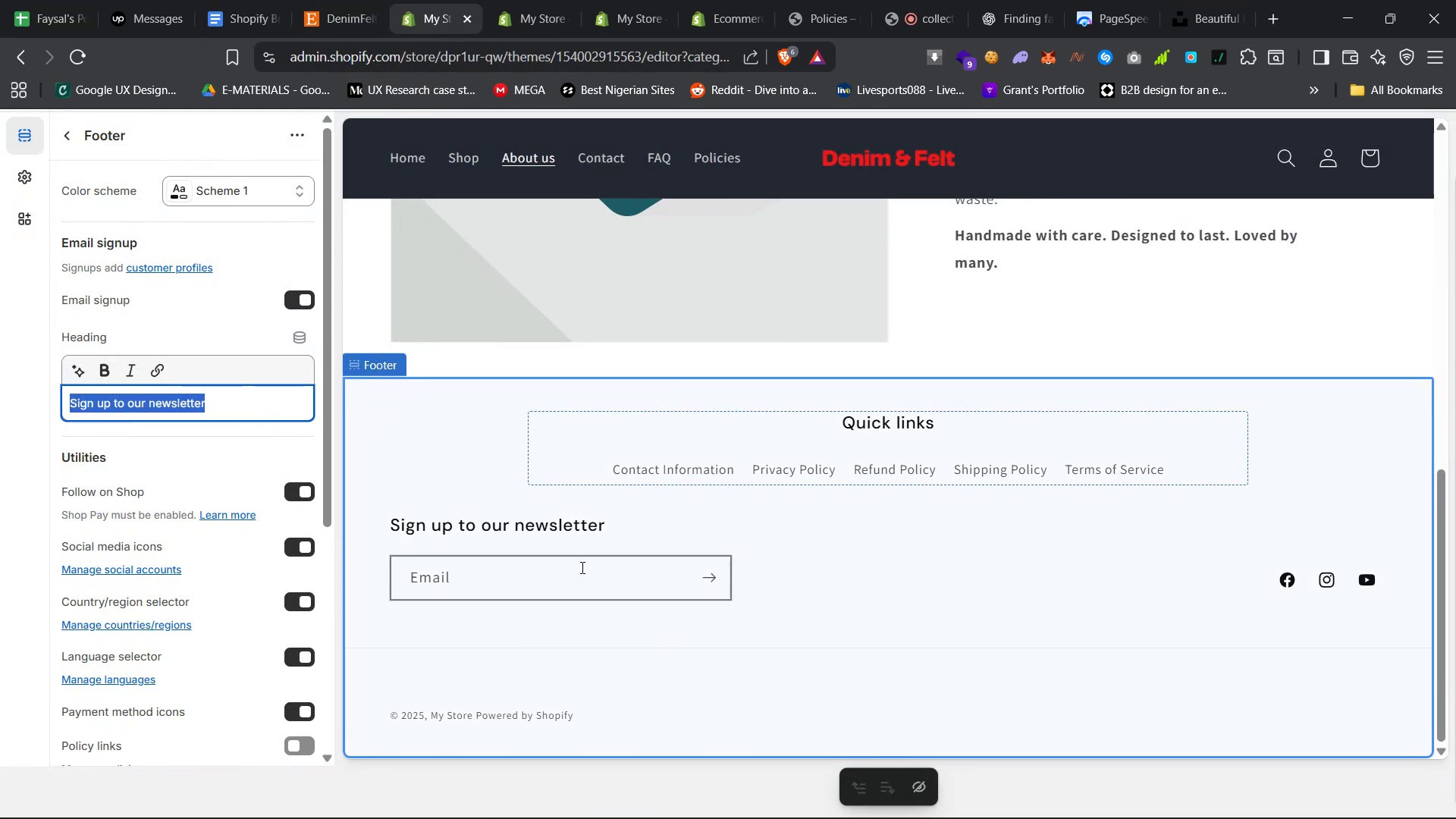 
wait(5.11)
 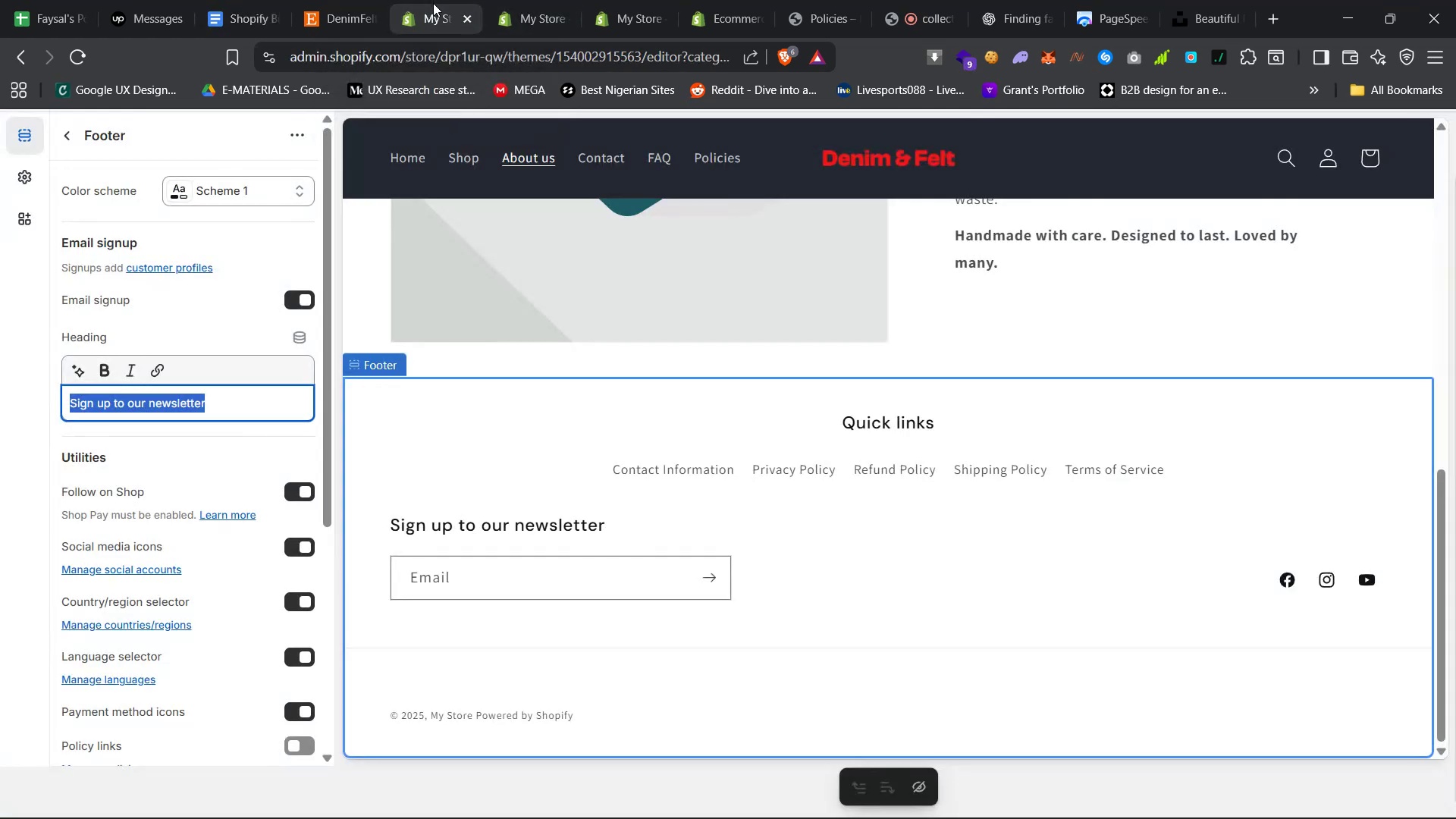 
left_click([1103, 501])
 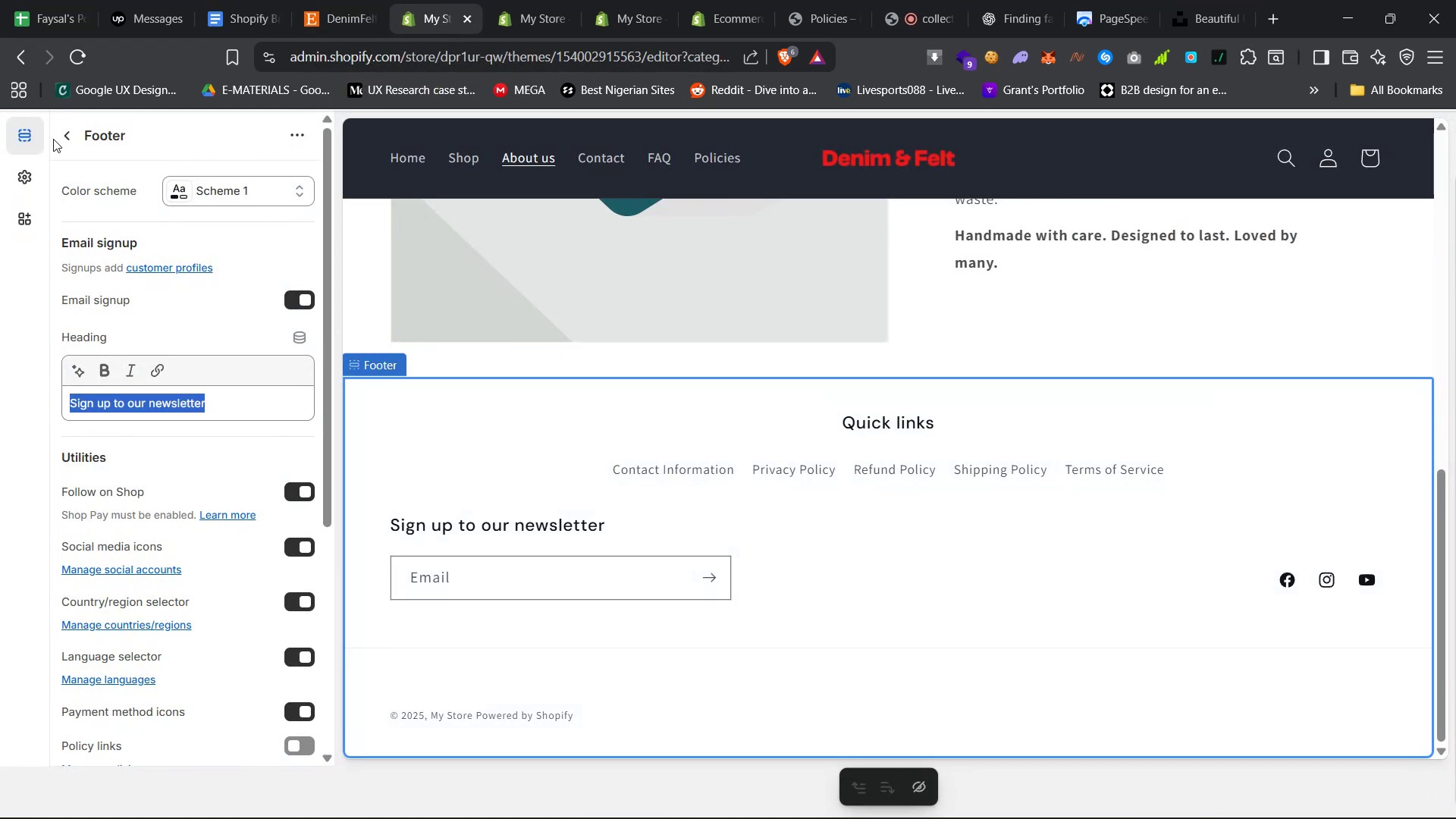 
wait(8.9)
 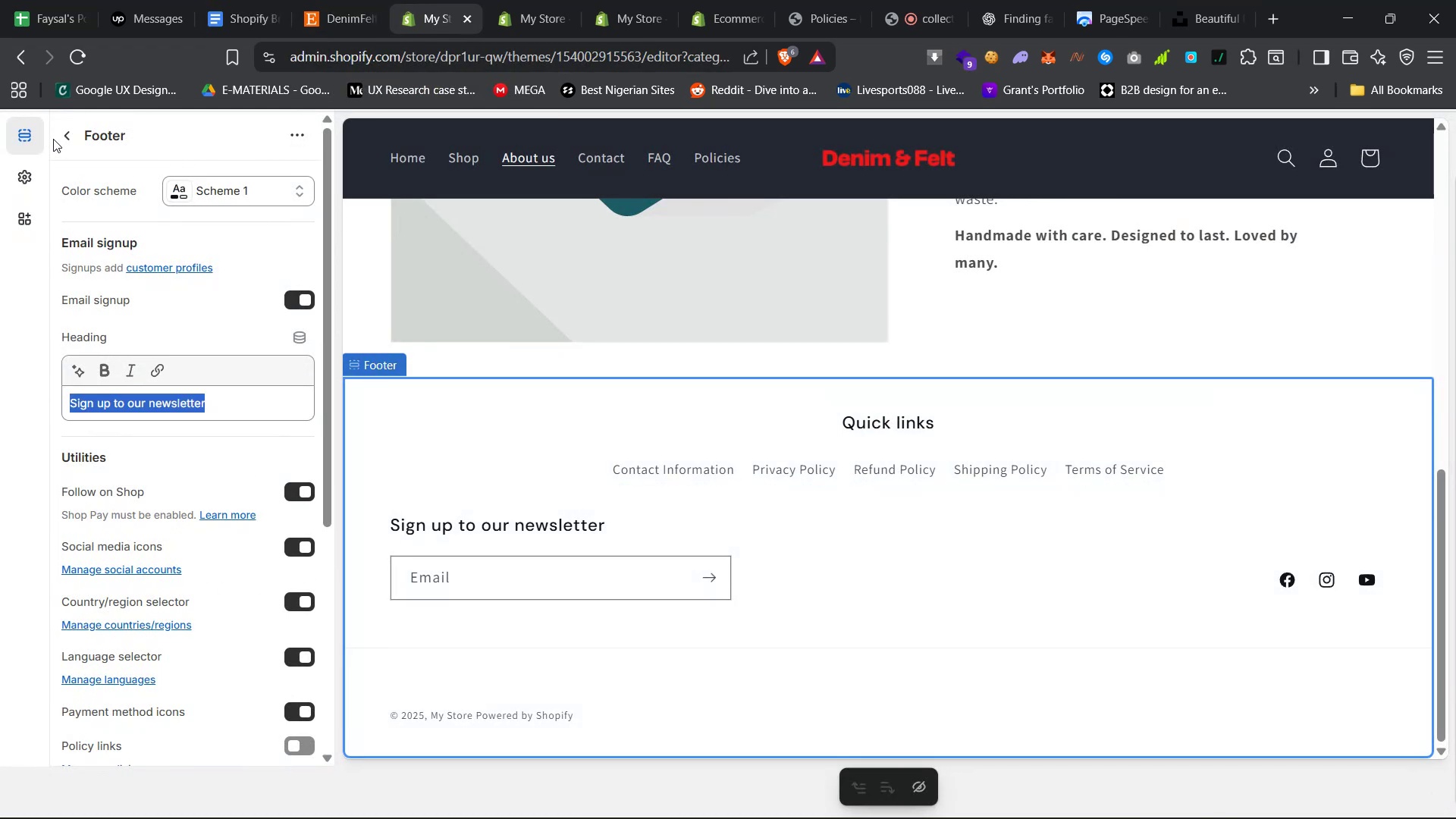 
left_click([753, 444])
 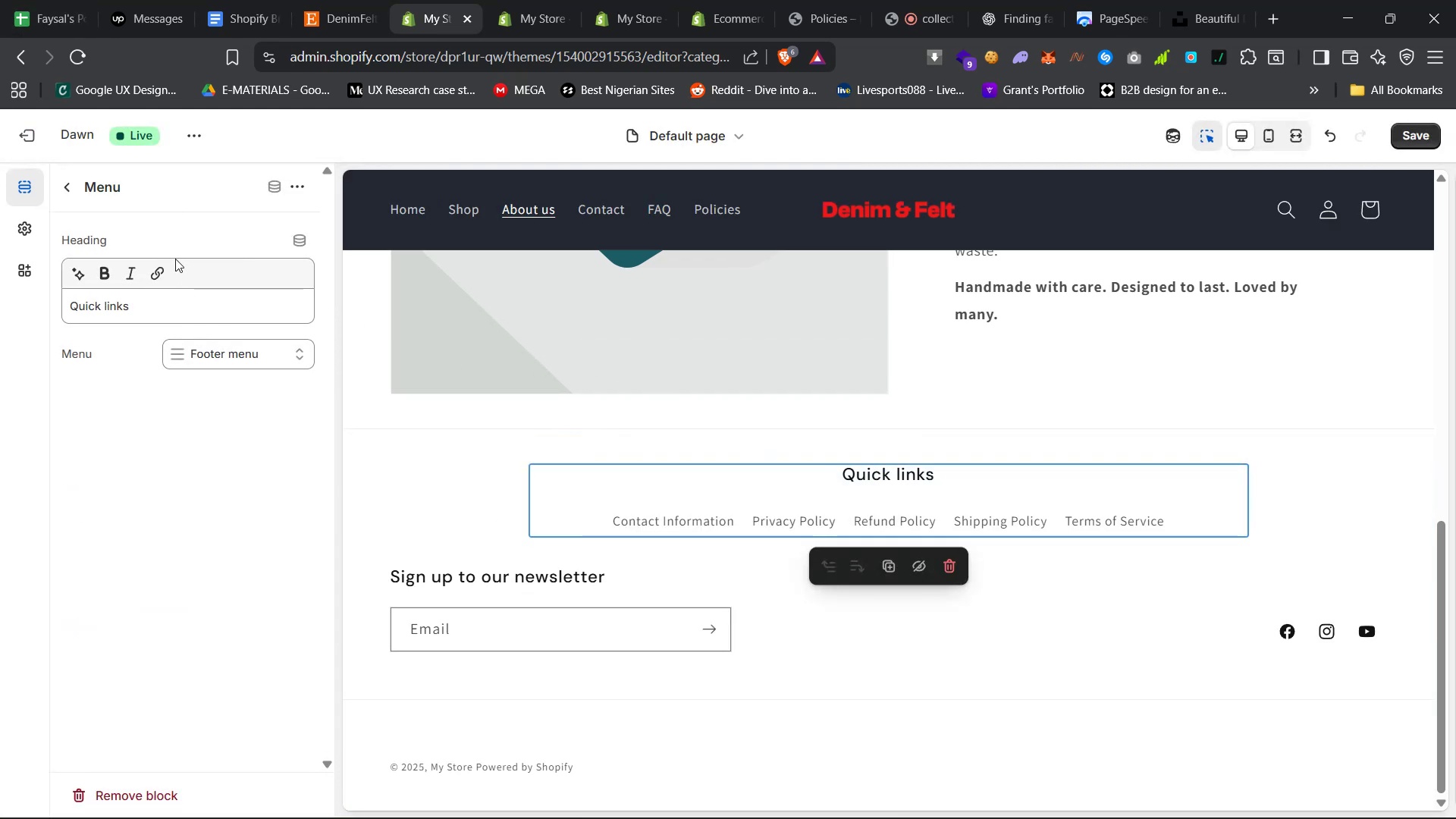 
double_click([108, 310])
 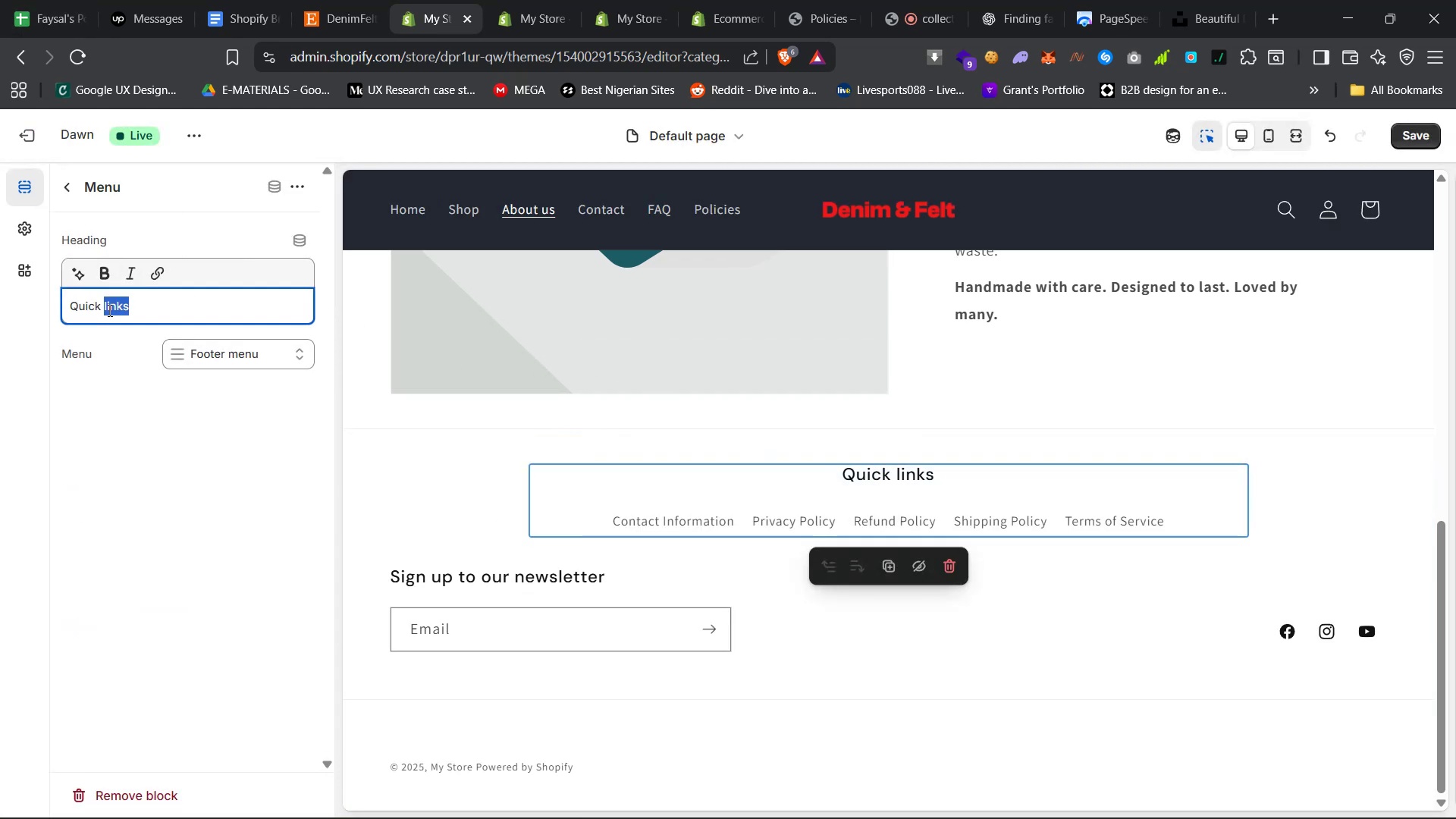 
hold_key(key=Backspace, duration=0.98)
 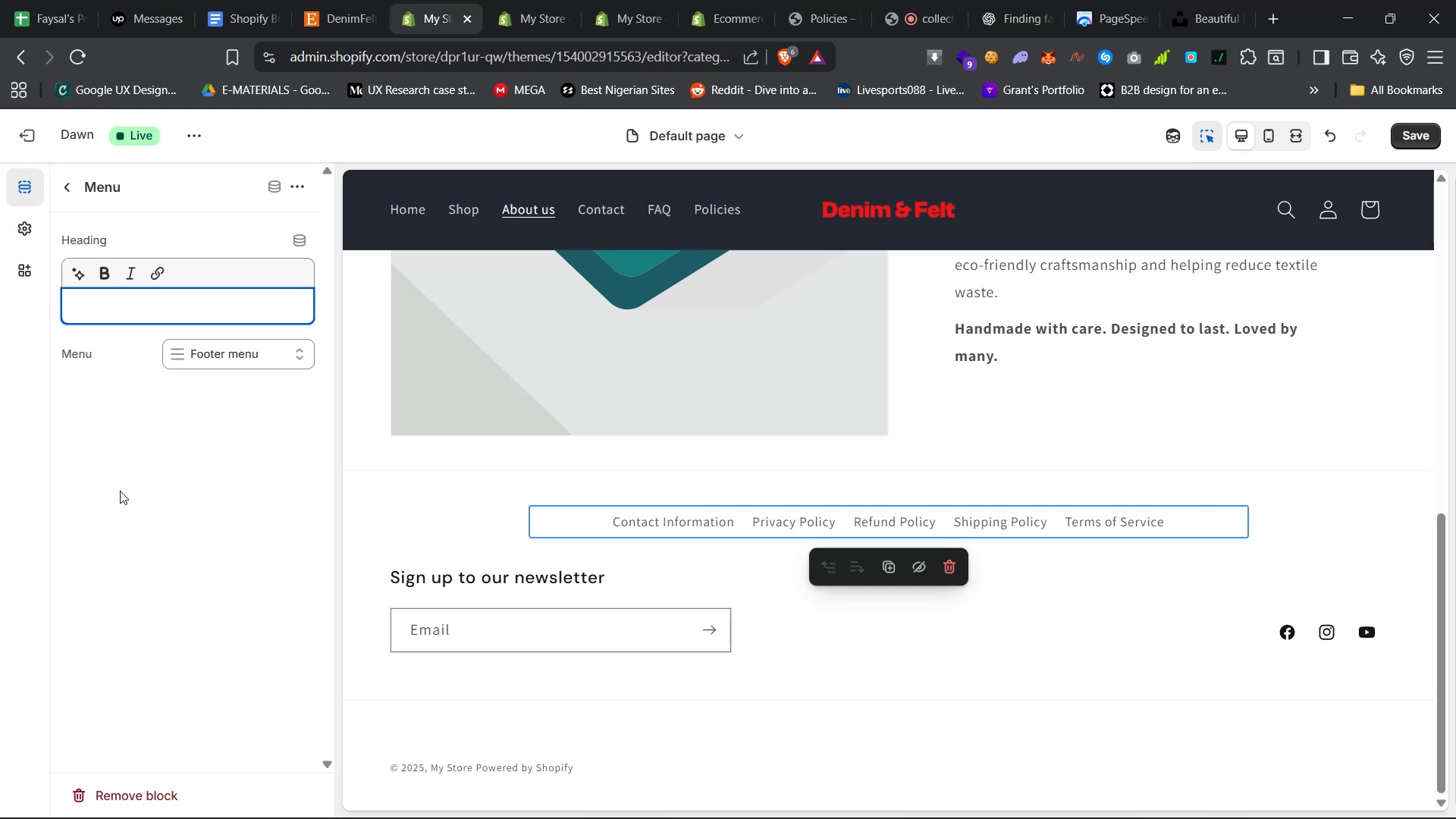 
wait(5.28)
 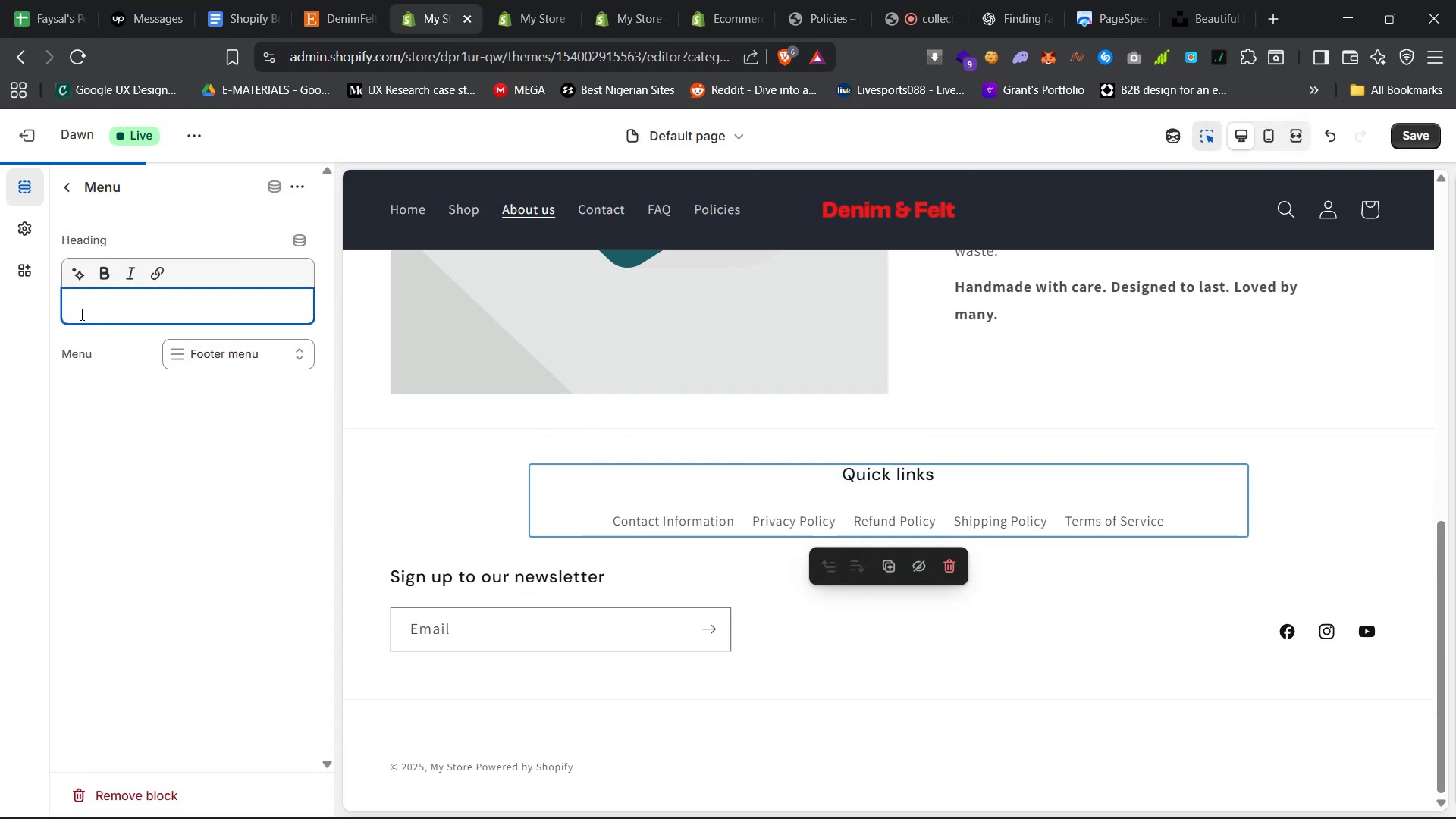 
left_click([562, 721])
 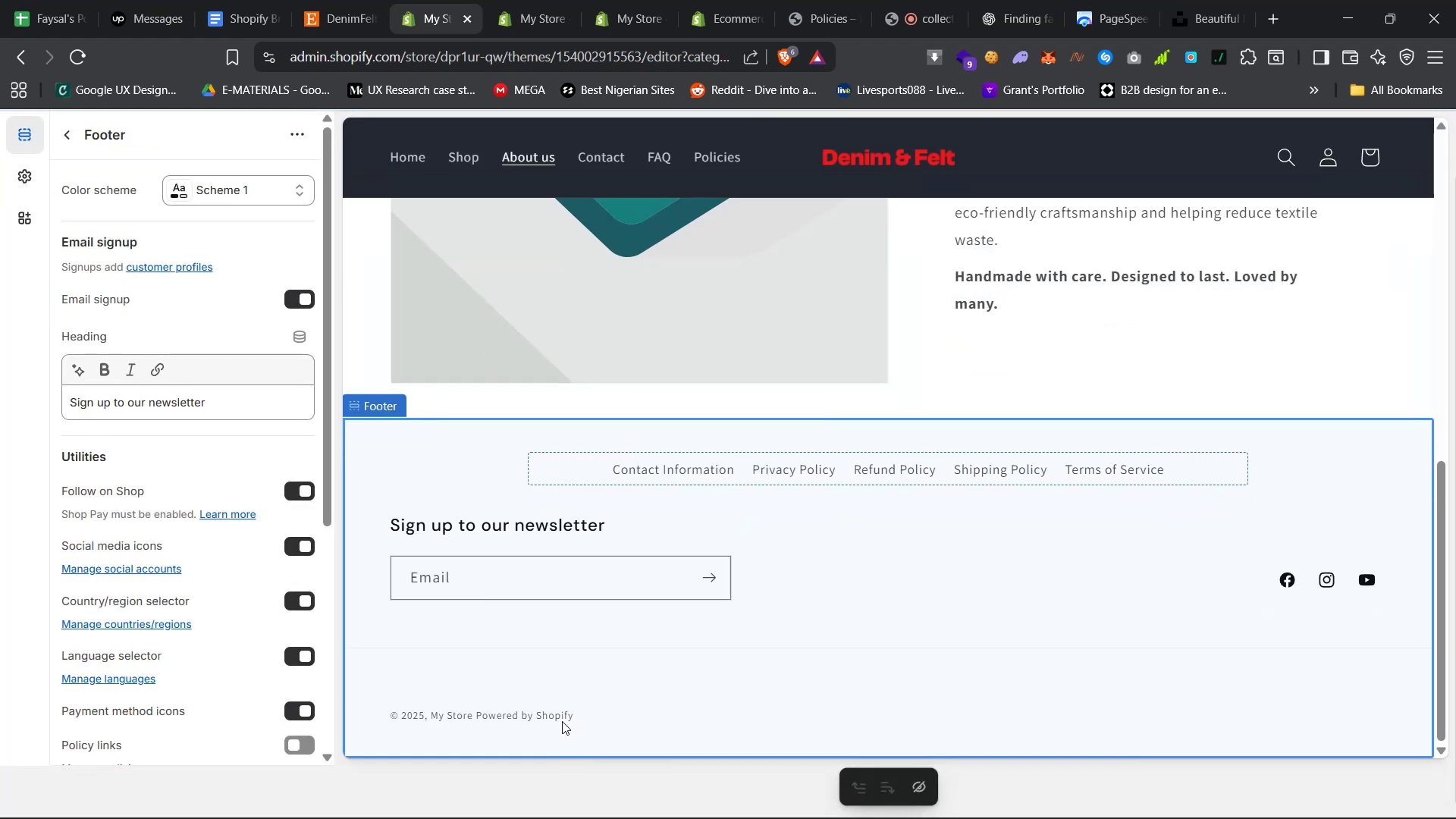 
wait(7.56)
 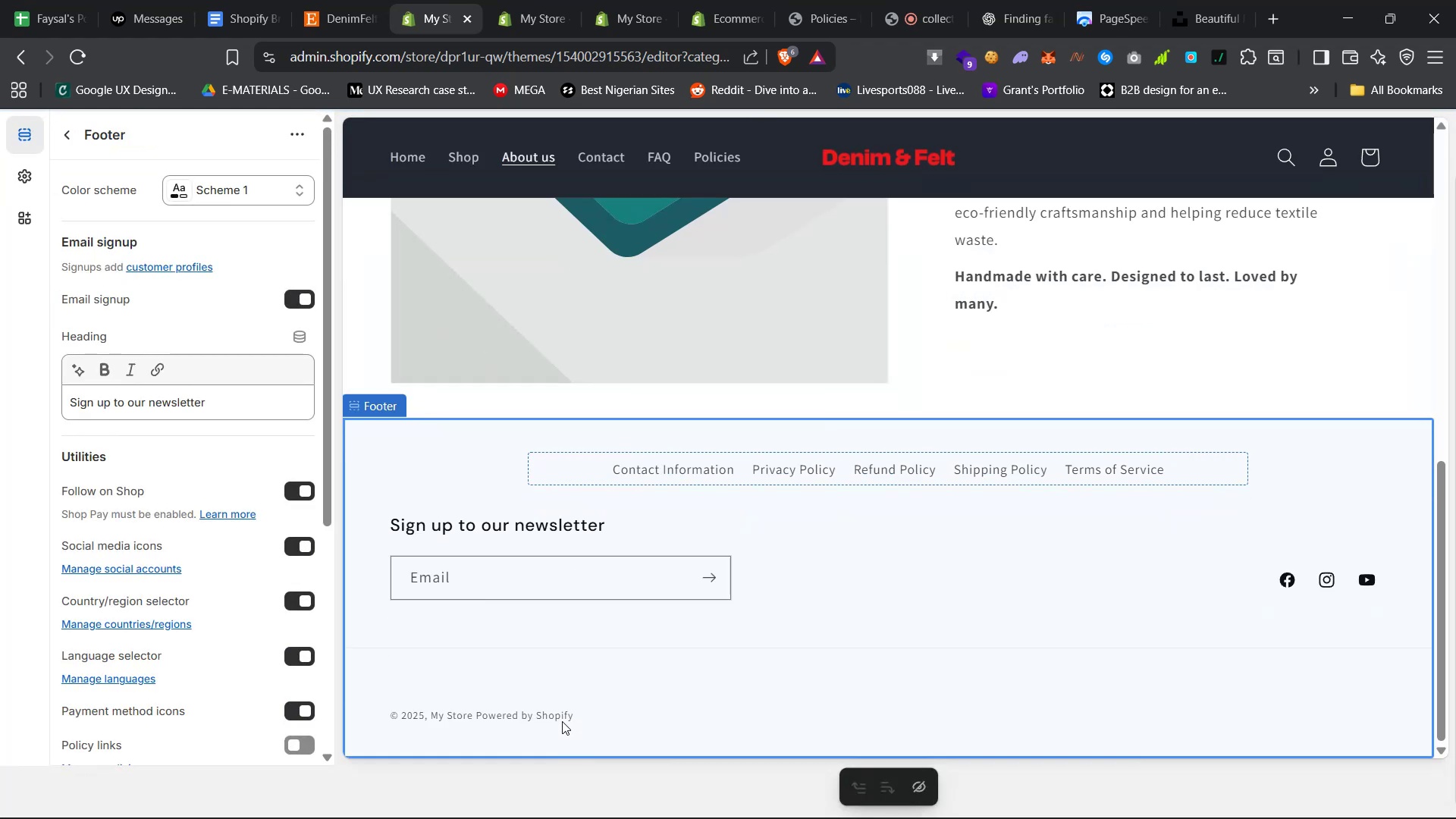 
left_click([527, 0])
 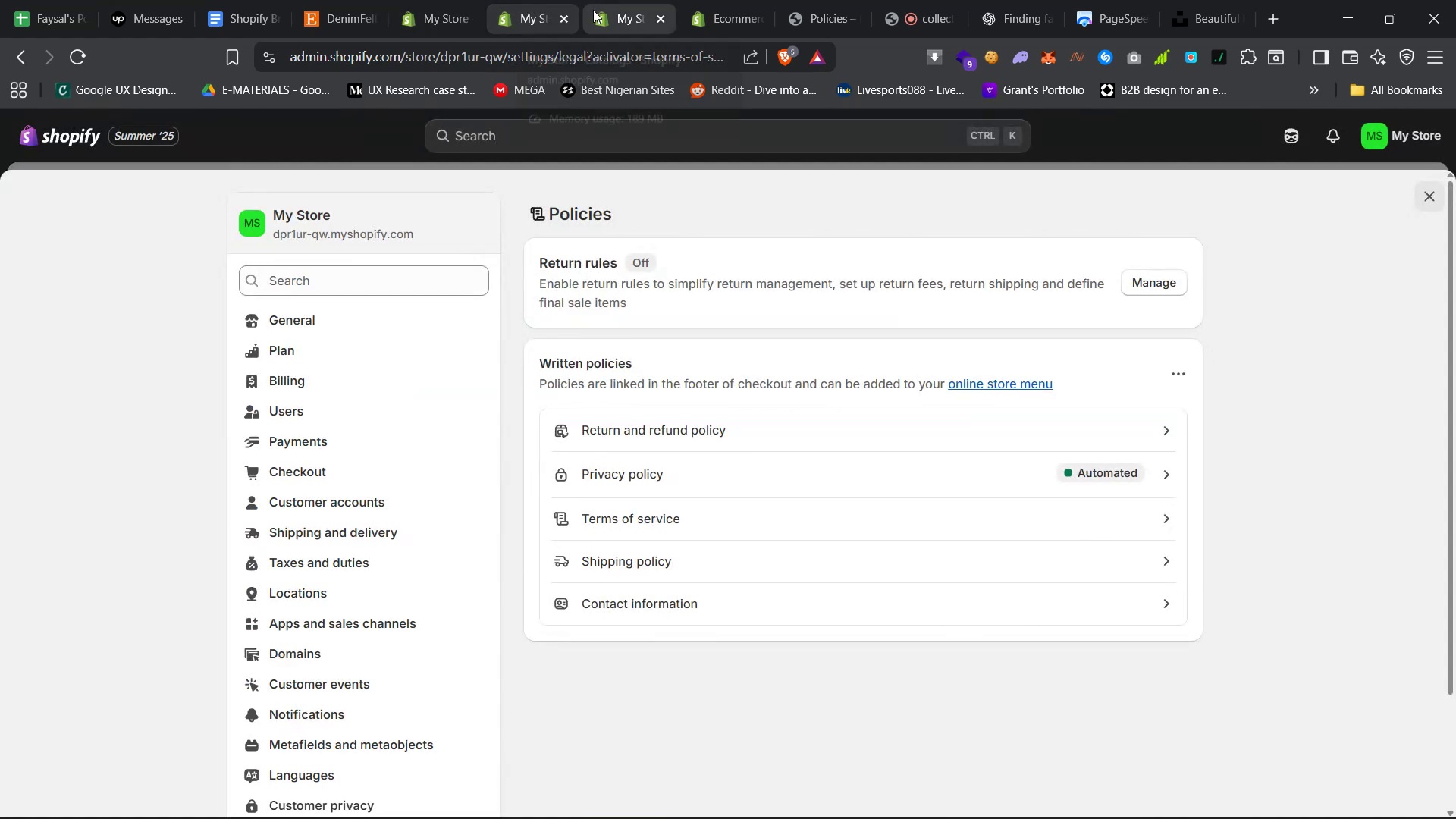 
left_click([613, 0])
 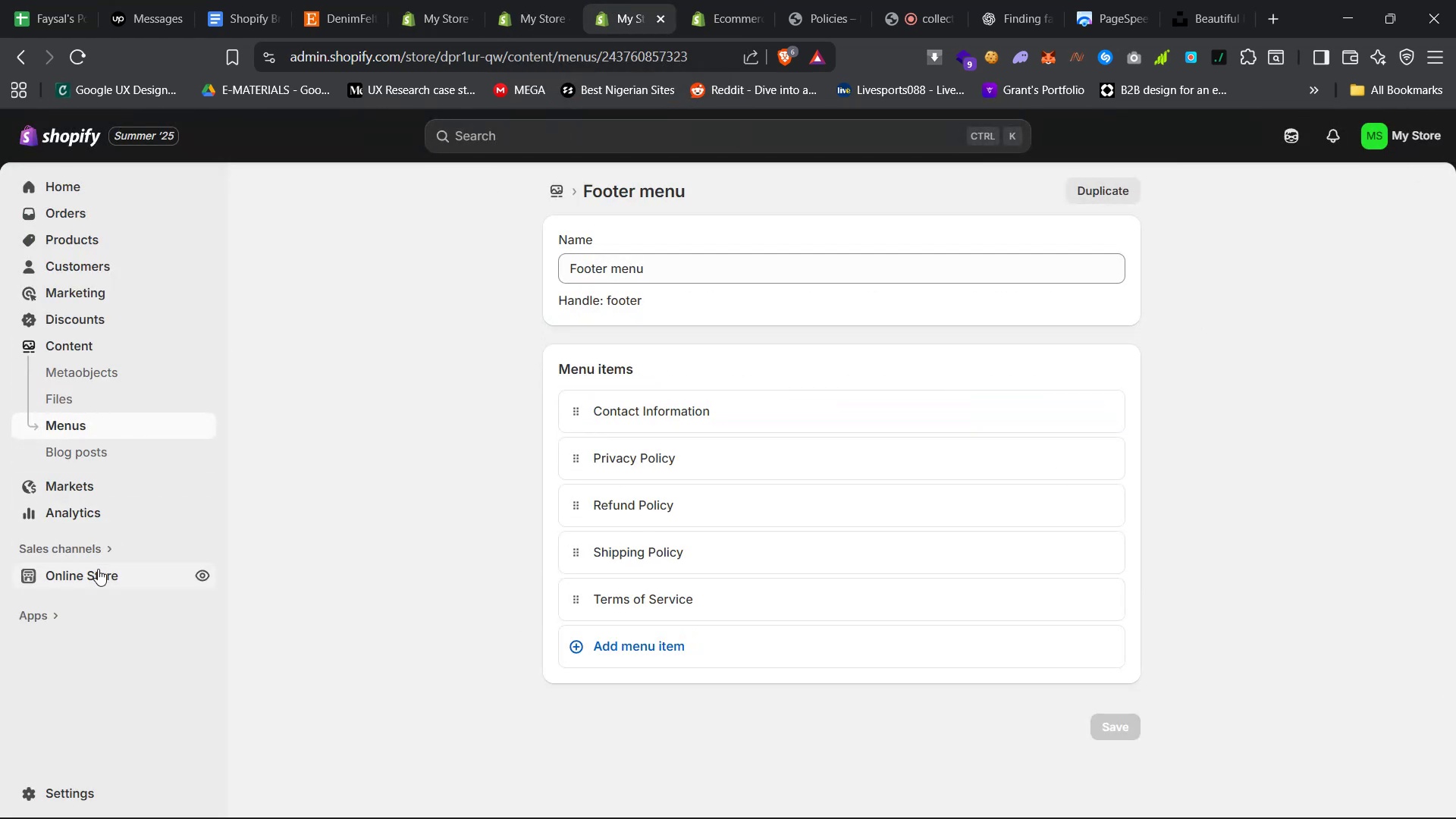 
left_click([98, 573])
 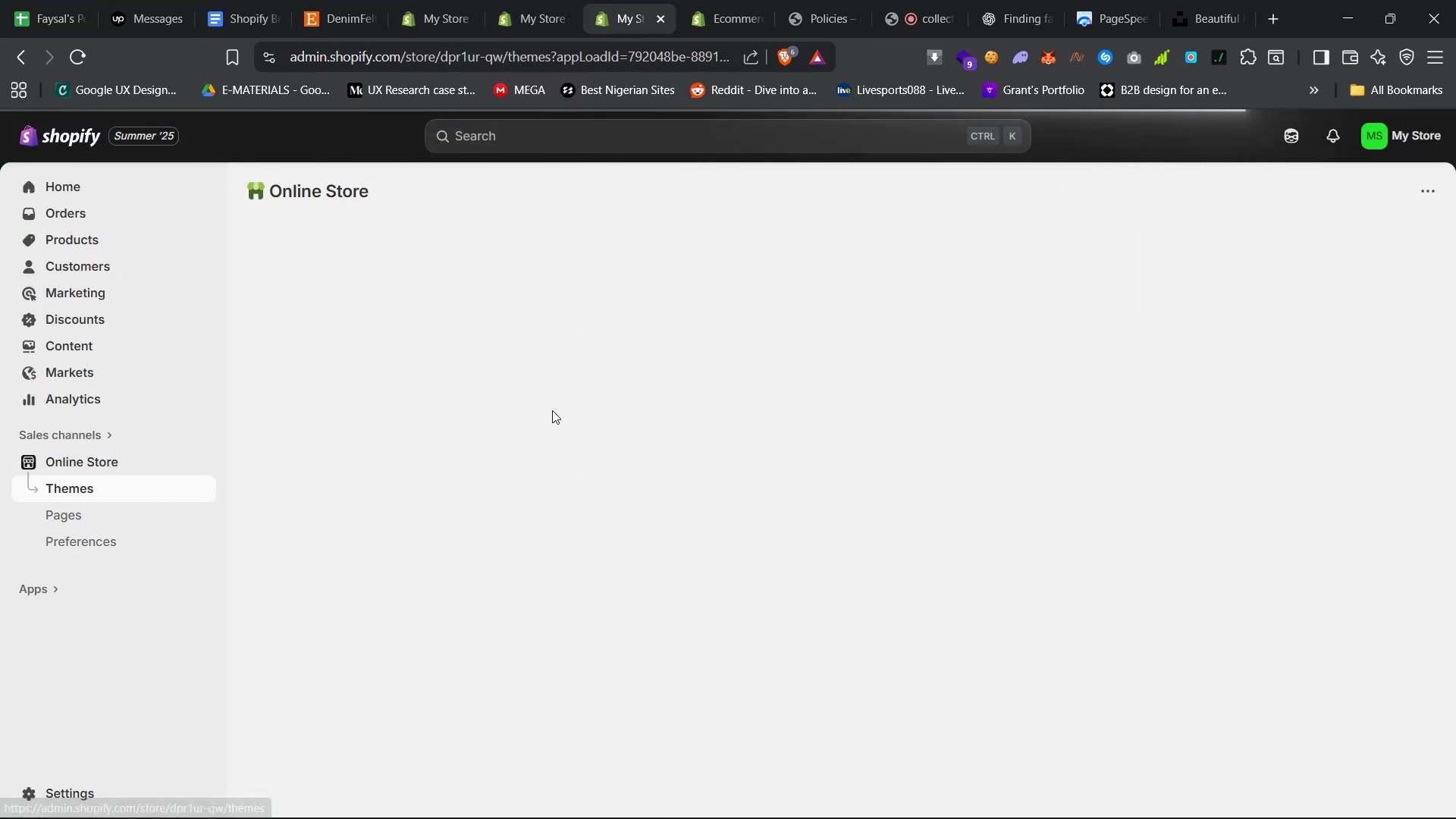 
wait(8.8)
 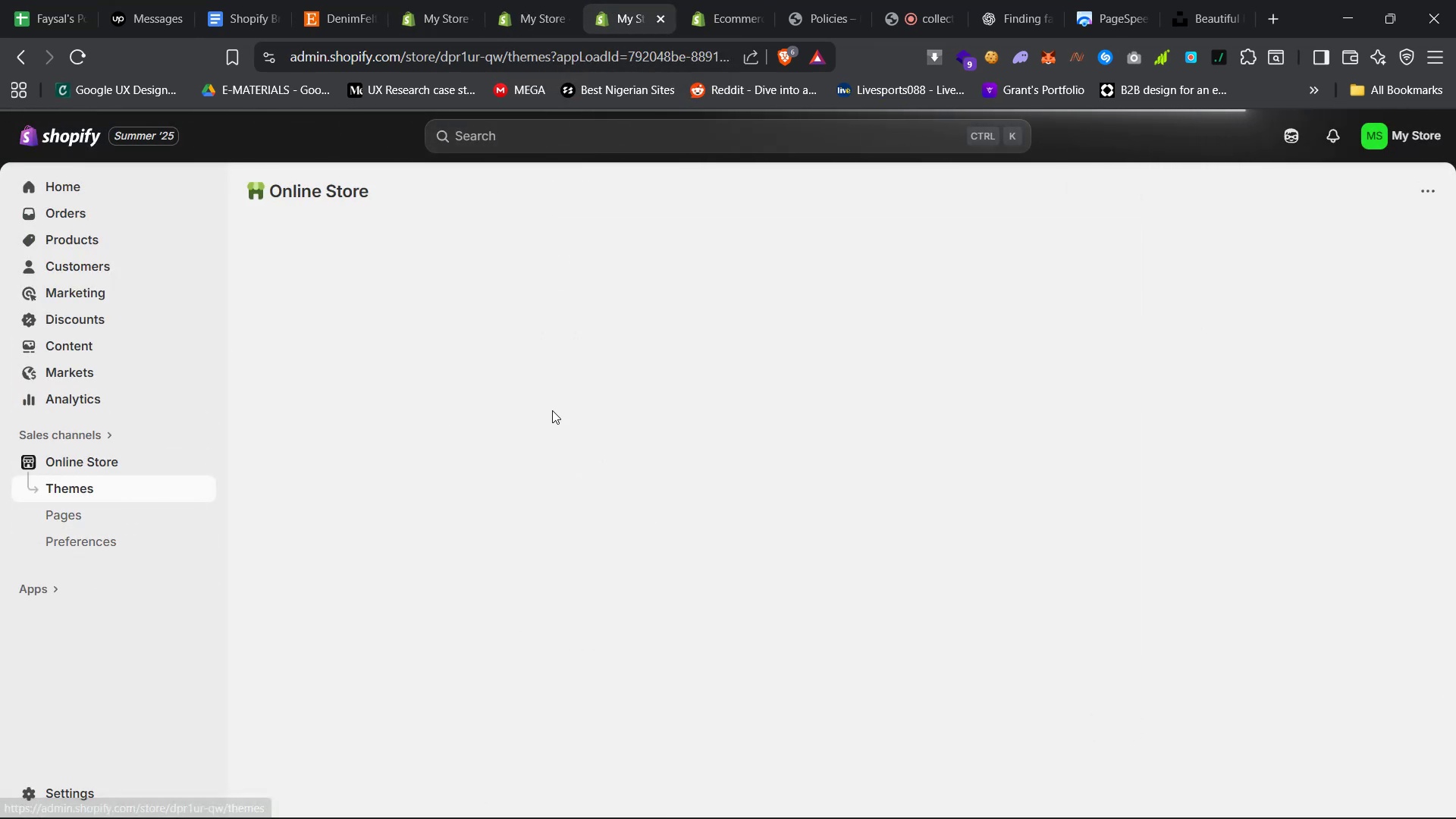 
left_click([1165, 656])
 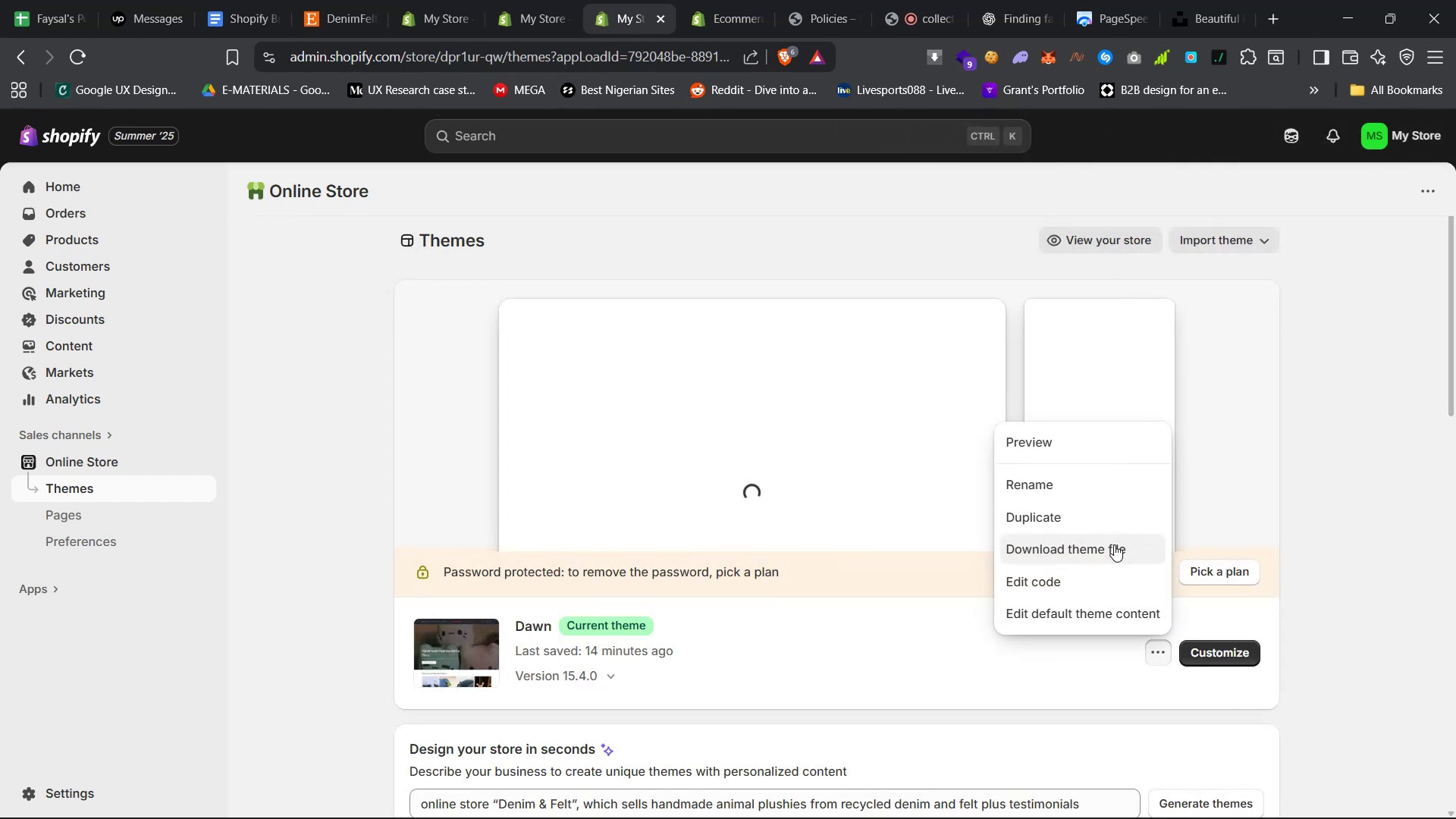 
left_click([1108, 605])
 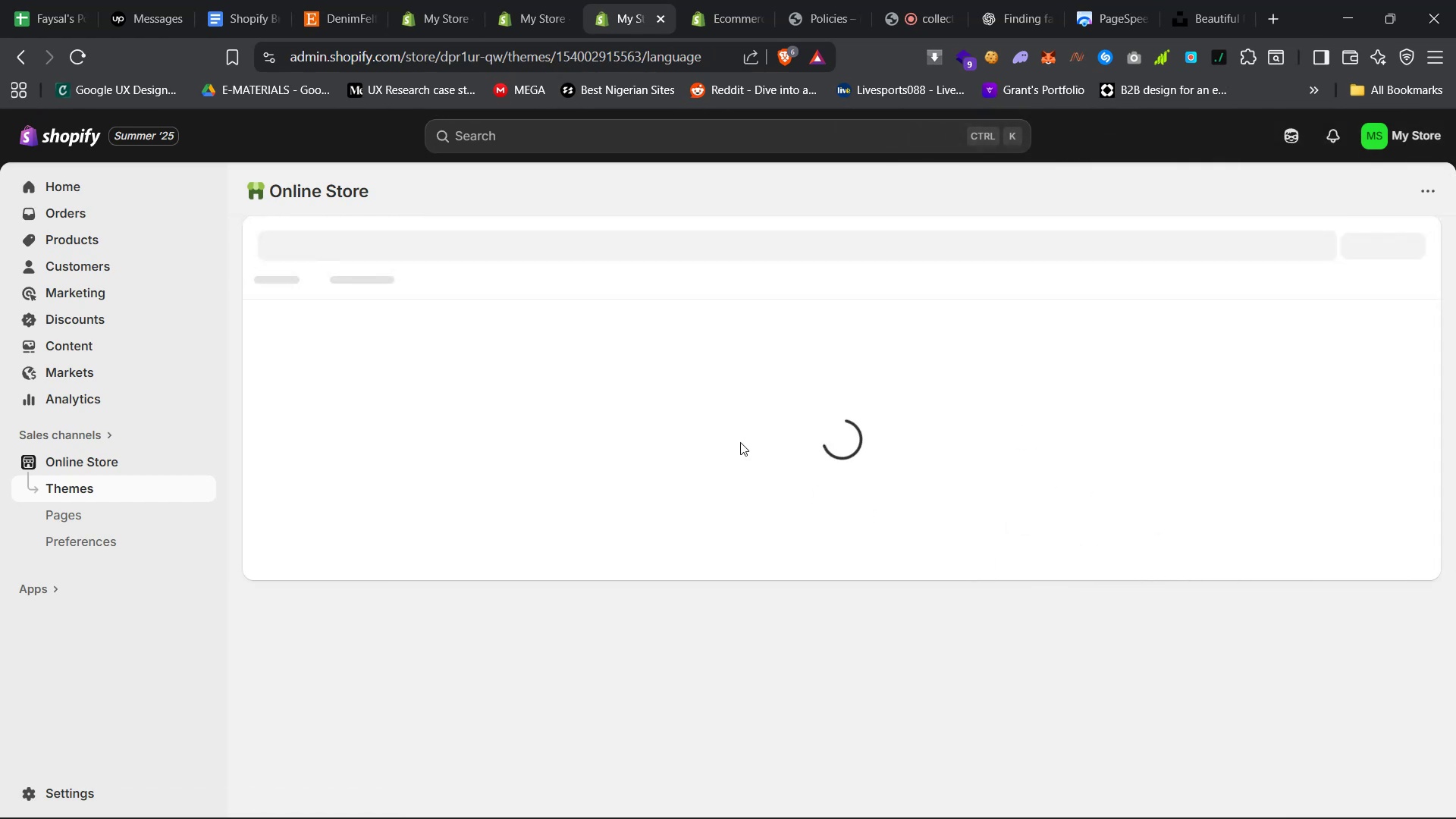 
wait(8.08)
 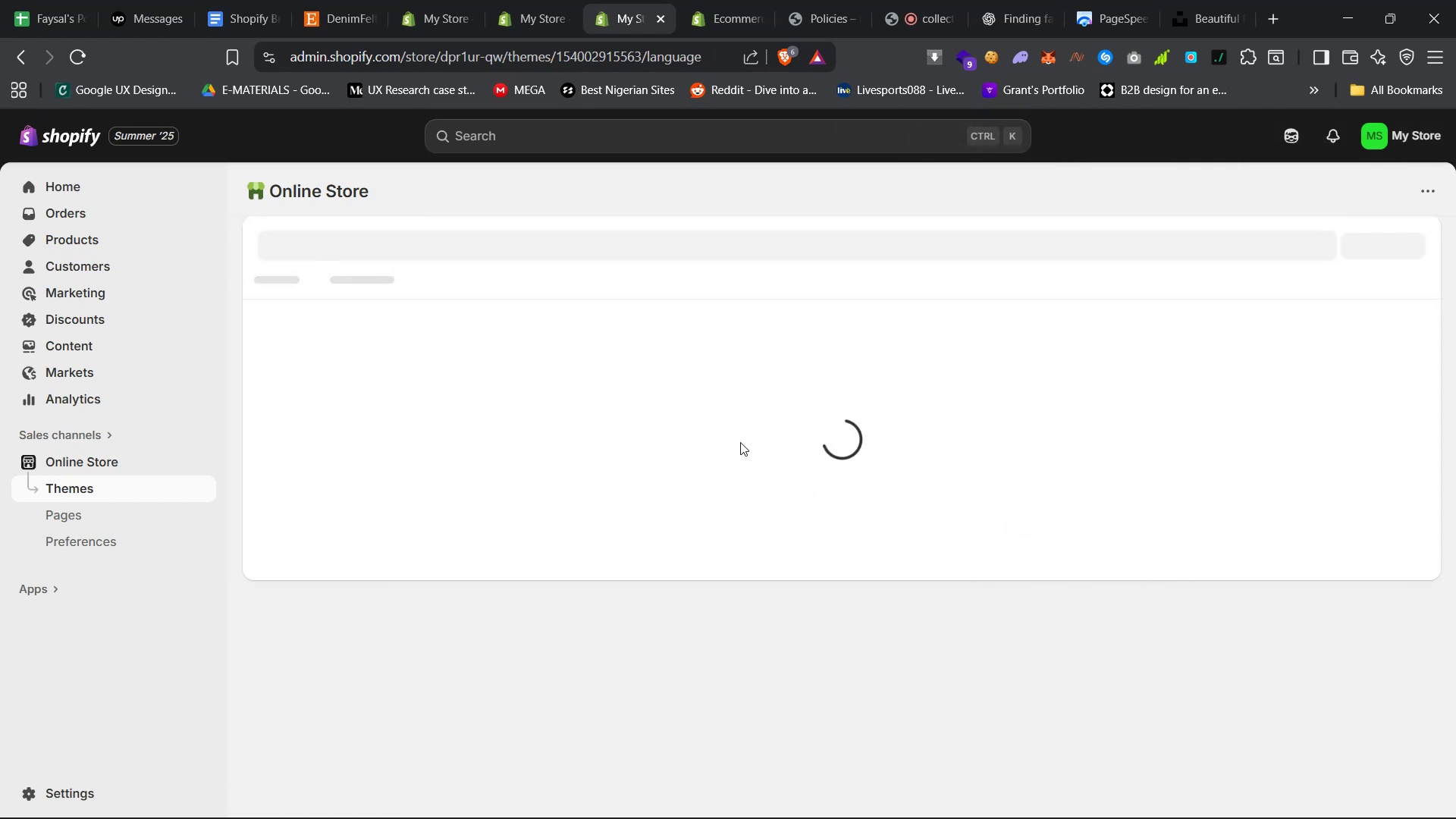 
left_click([1358, 302])
 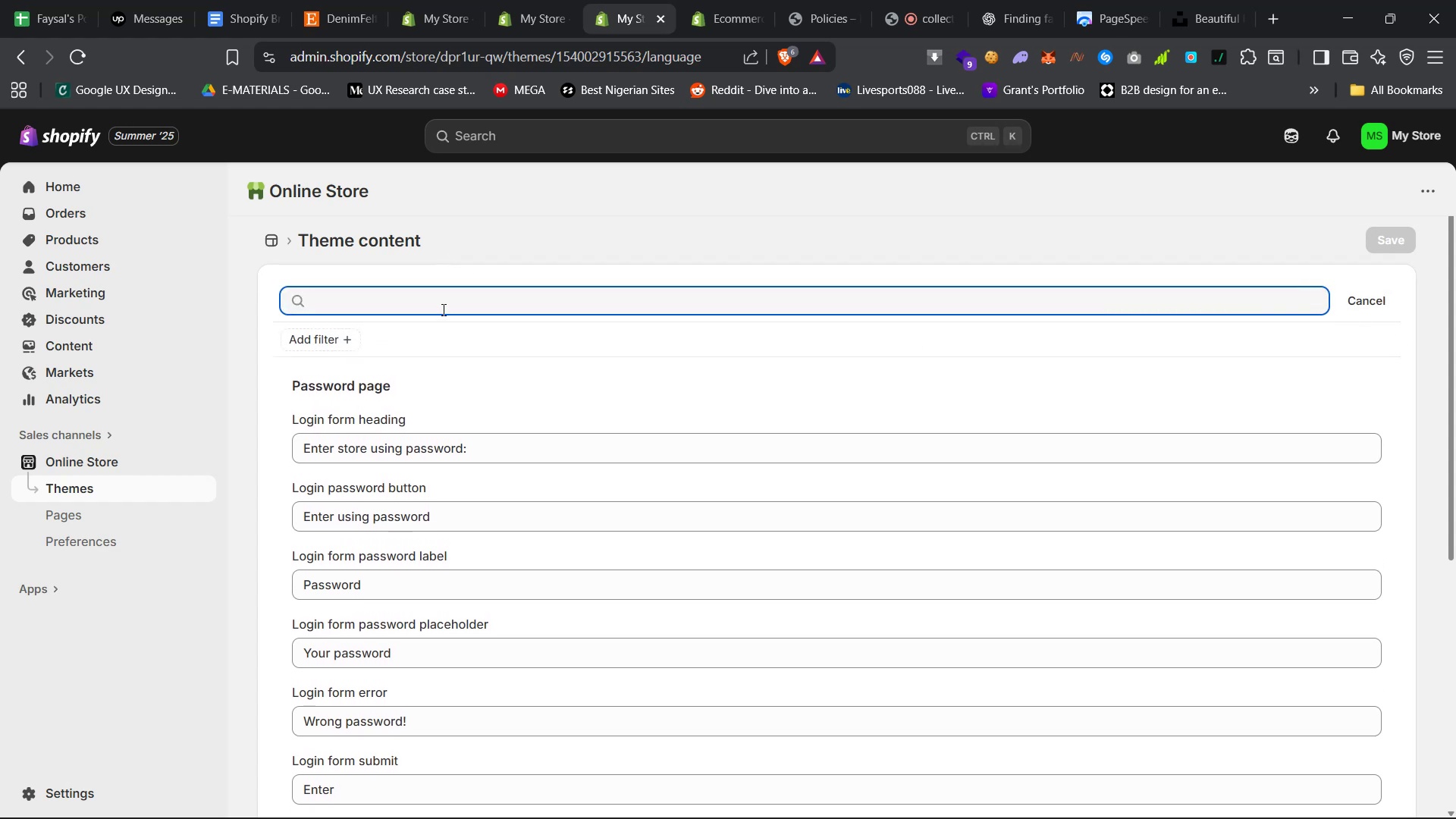 
left_click([438, 302])
 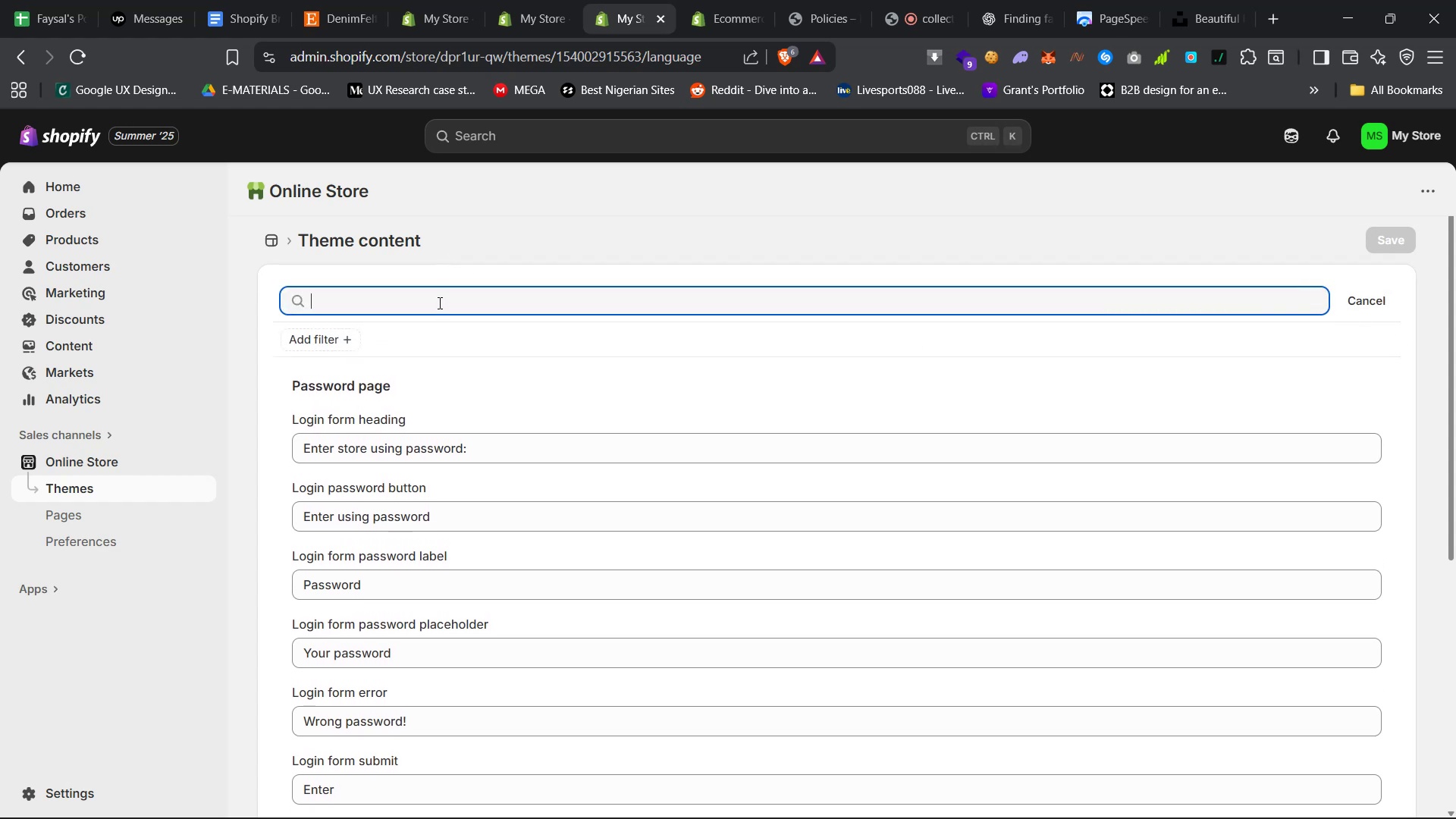 
type(links)
 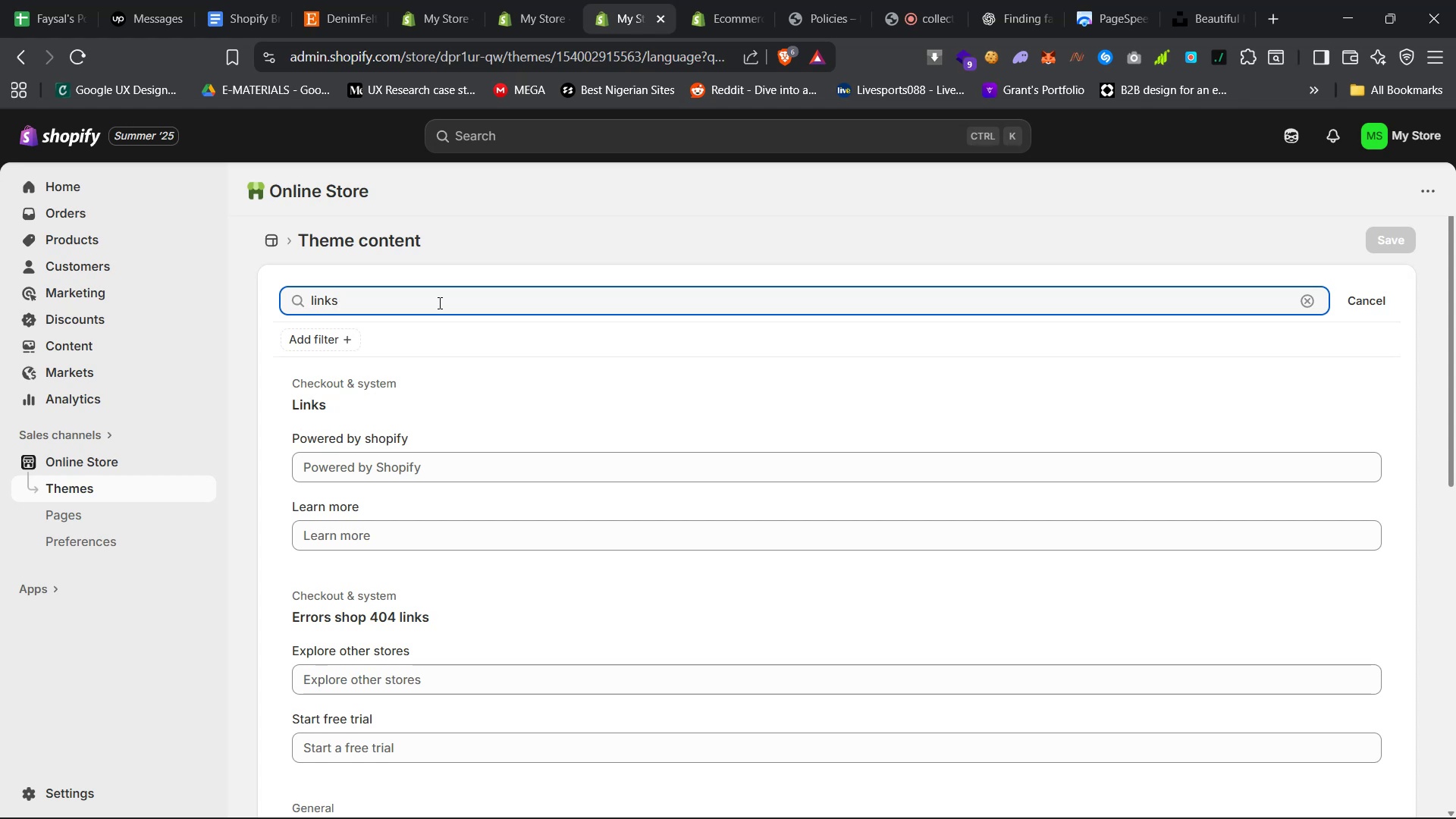 
left_click([453, 473])
 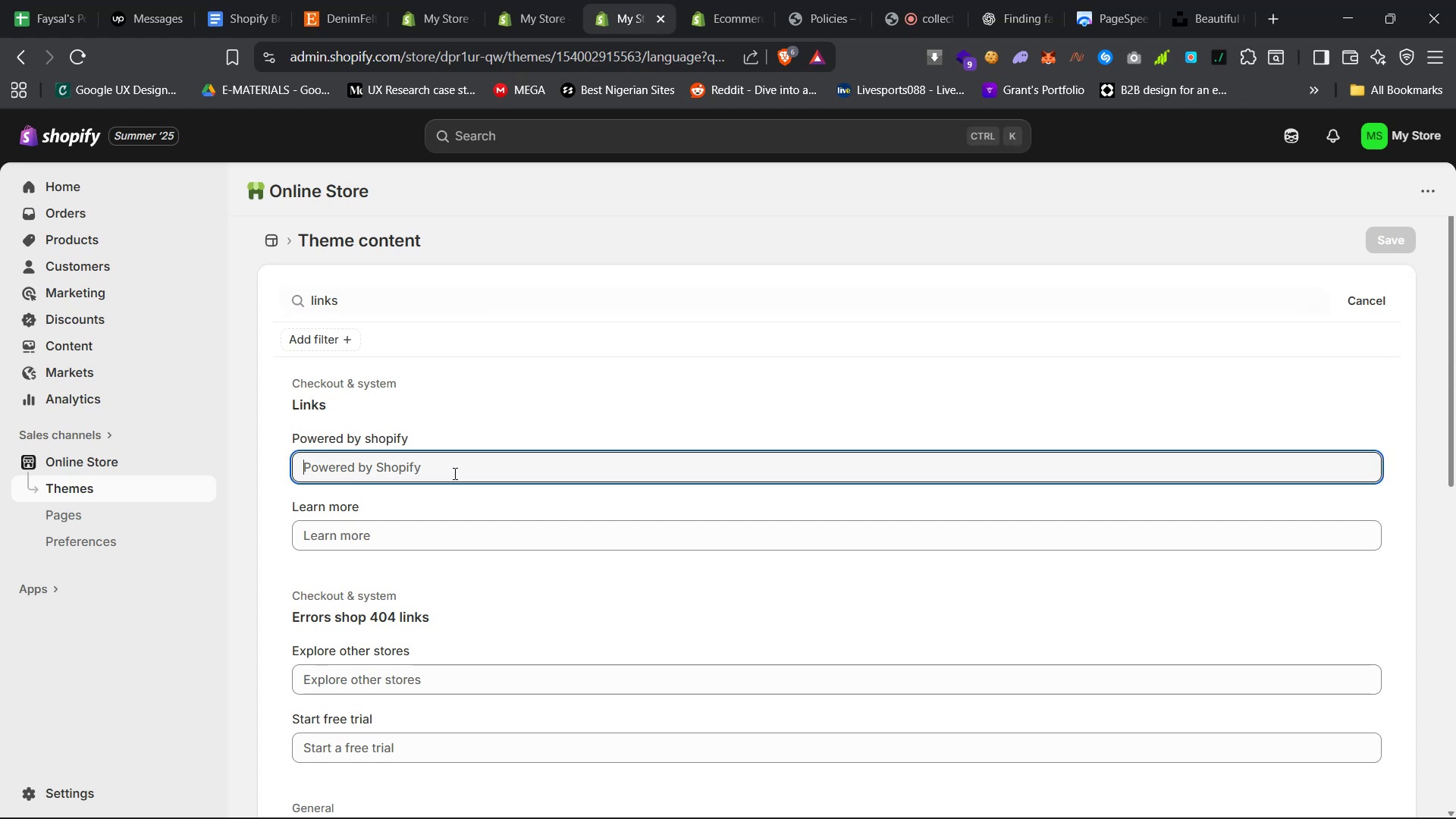 
key(Space)
 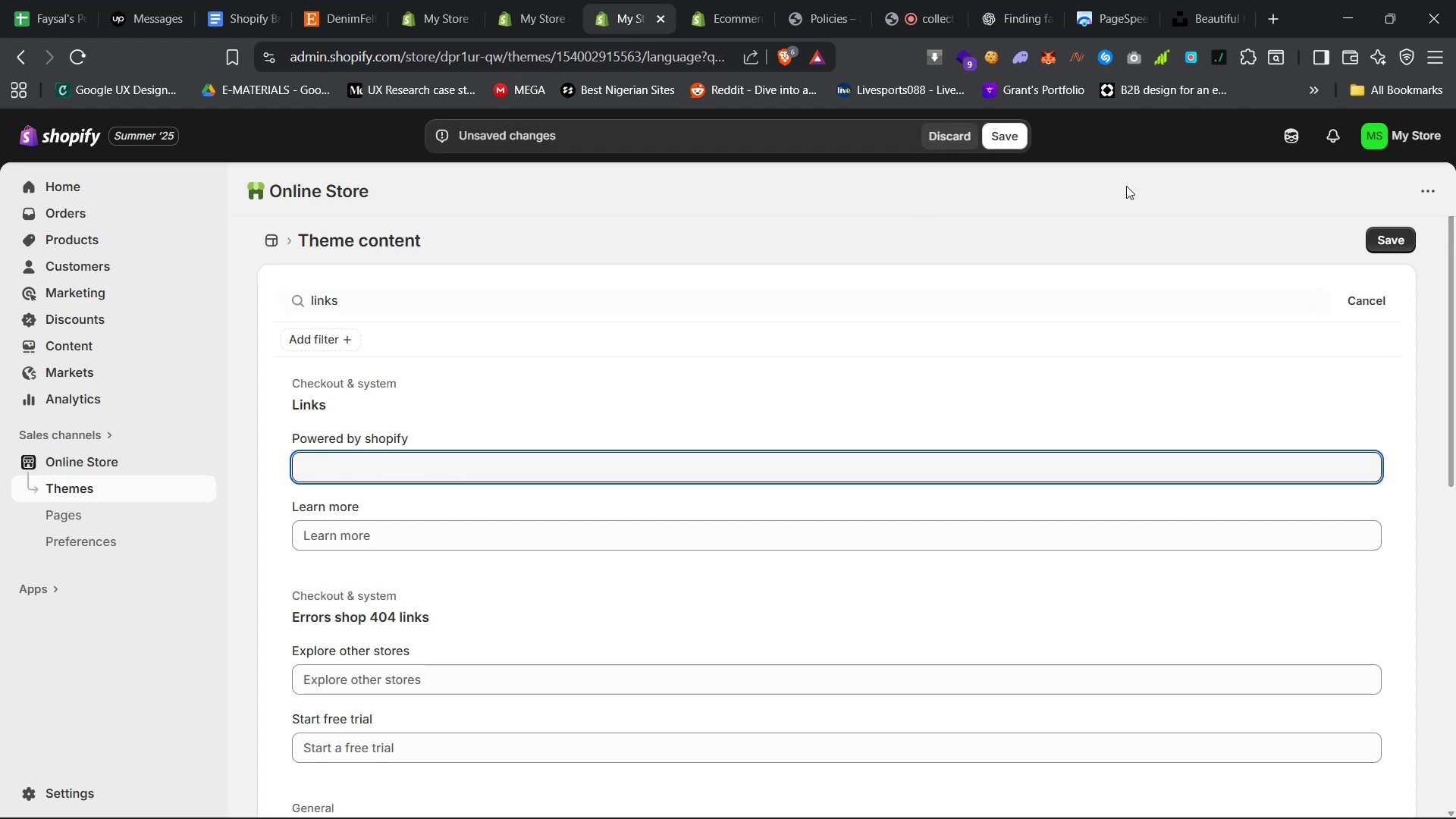 
left_click([1403, 237])
 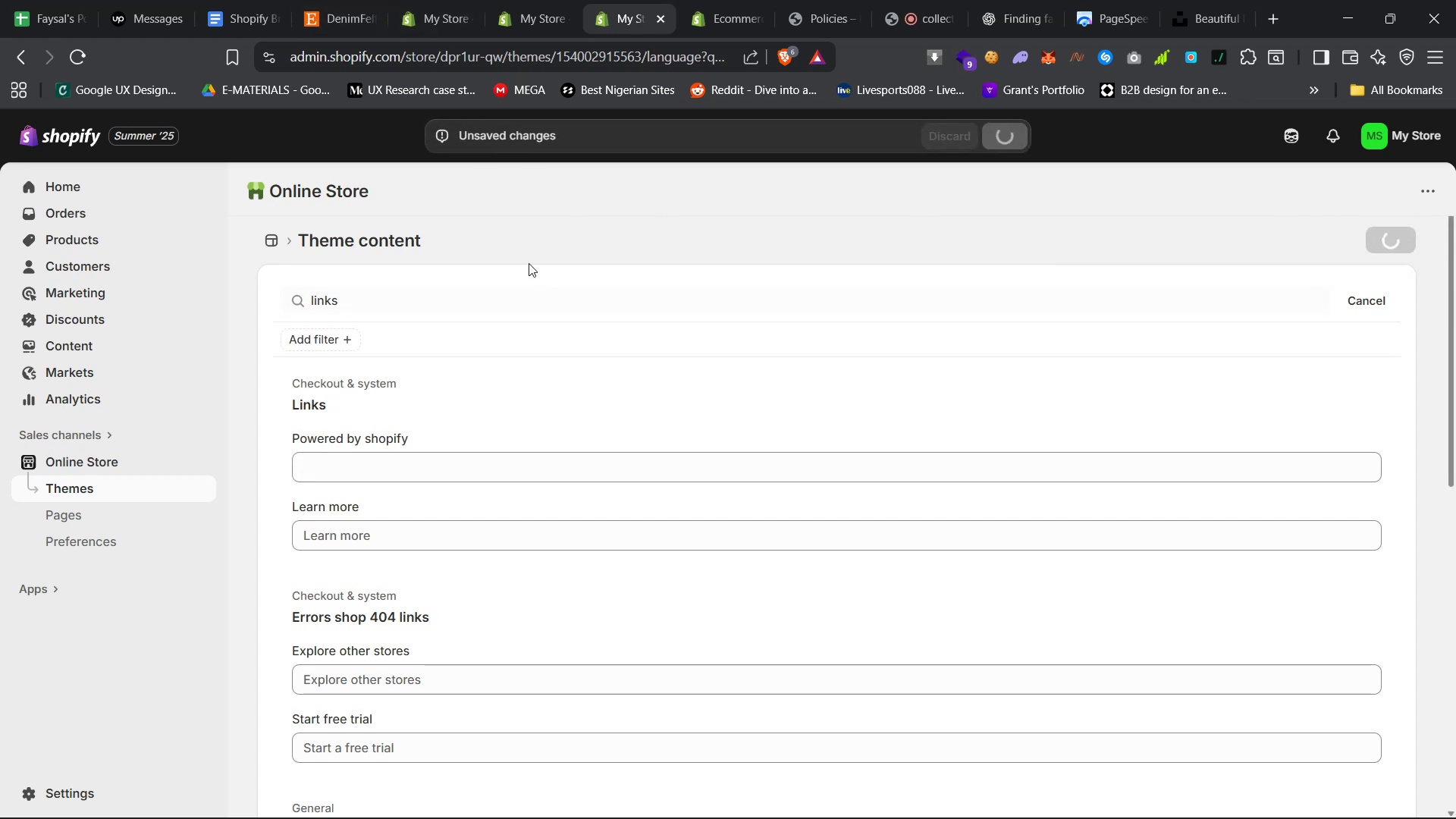 
left_click([522, 0])
 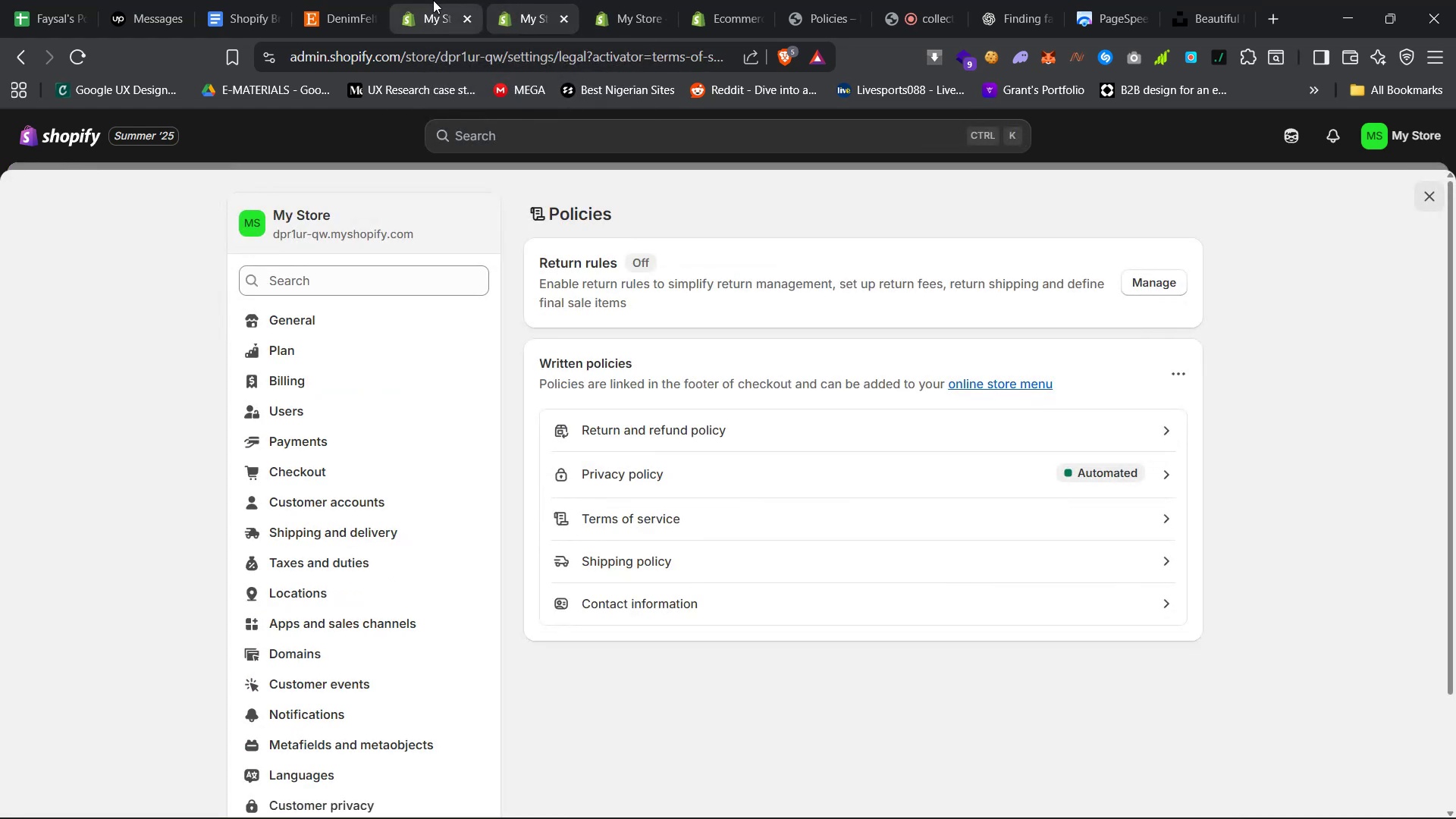 
left_click([431, 0])
 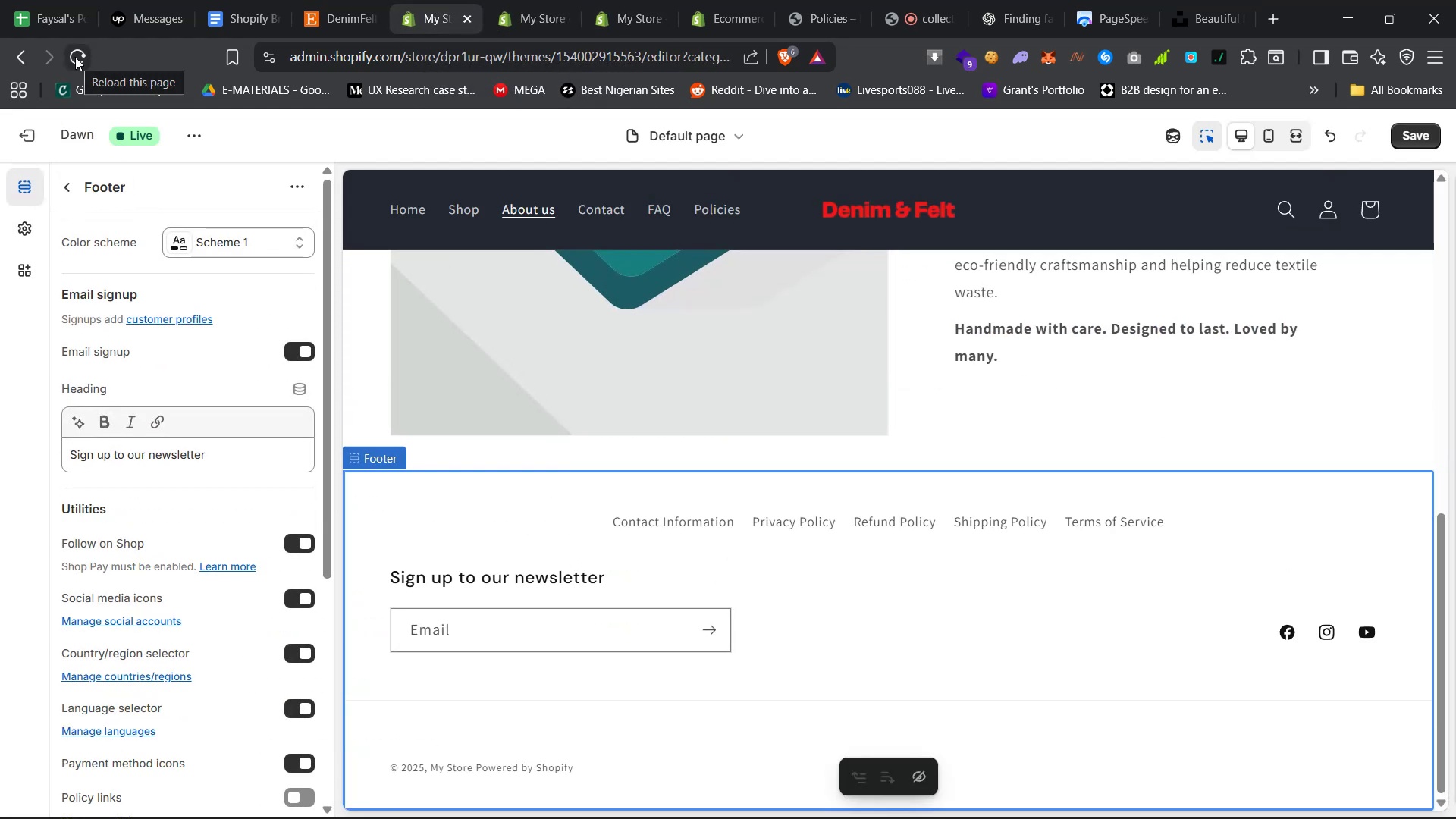 
left_click([75, 57])
 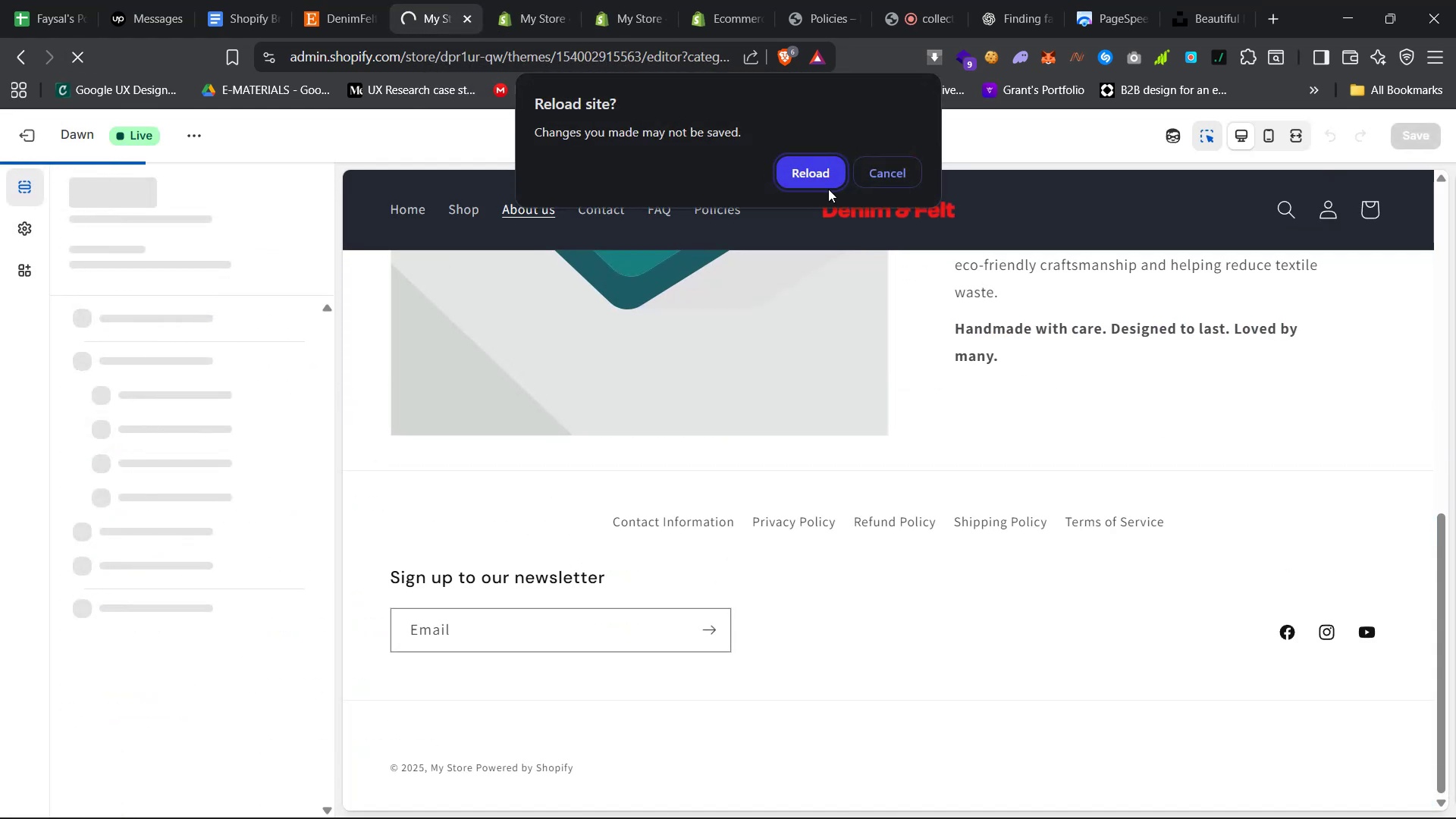 
left_click([886, 184])
 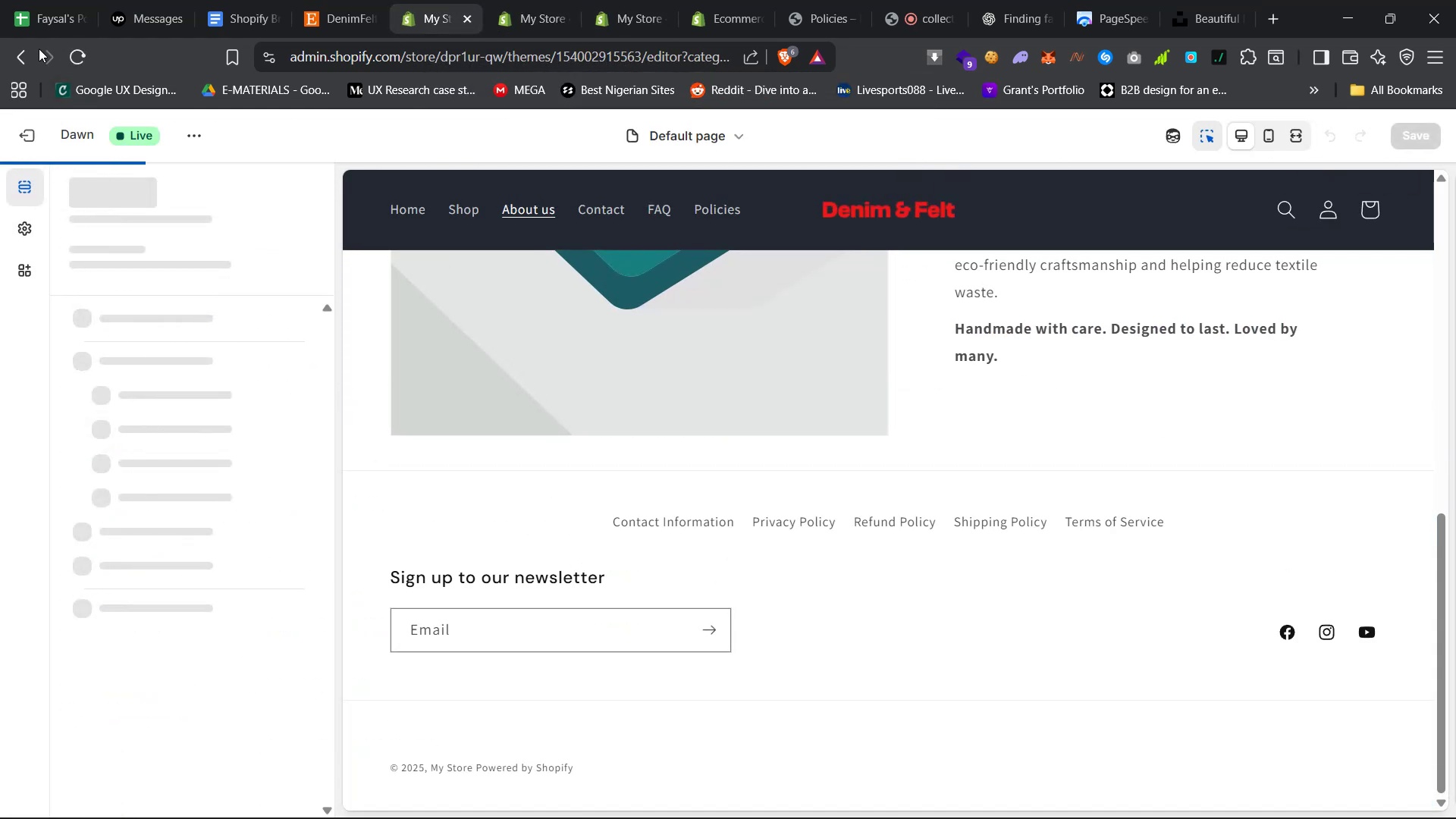 
left_click([65, 52])
 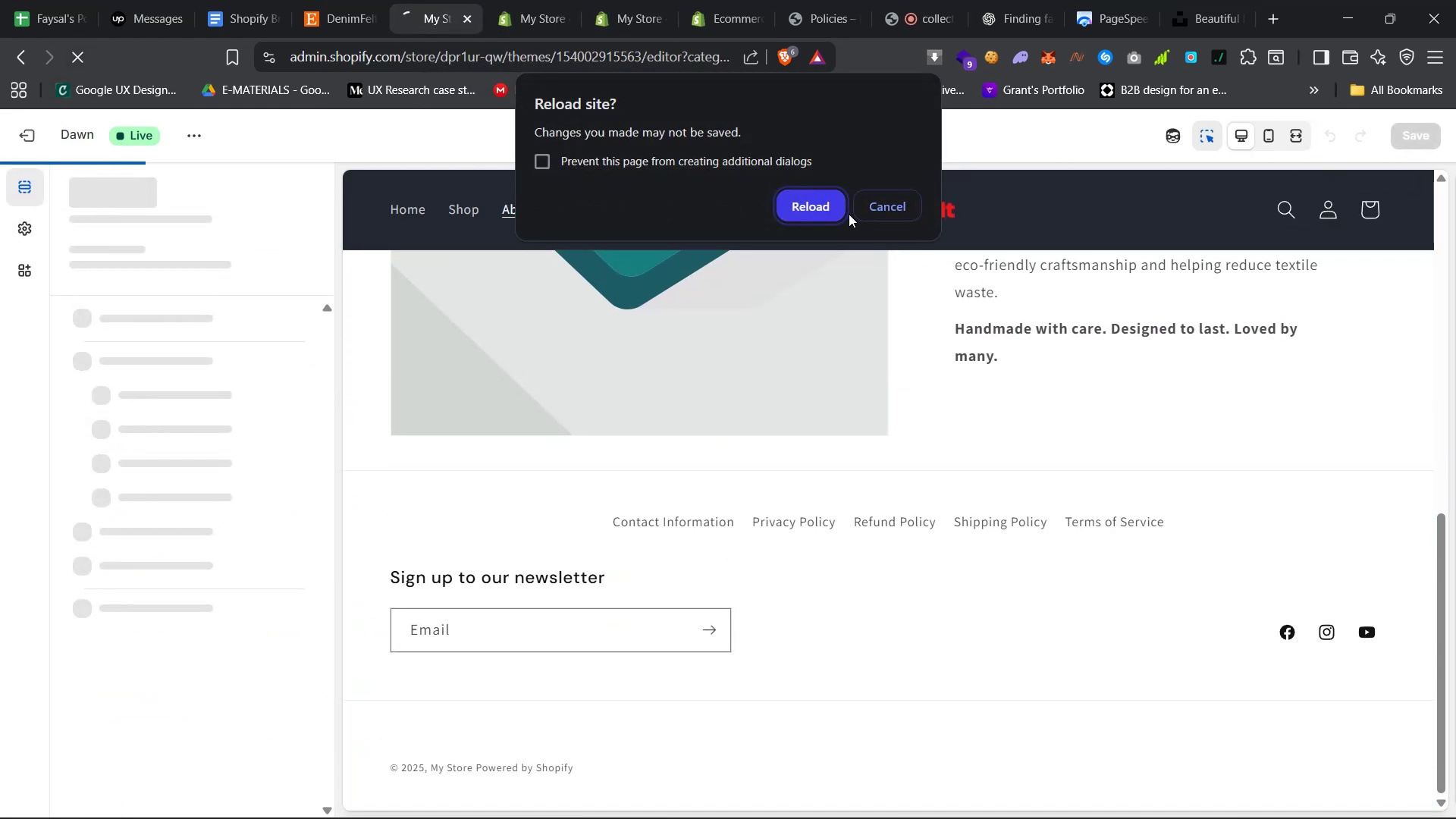 
left_click([888, 209])
 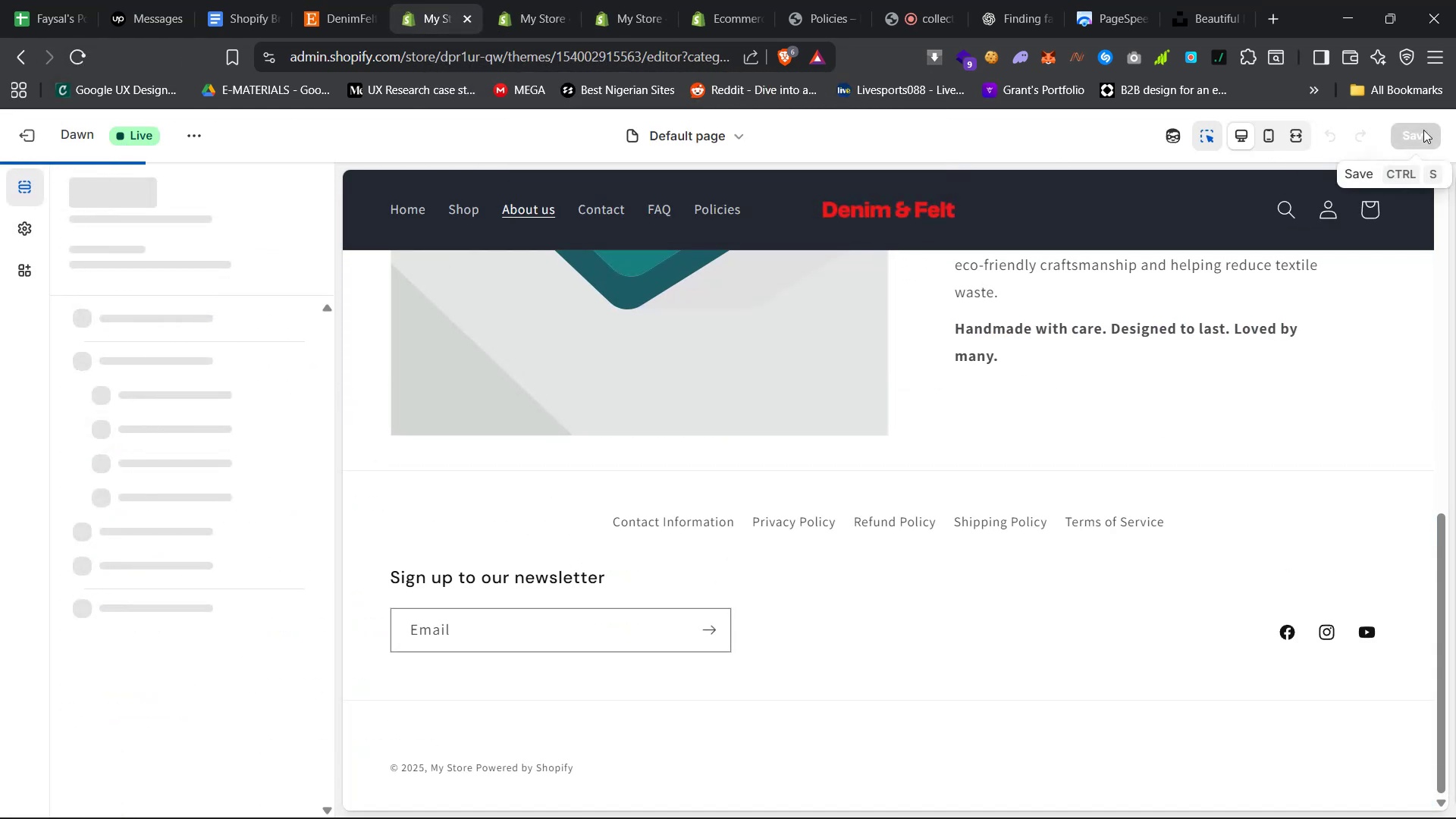 
double_click([1423, 130])
 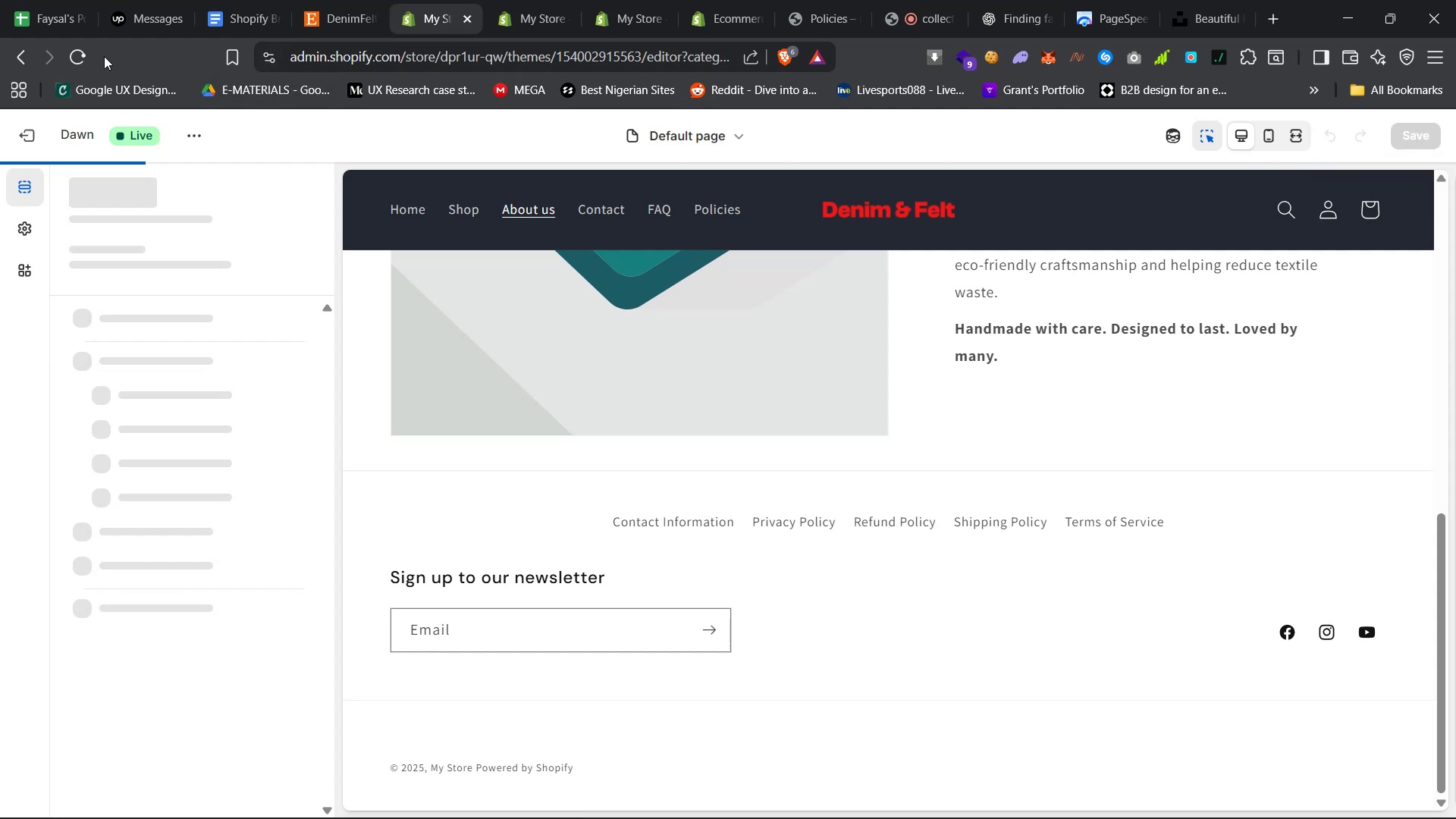 
left_click([65, 56])
 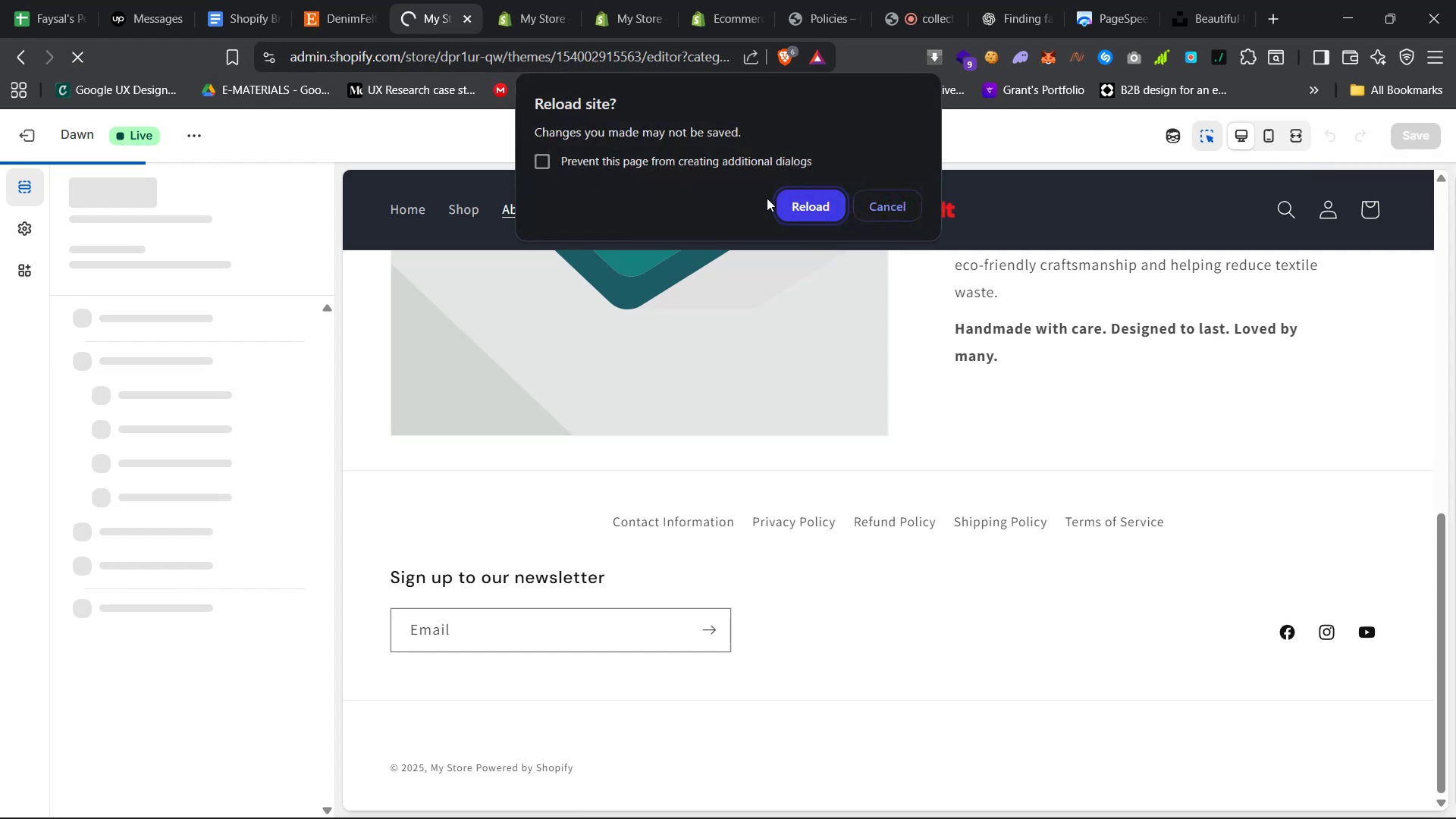 
left_click([793, 196])
 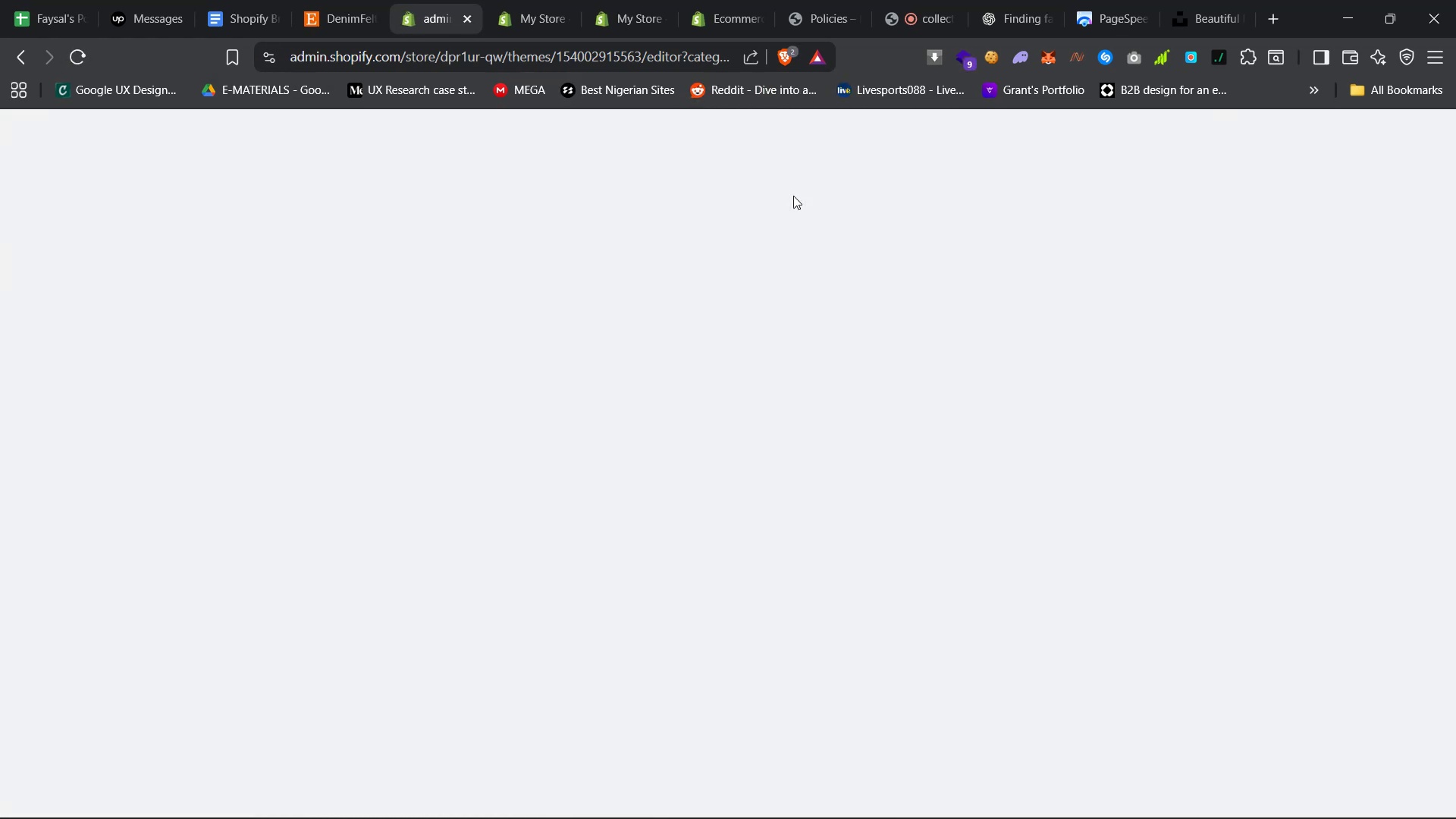 
wait(8.38)
 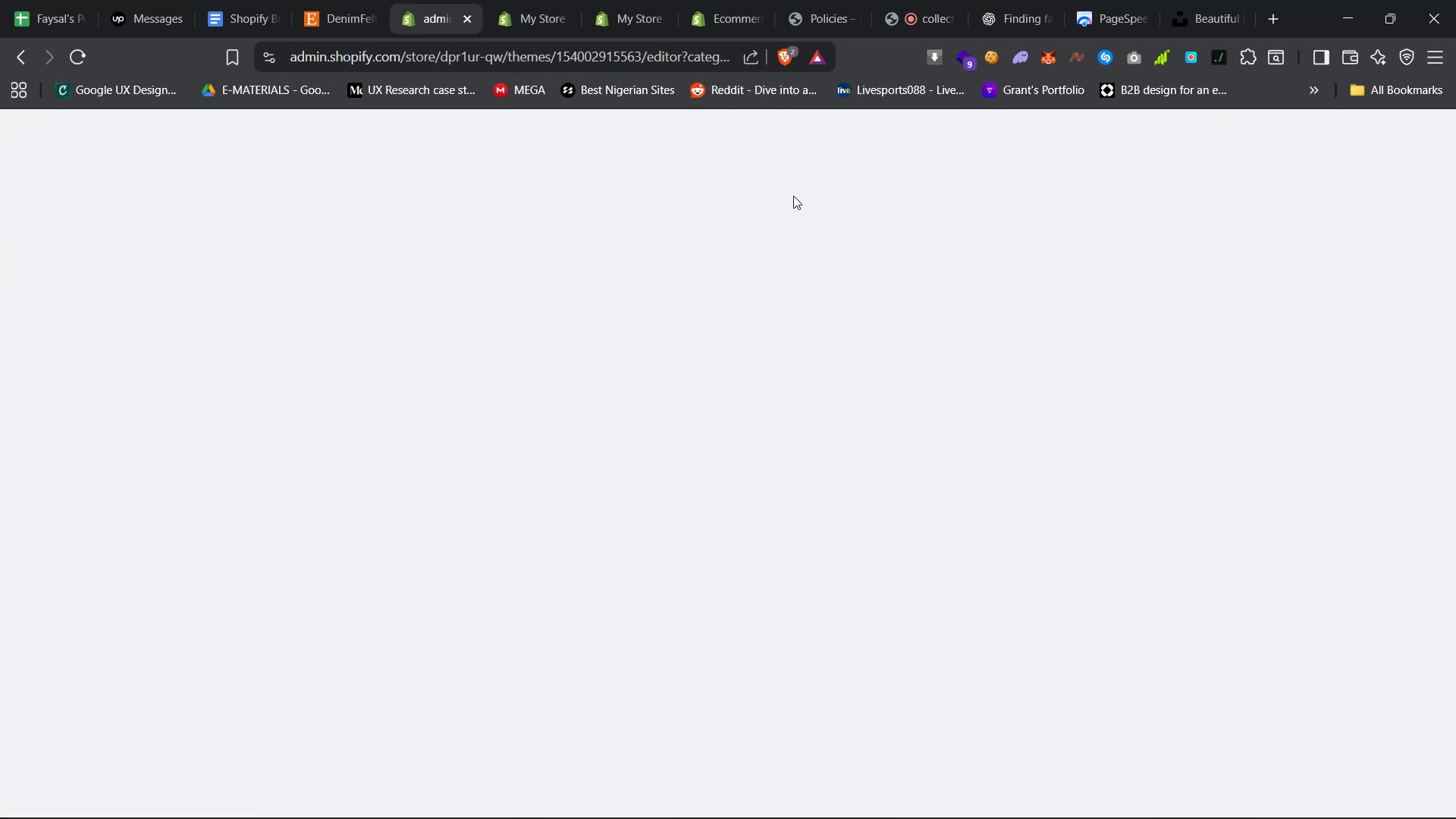 
mouse_move([695, 231])
 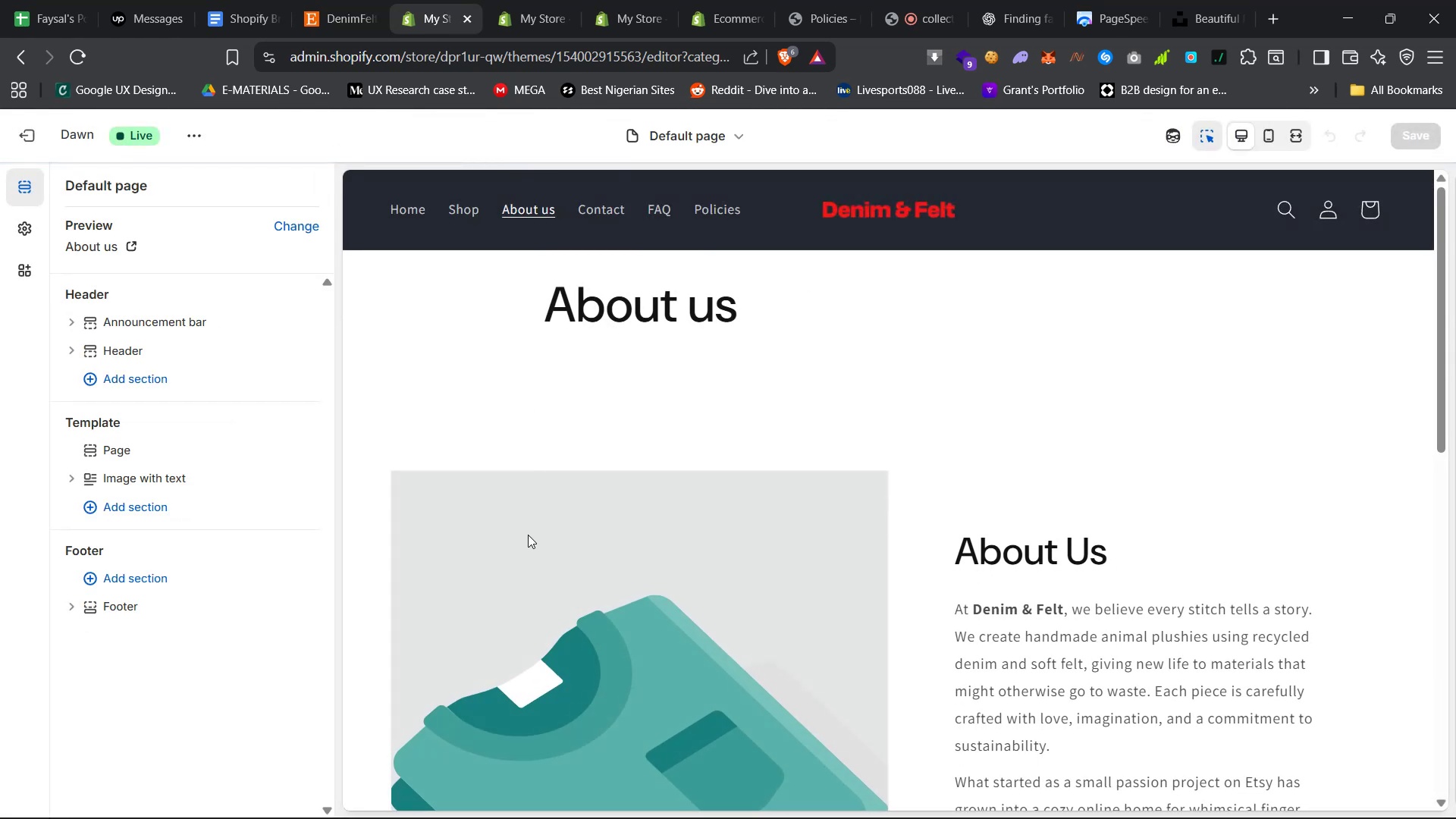 
scroll: coordinate [529, 544], scroll_direction: down, amount: 37.0
 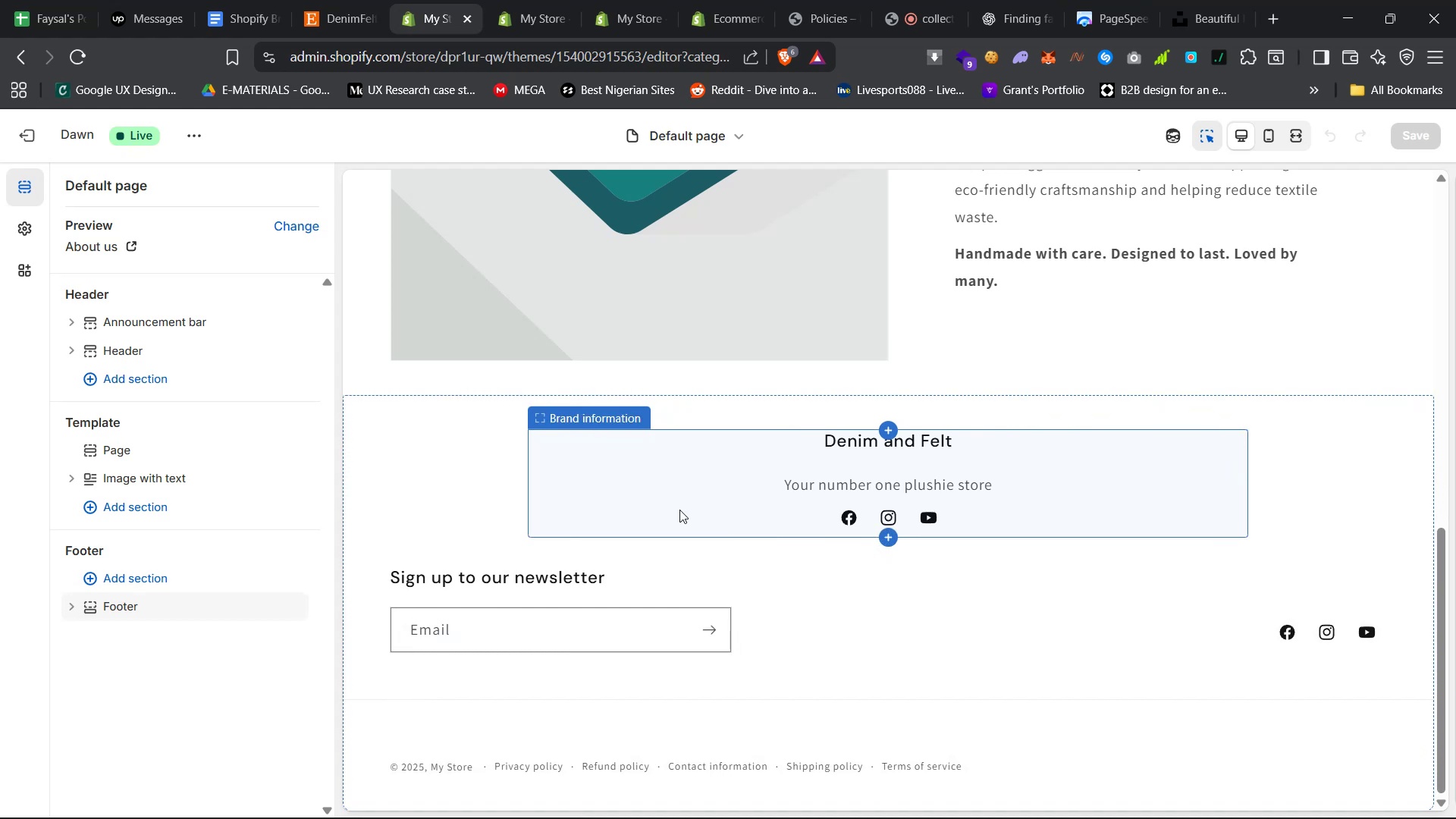 
left_click([678, 510])
 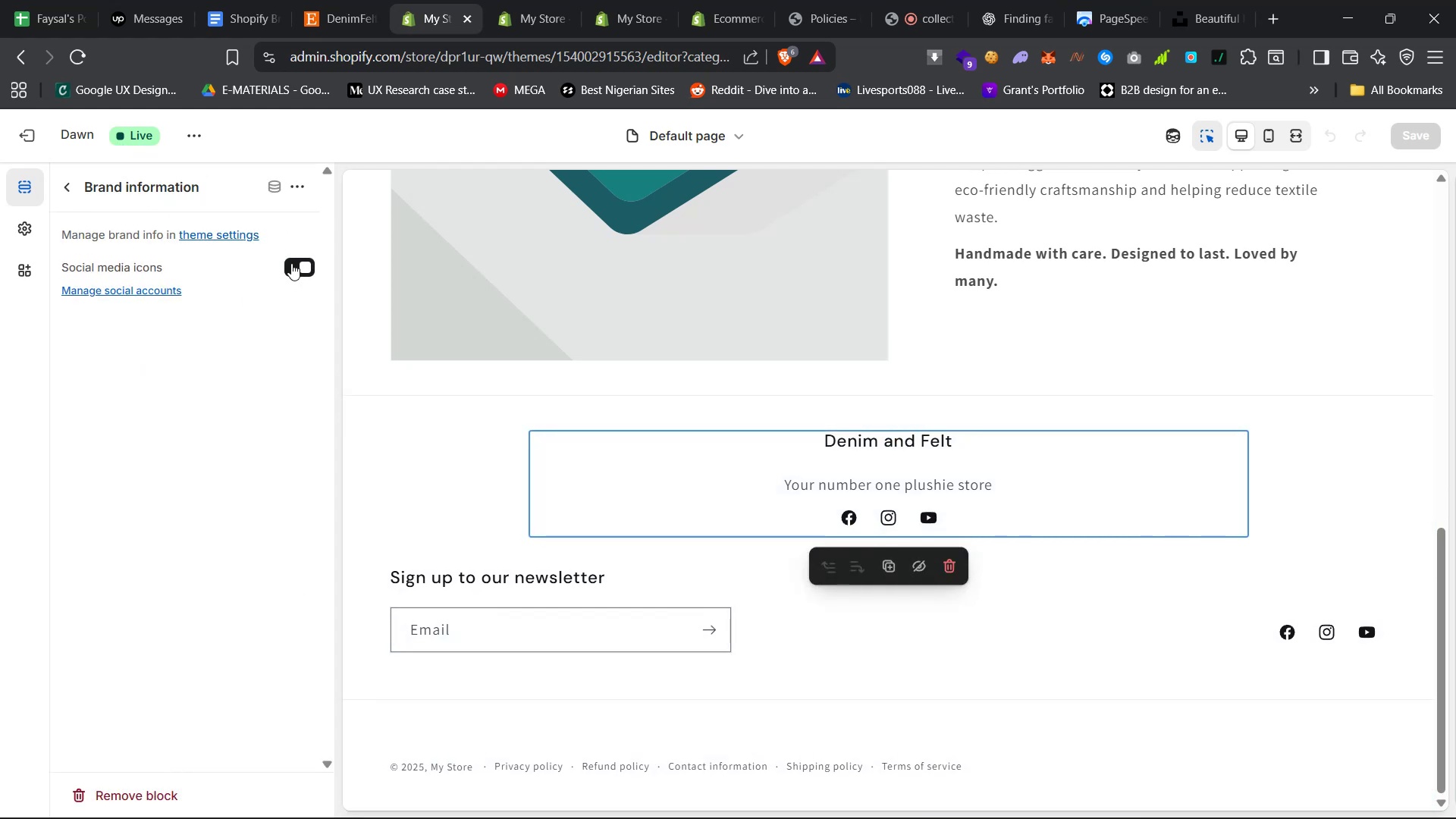 
left_click([69, 182])
 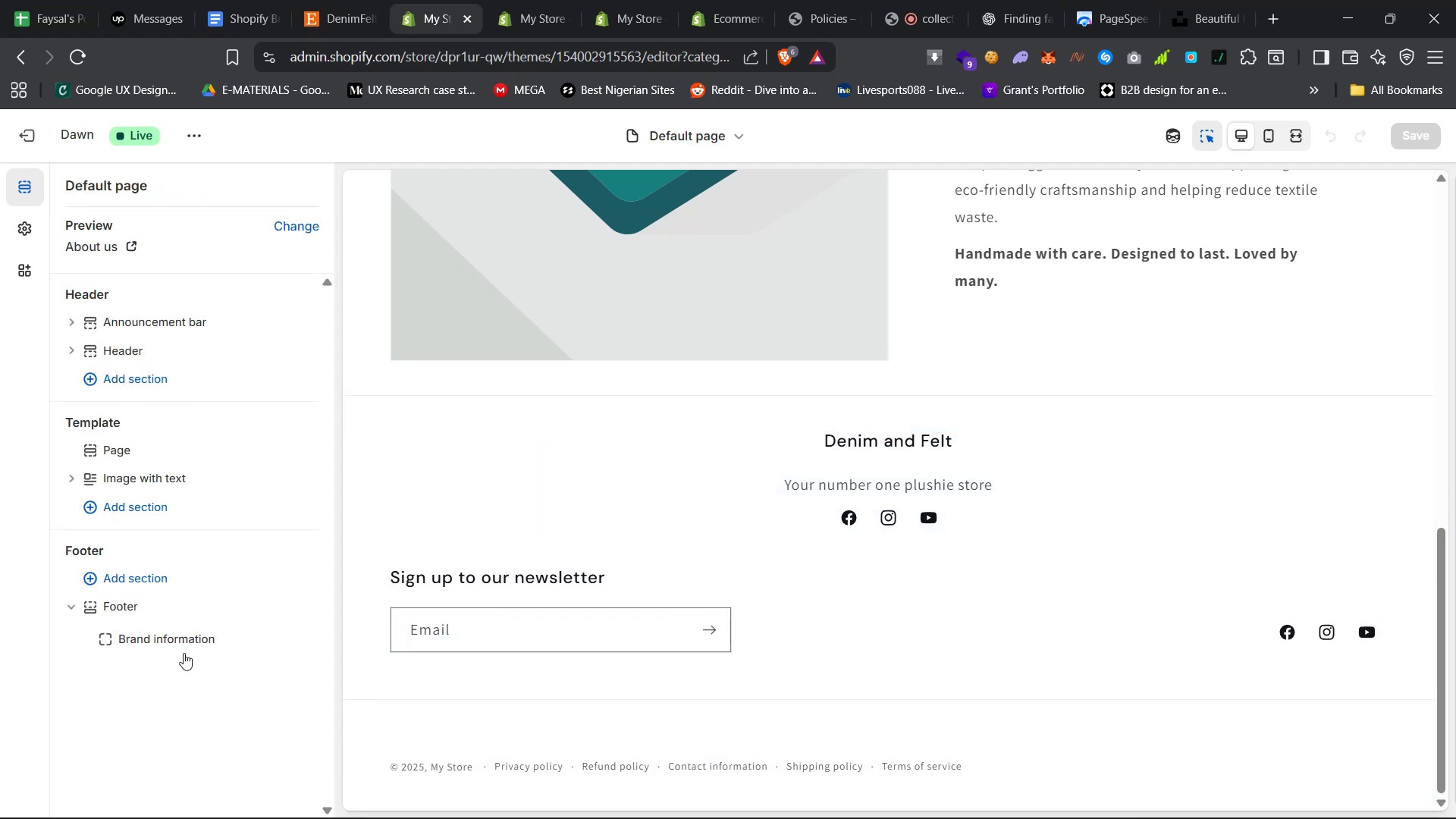 
left_click([193, 639])
 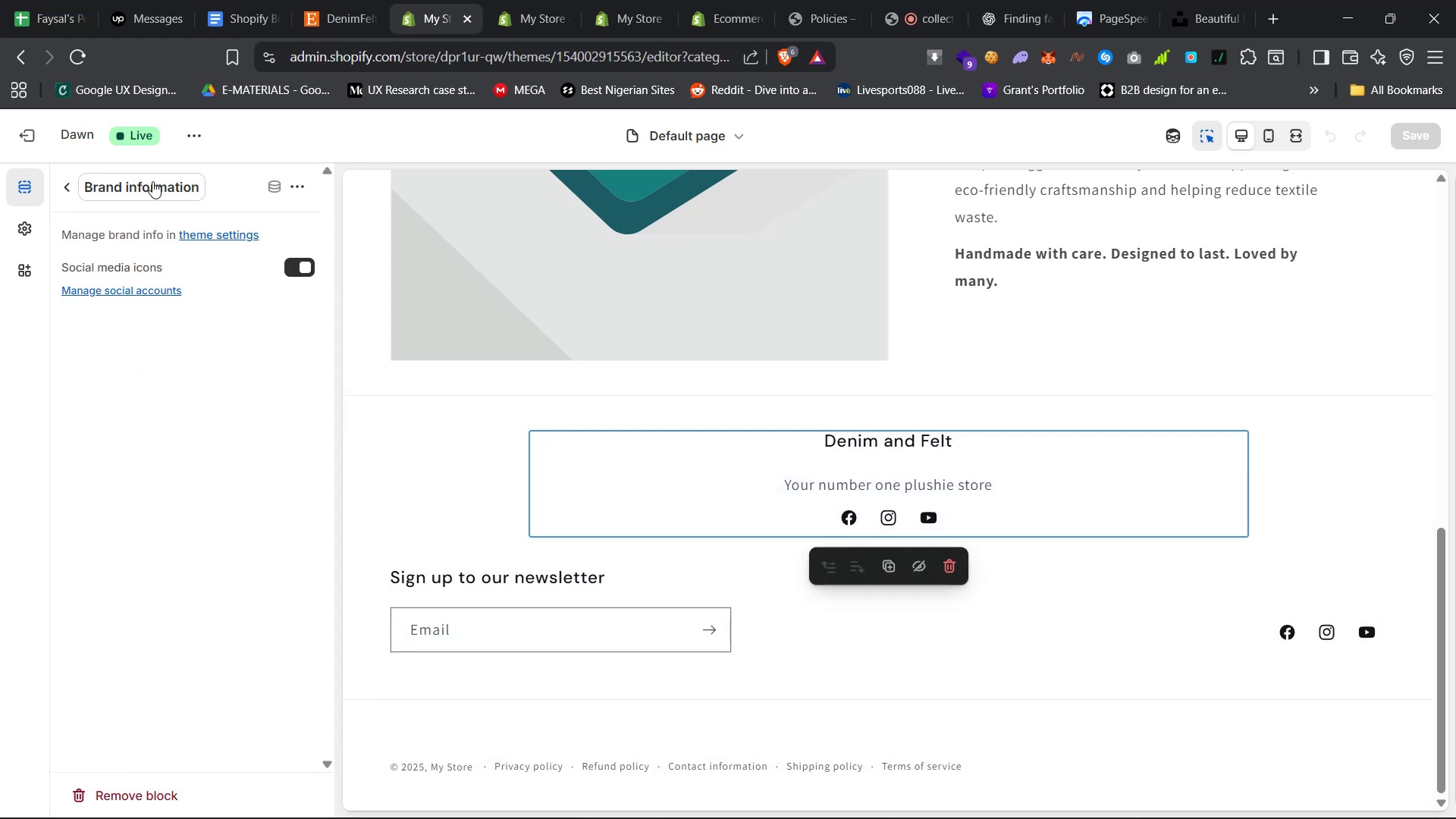 
left_click([71, 186])
 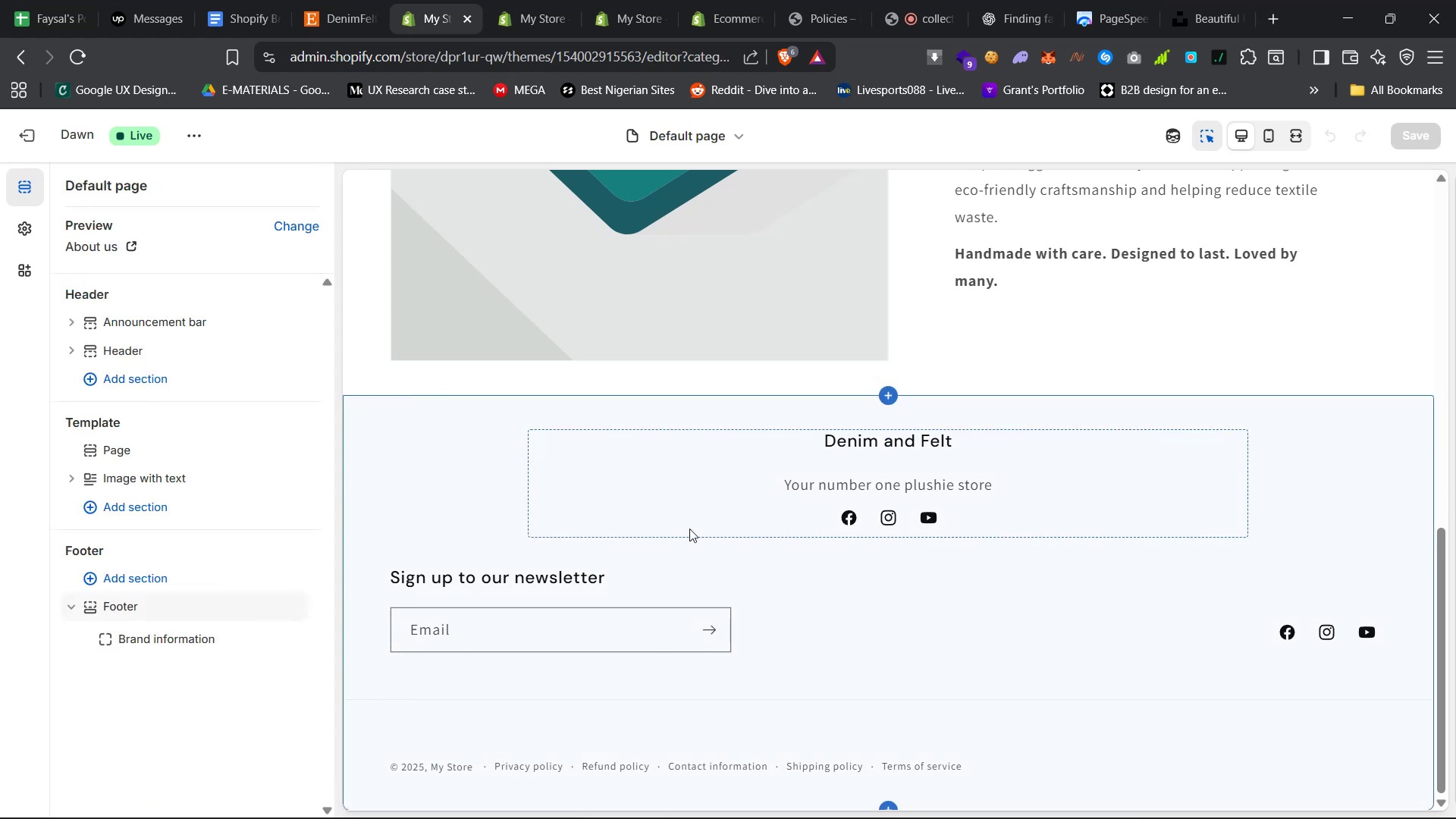 
right_click([689, 529])
 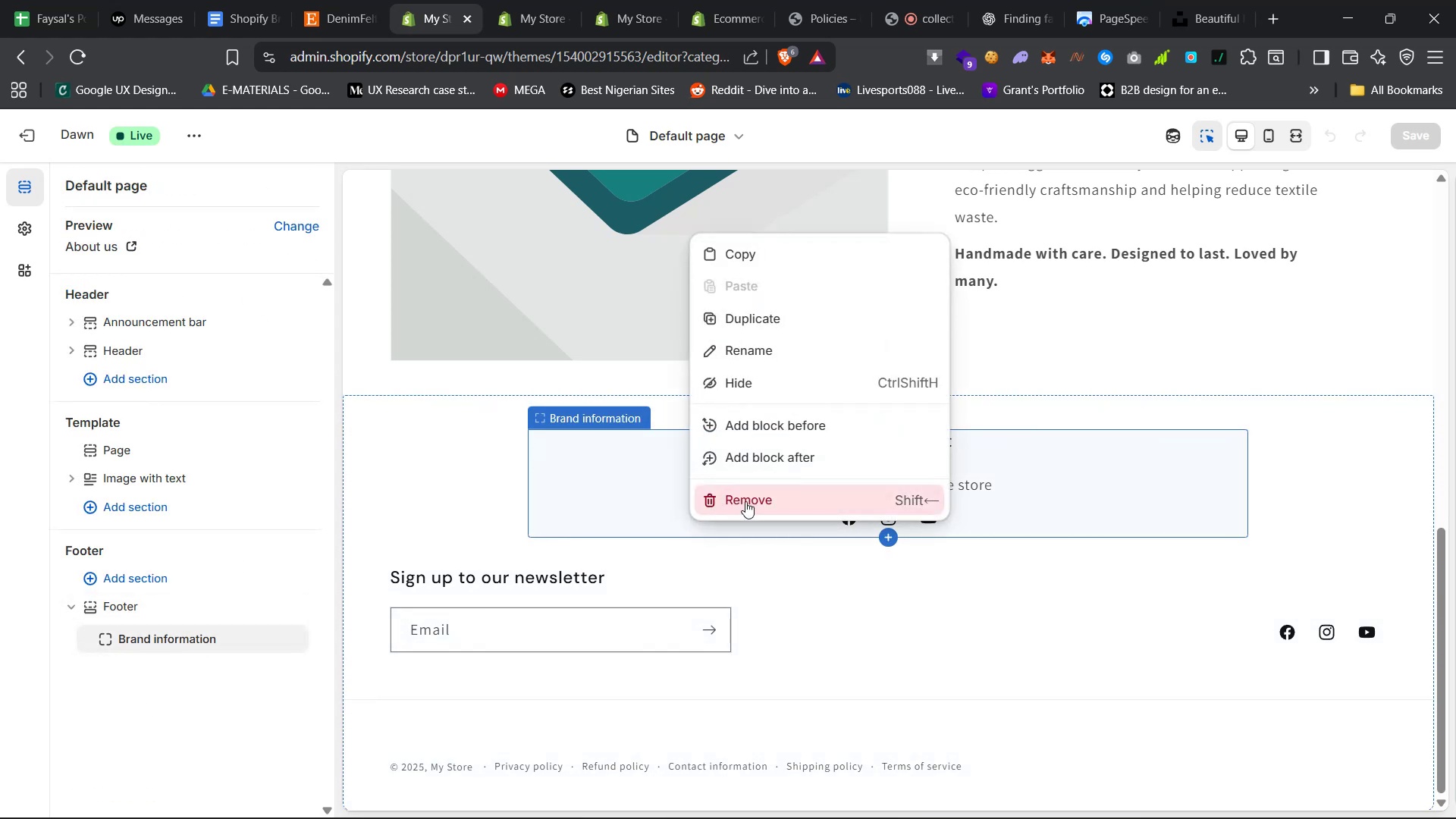 
left_click([751, 501])
 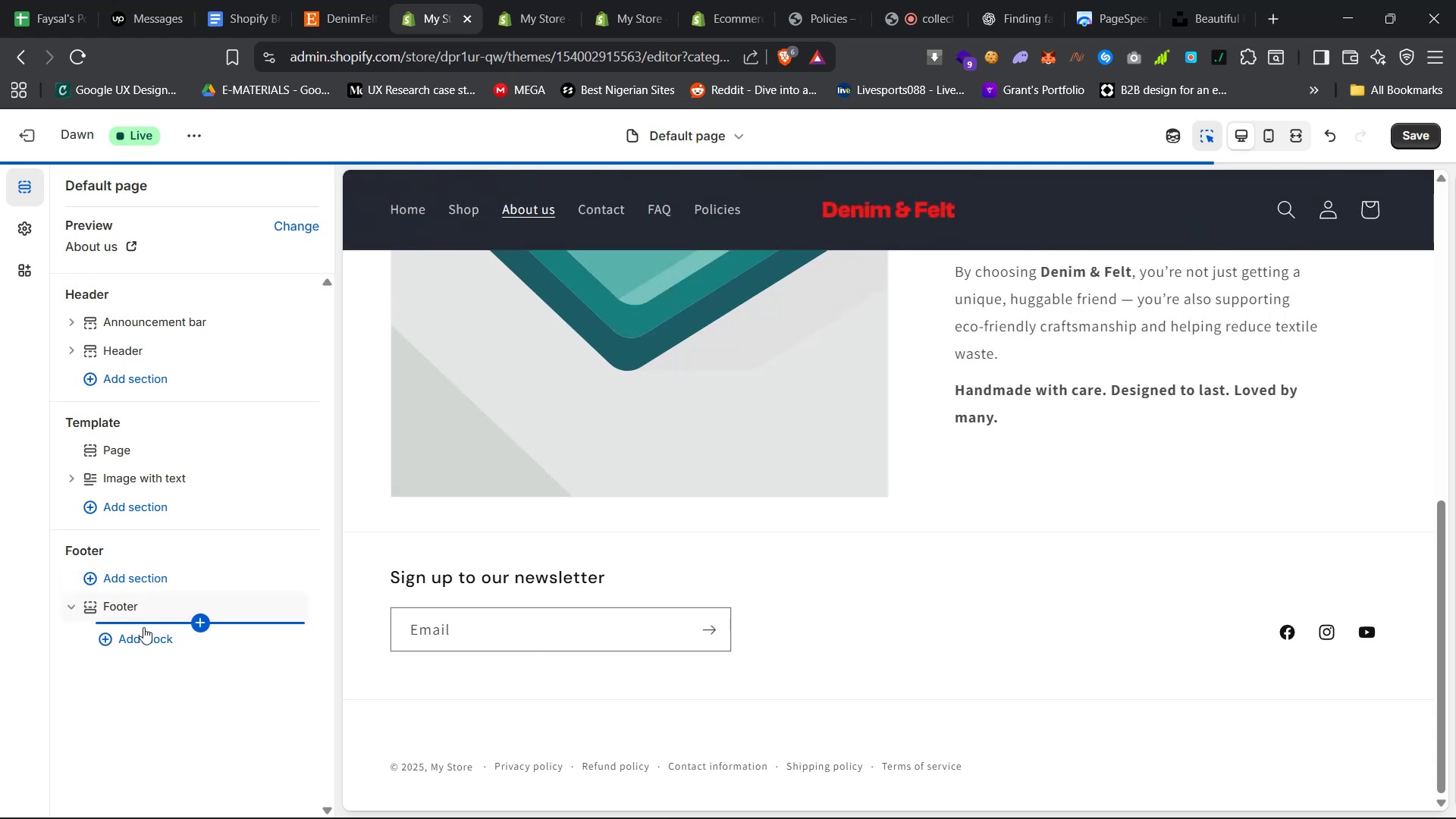 
left_click([141, 636])
 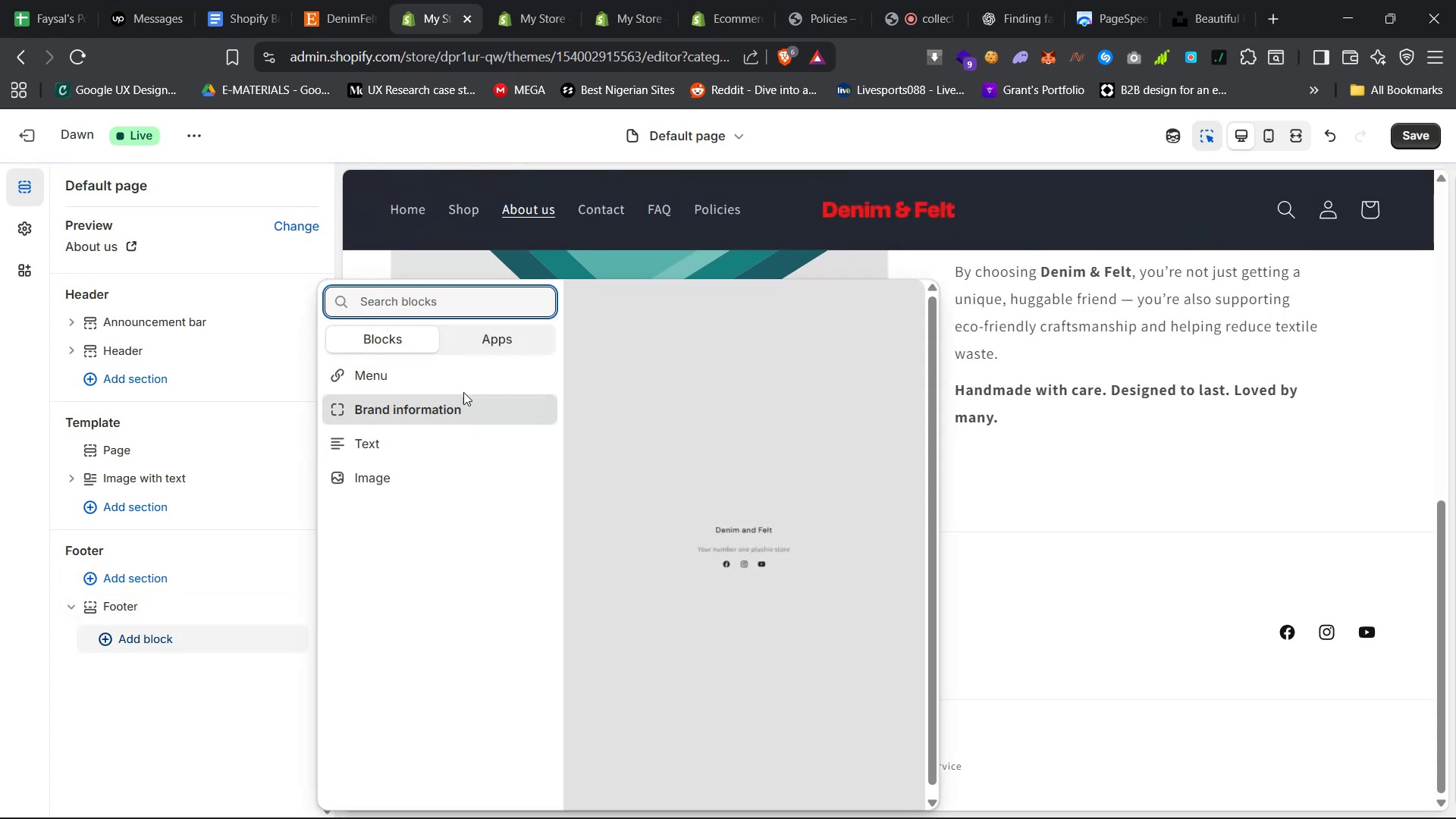 
left_click([463, 382])
 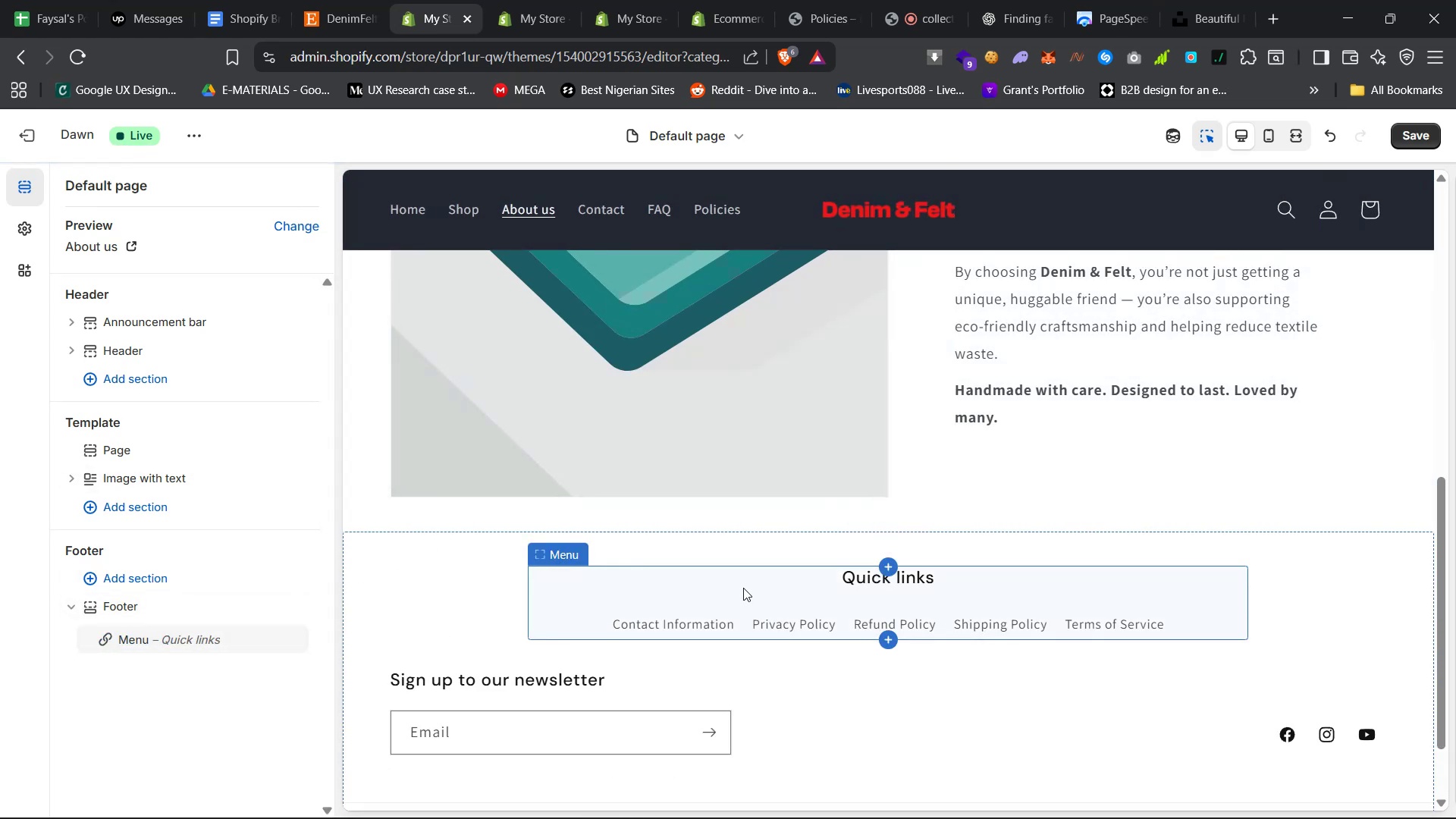 
left_click([743, 588])
 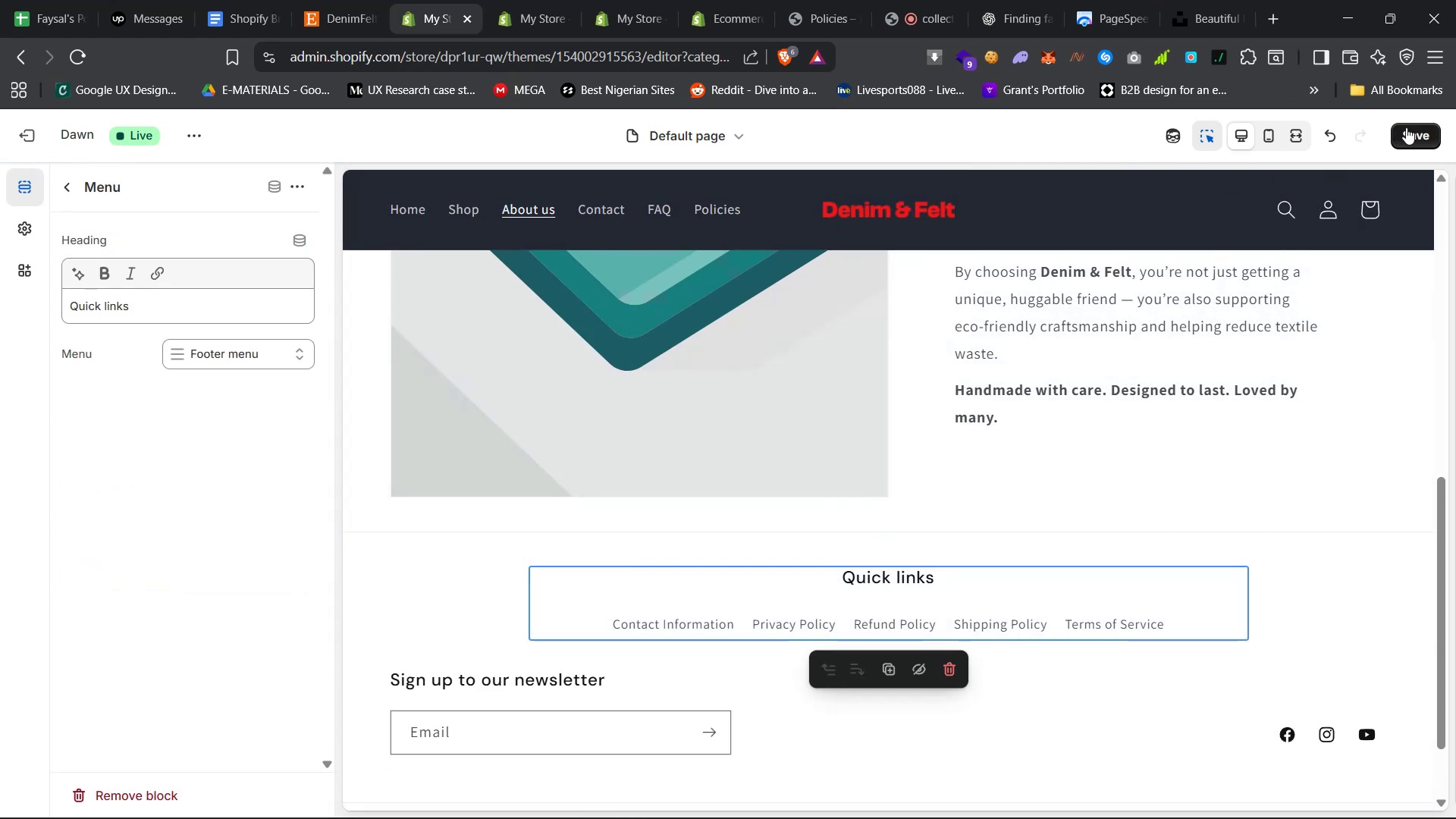 
left_click([1410, 129])
 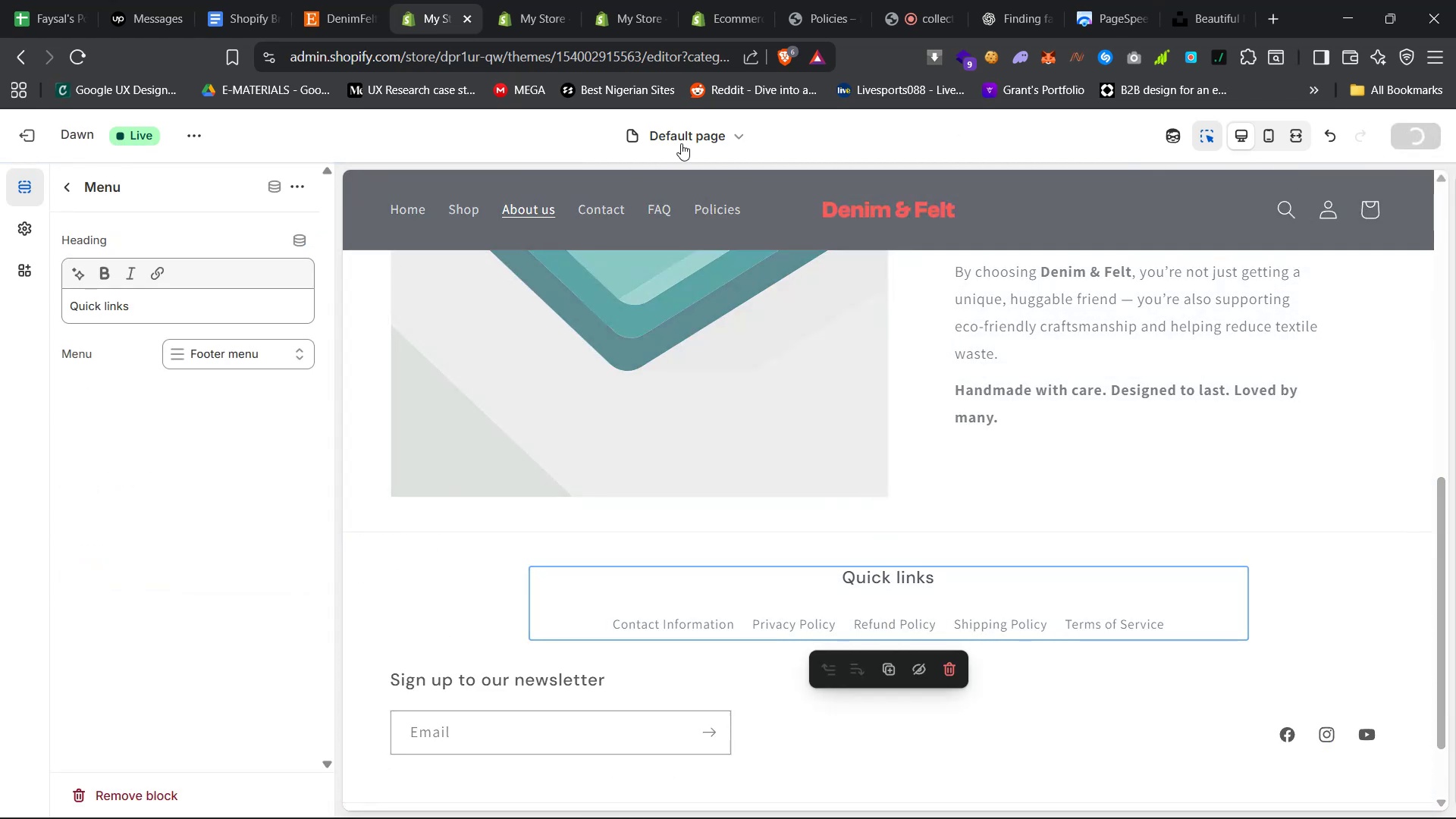 
mouse_move([518, 29])
 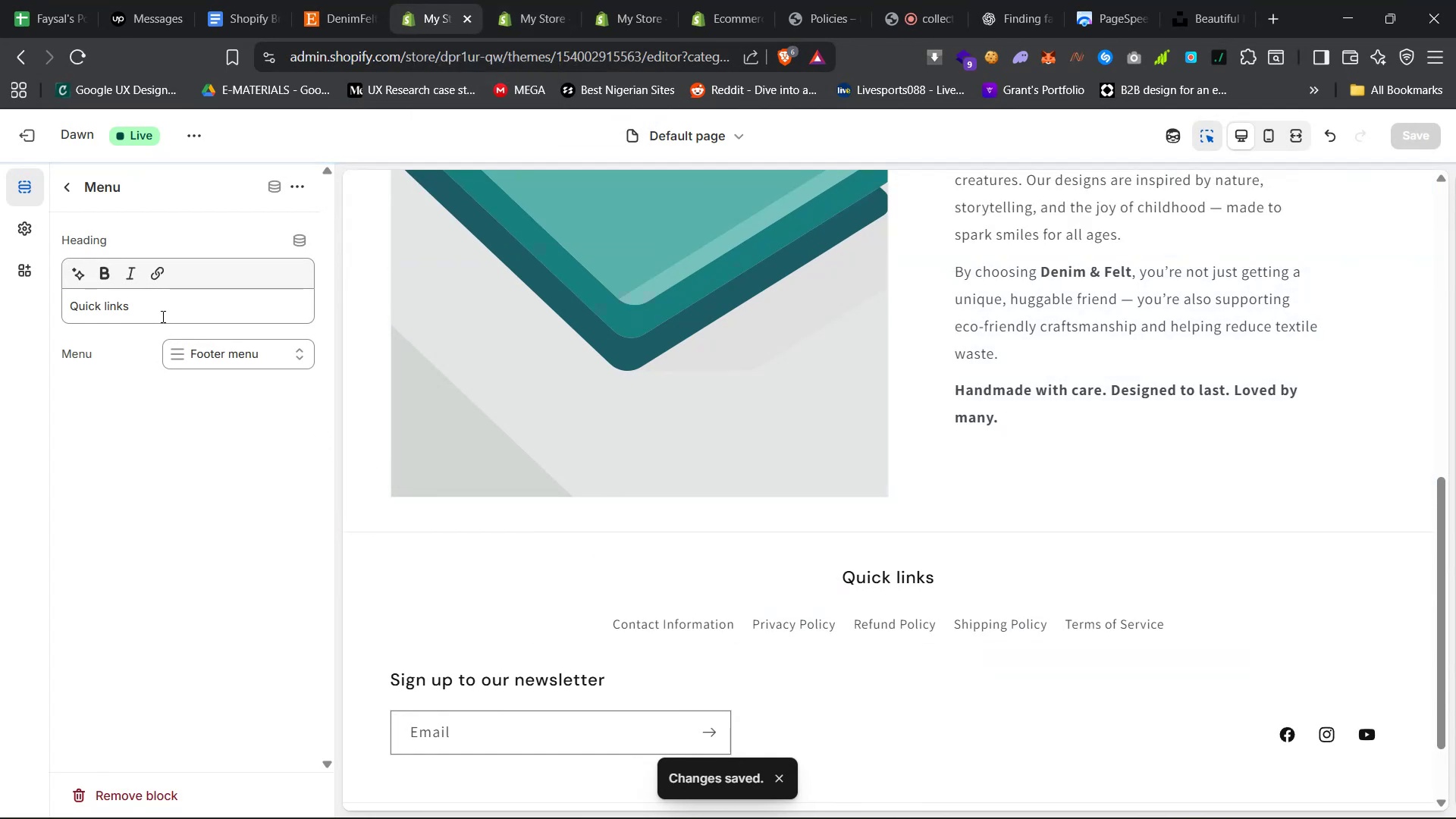 
double_click([162, 316])
 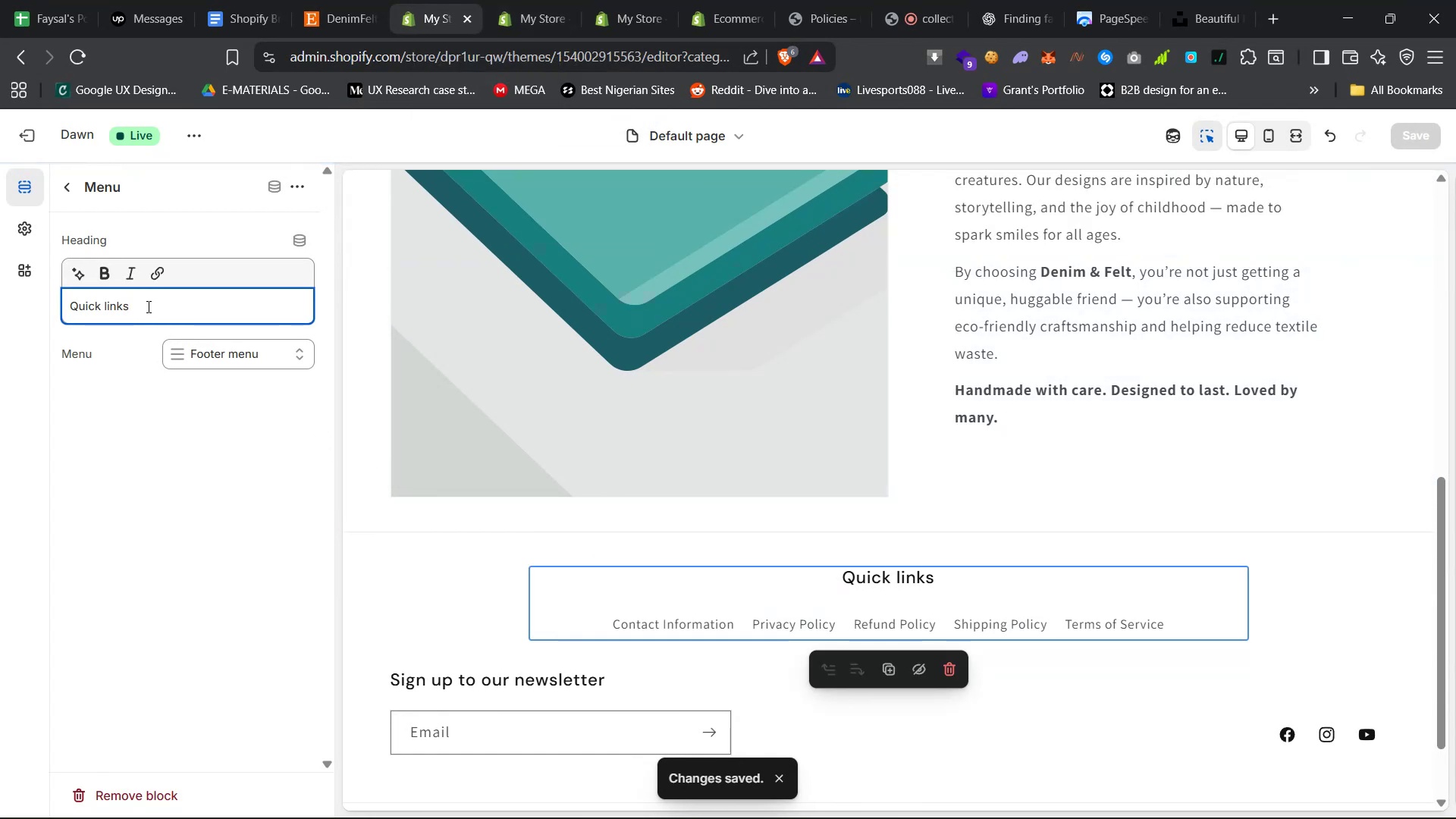 
double_click([147, 306])
 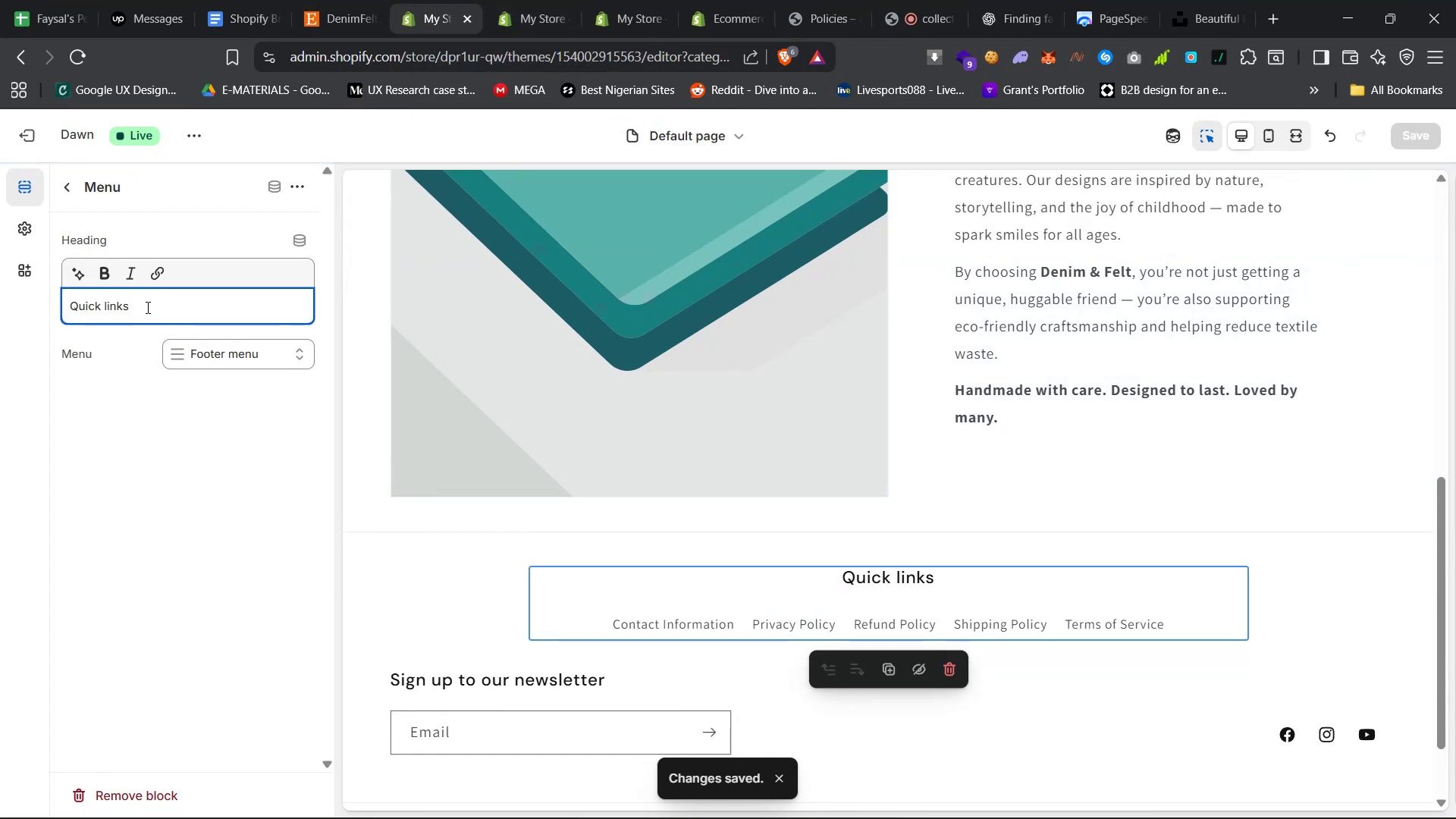 
hold_key(key=Backspace, duration=1.05)
 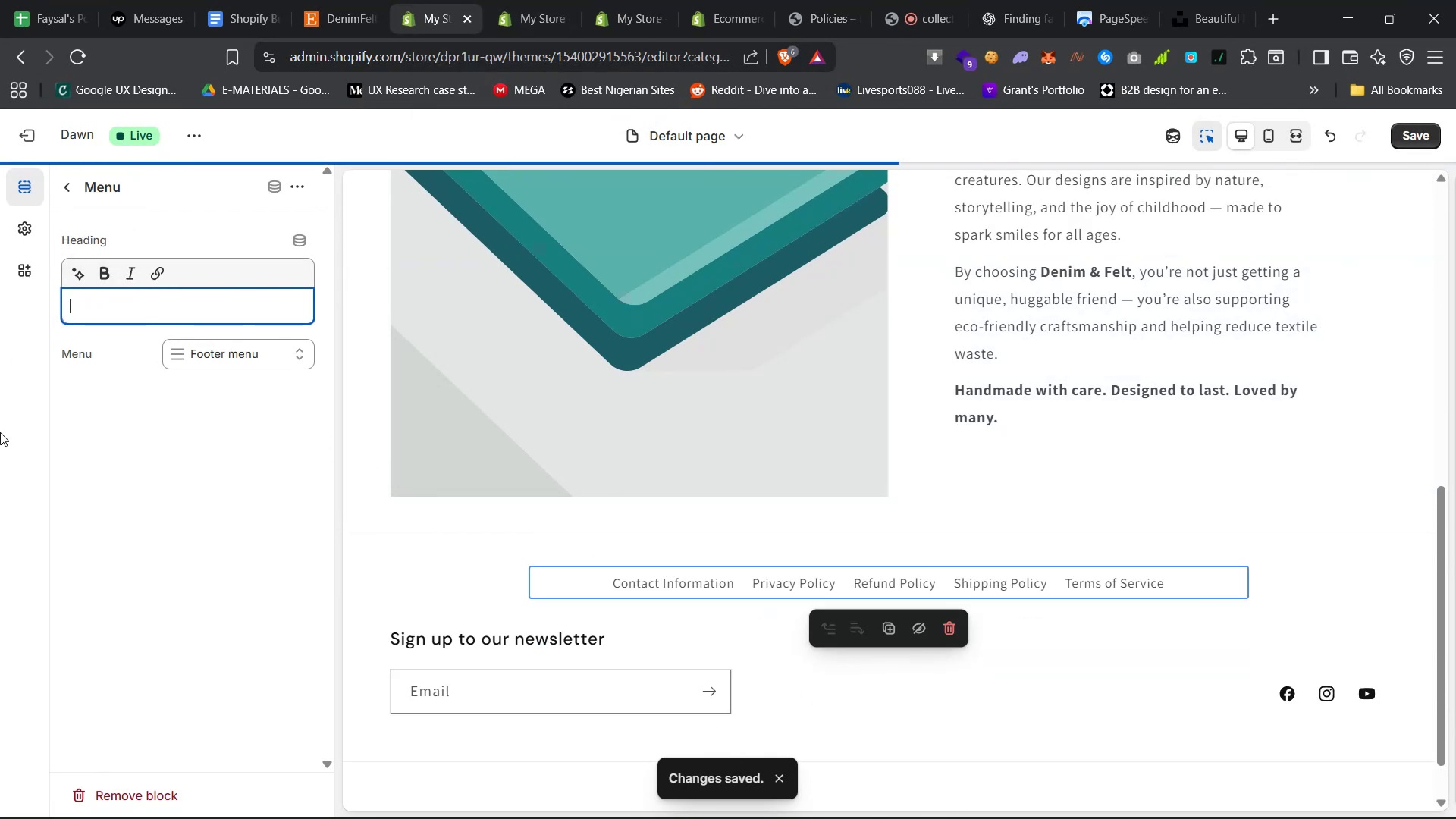 
left_click([165, 472])
 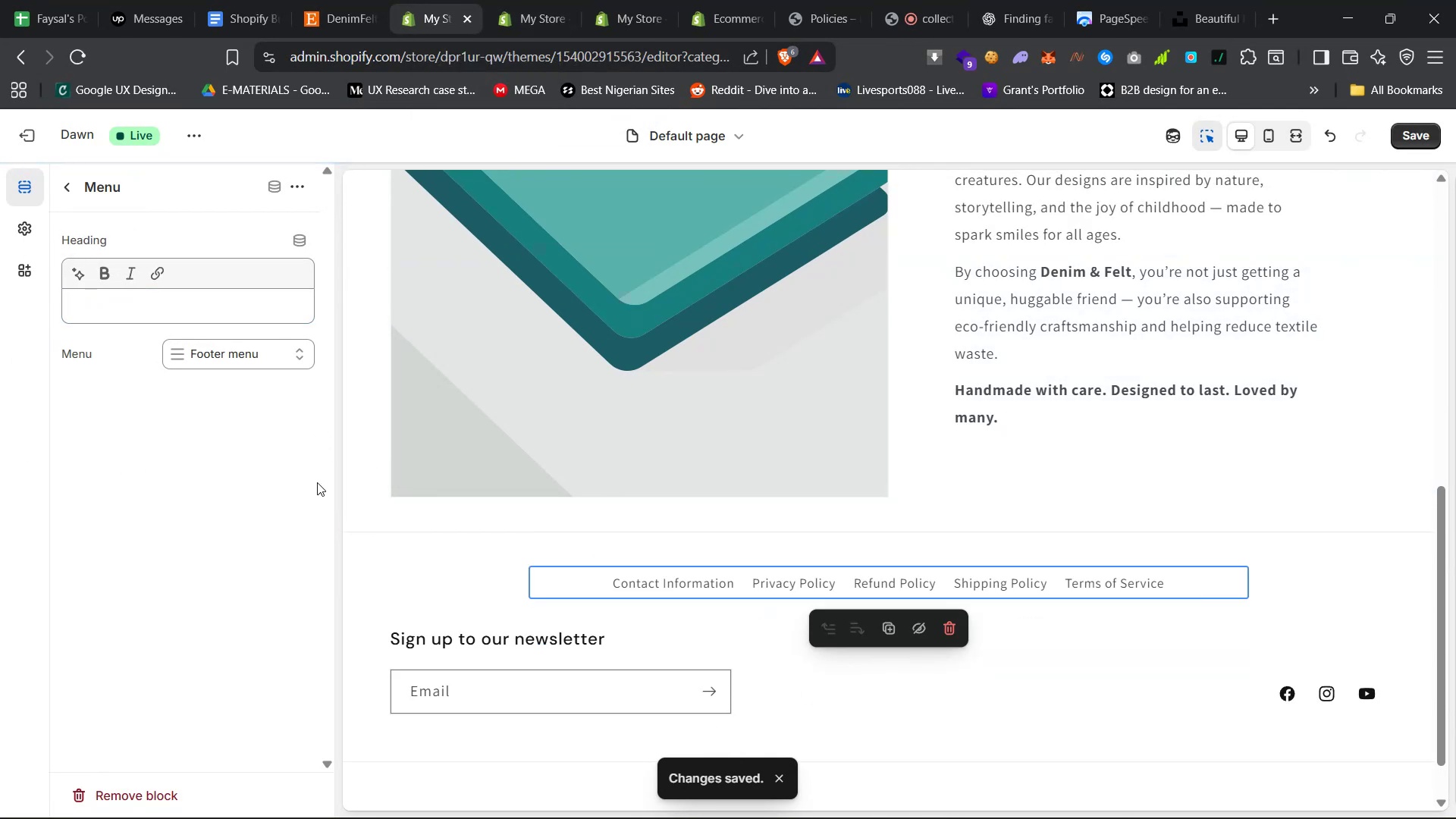 
scroll: coordinate [645, 567], scroll_direction: down, amount: 15.0
 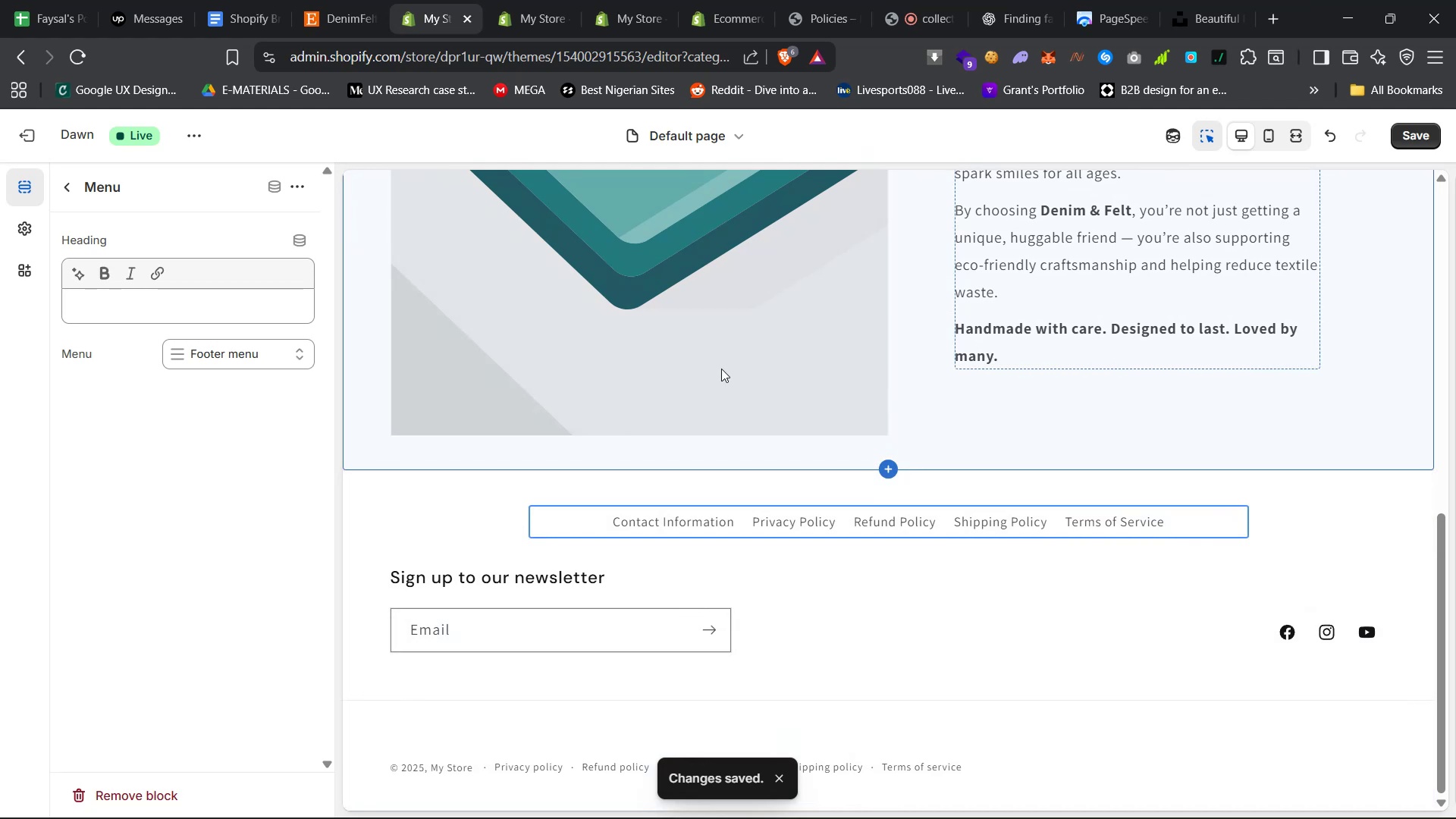 
left_click([514, 766])
 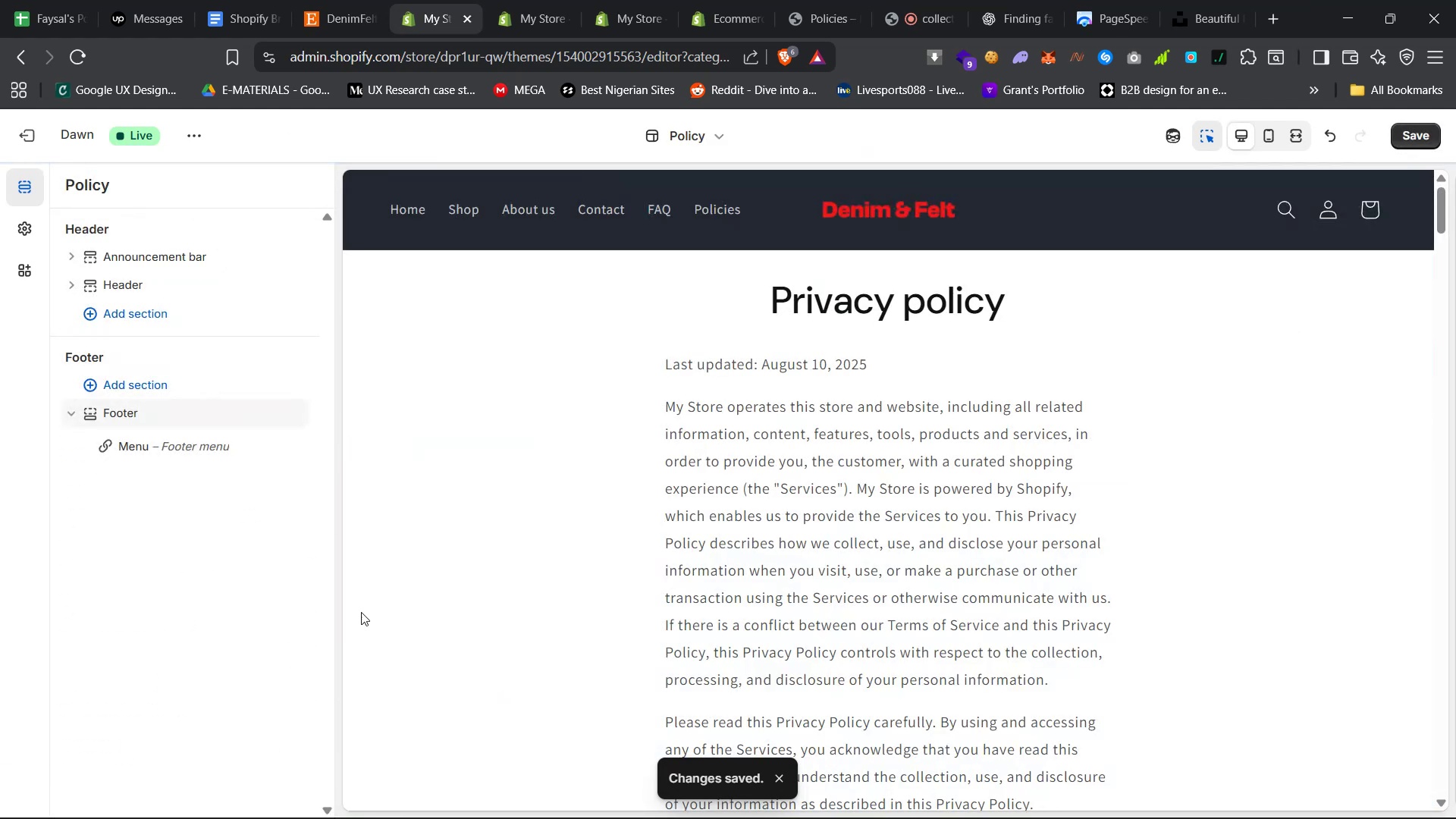 
left_click([138, 419])
 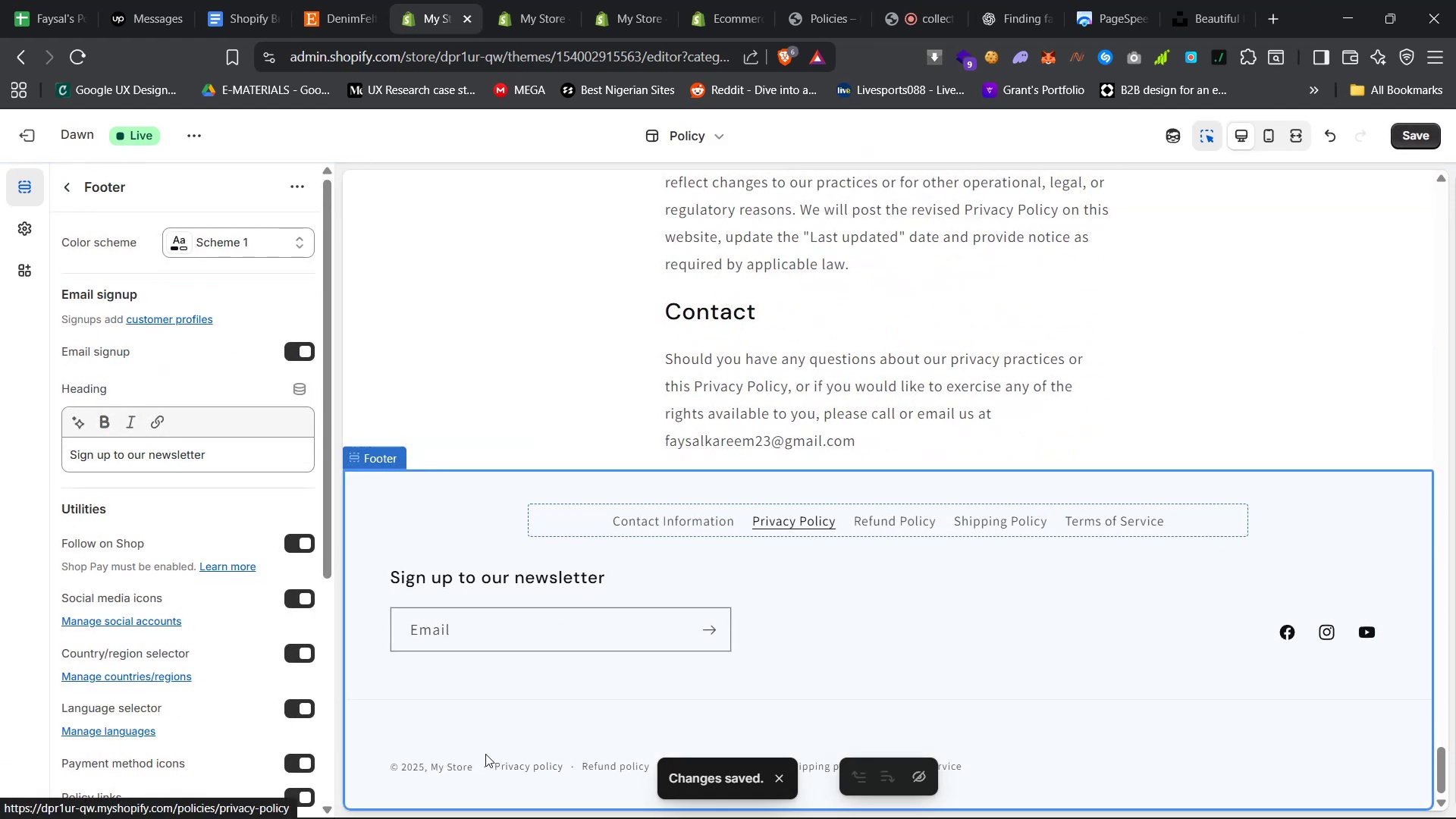 
scroll: coordinate [228, 585], scroll_direction: up, amount: 8.0
 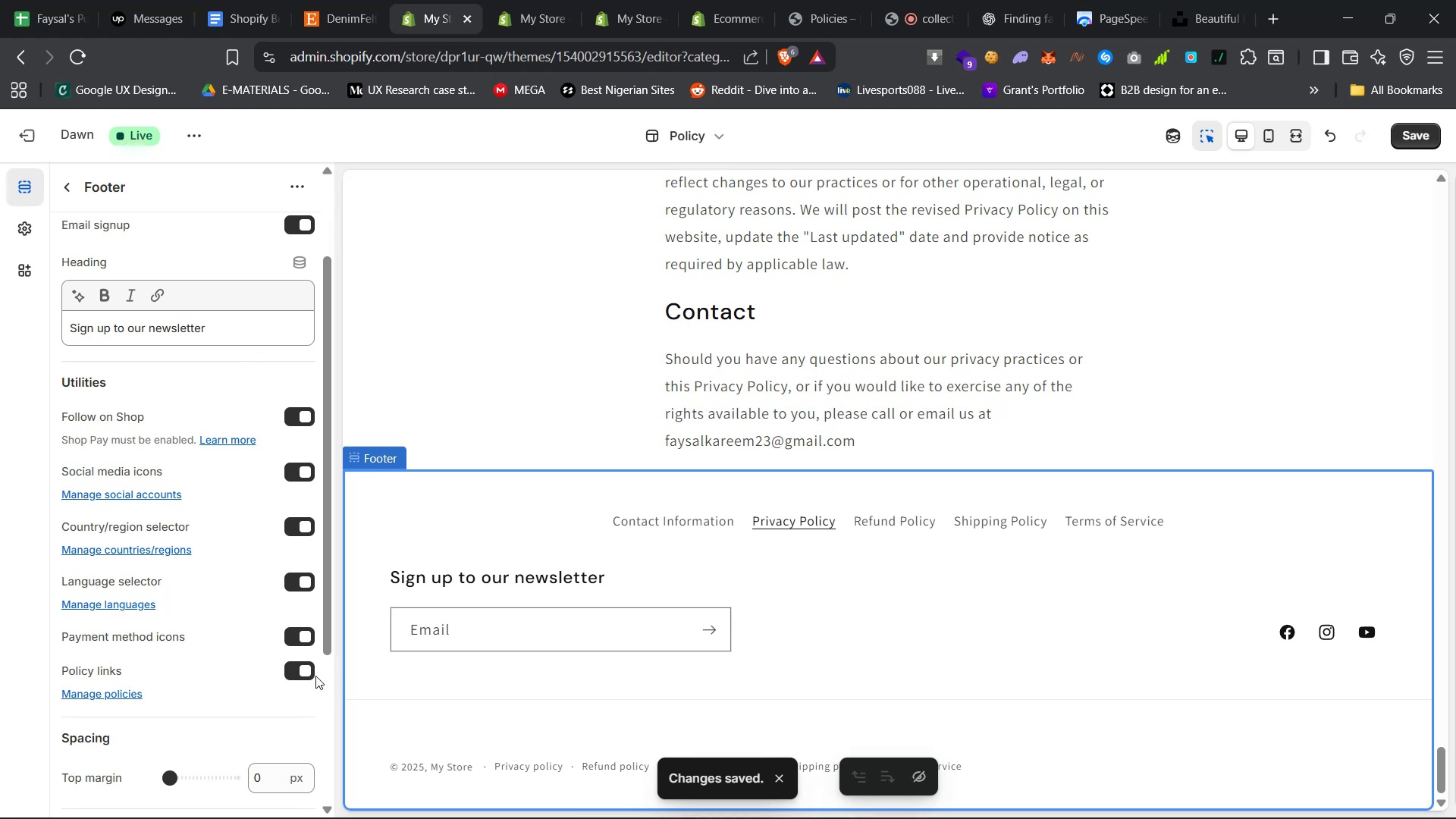 
left_click([301, 675])
 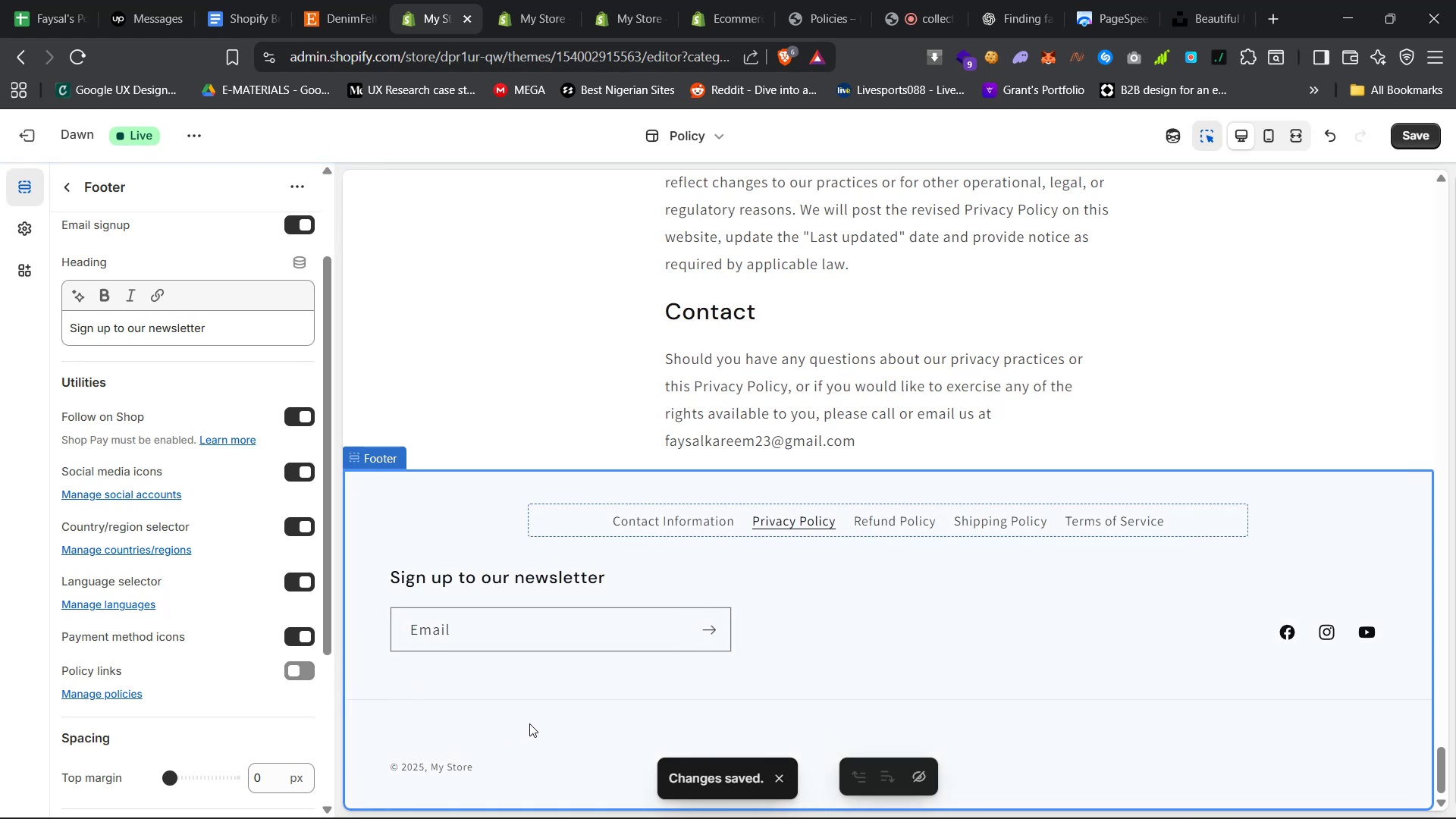 
wait(9.09)
 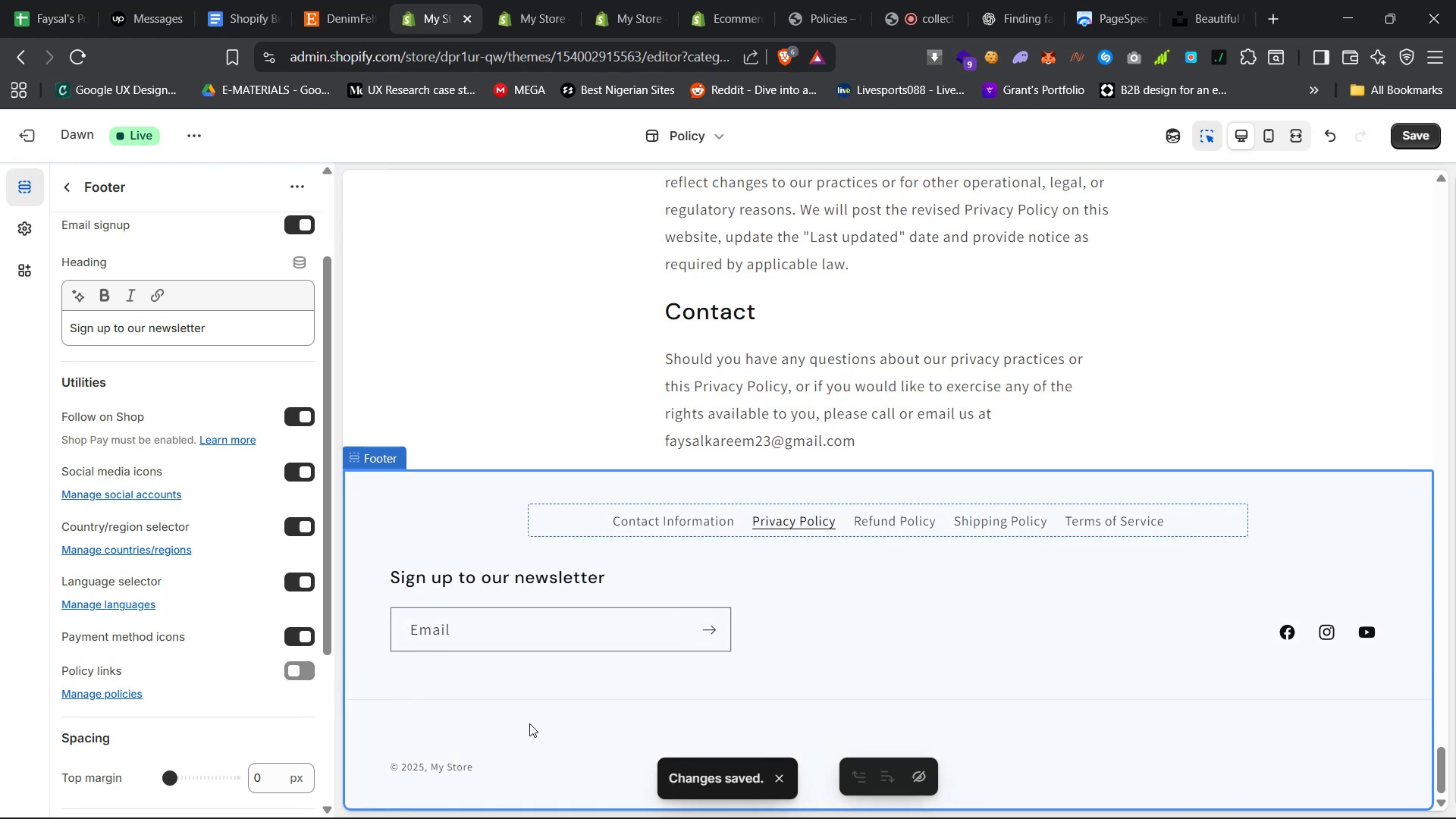 
left_click([1411, 139])
 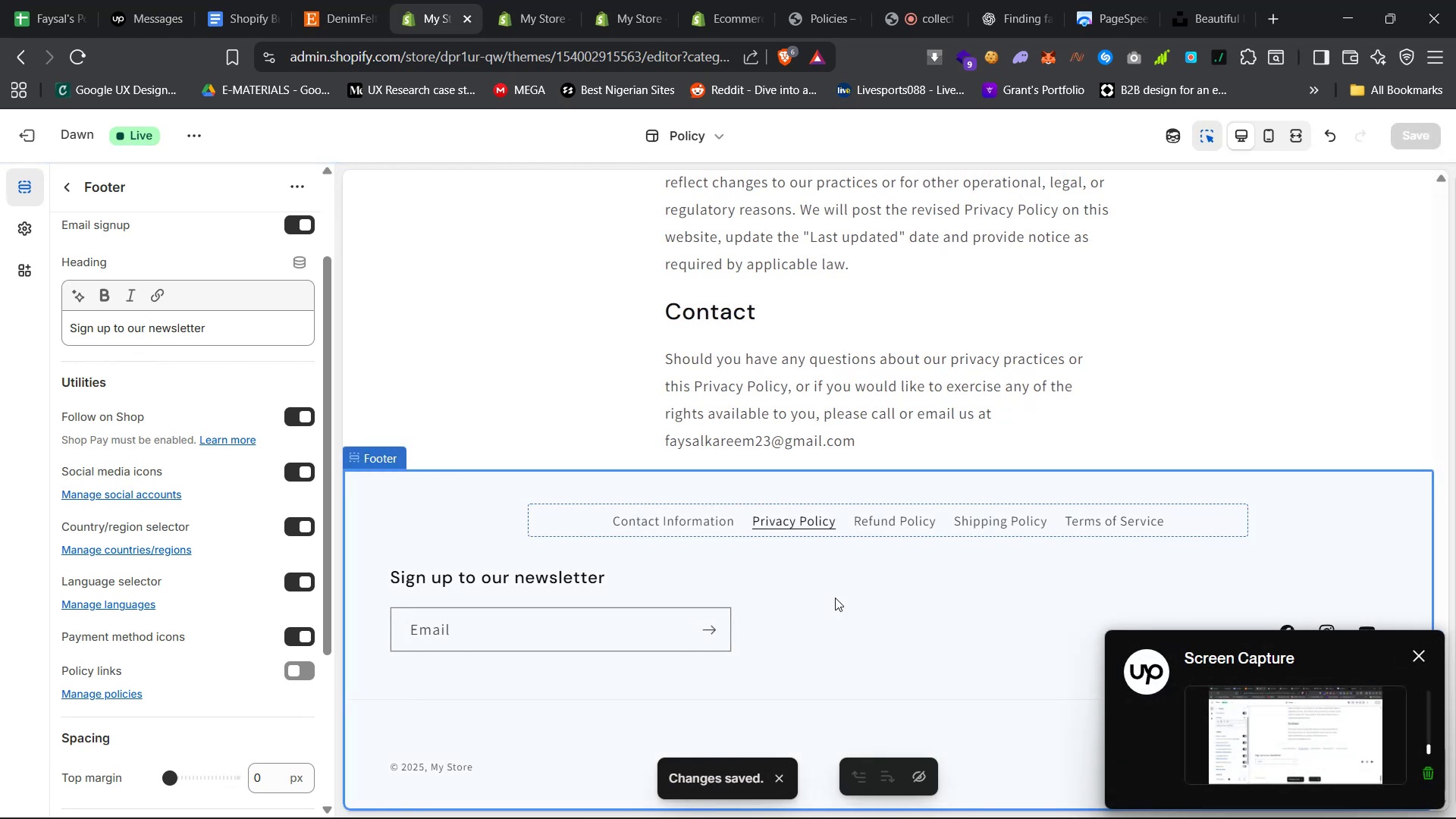 
wait(13.28)
 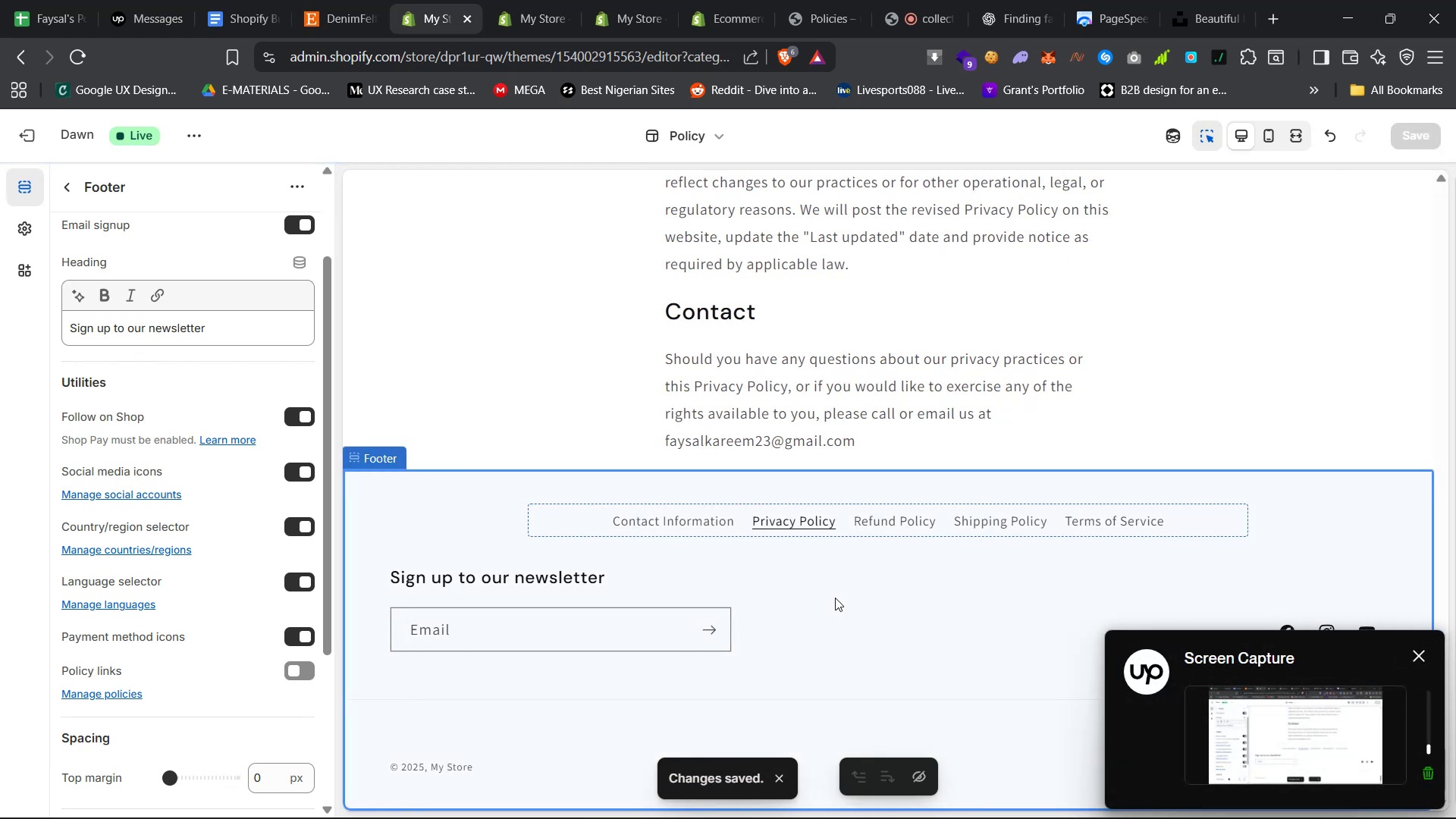 
left_click([835, 598])
 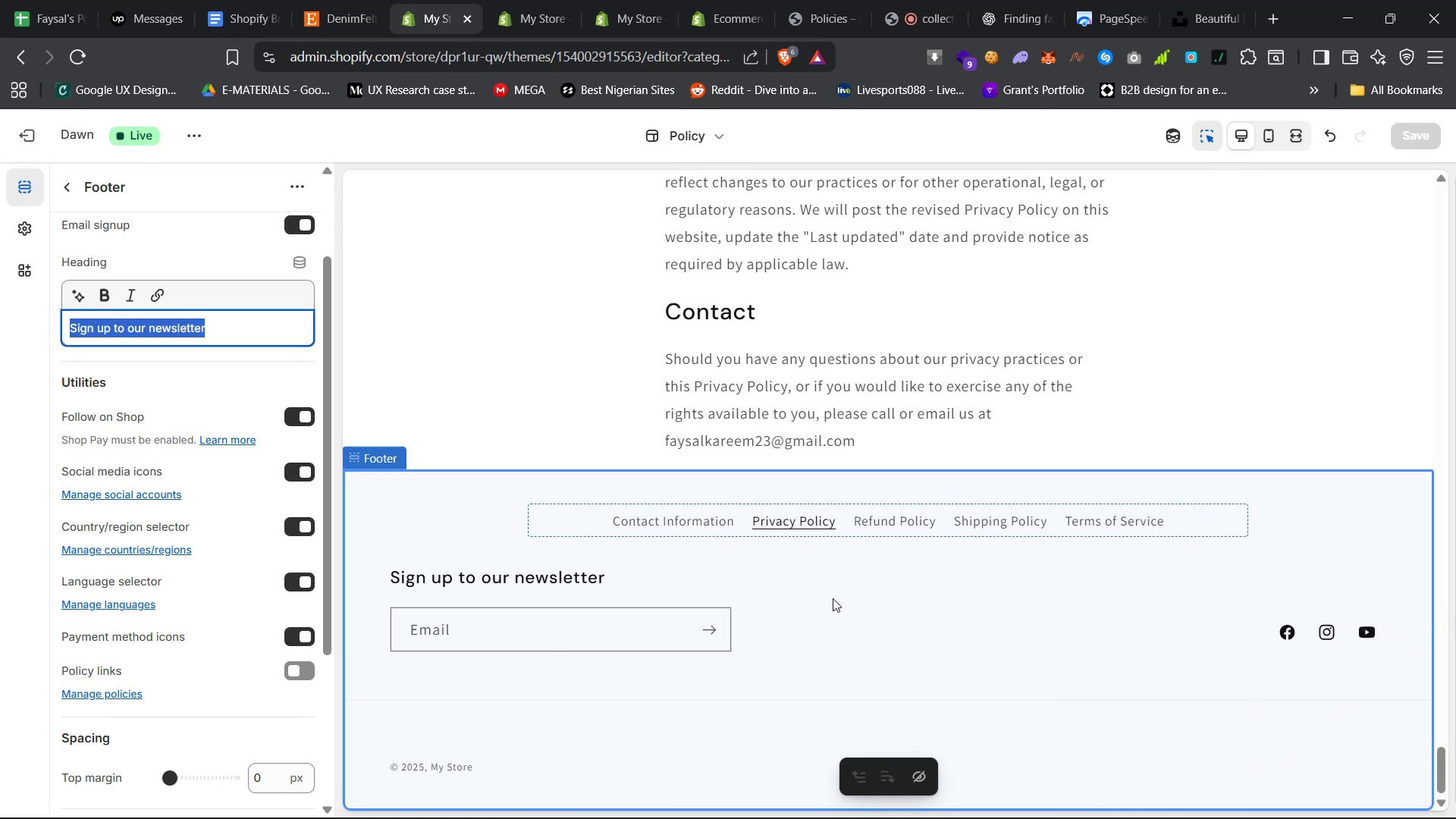 
left_click([833, 601])
 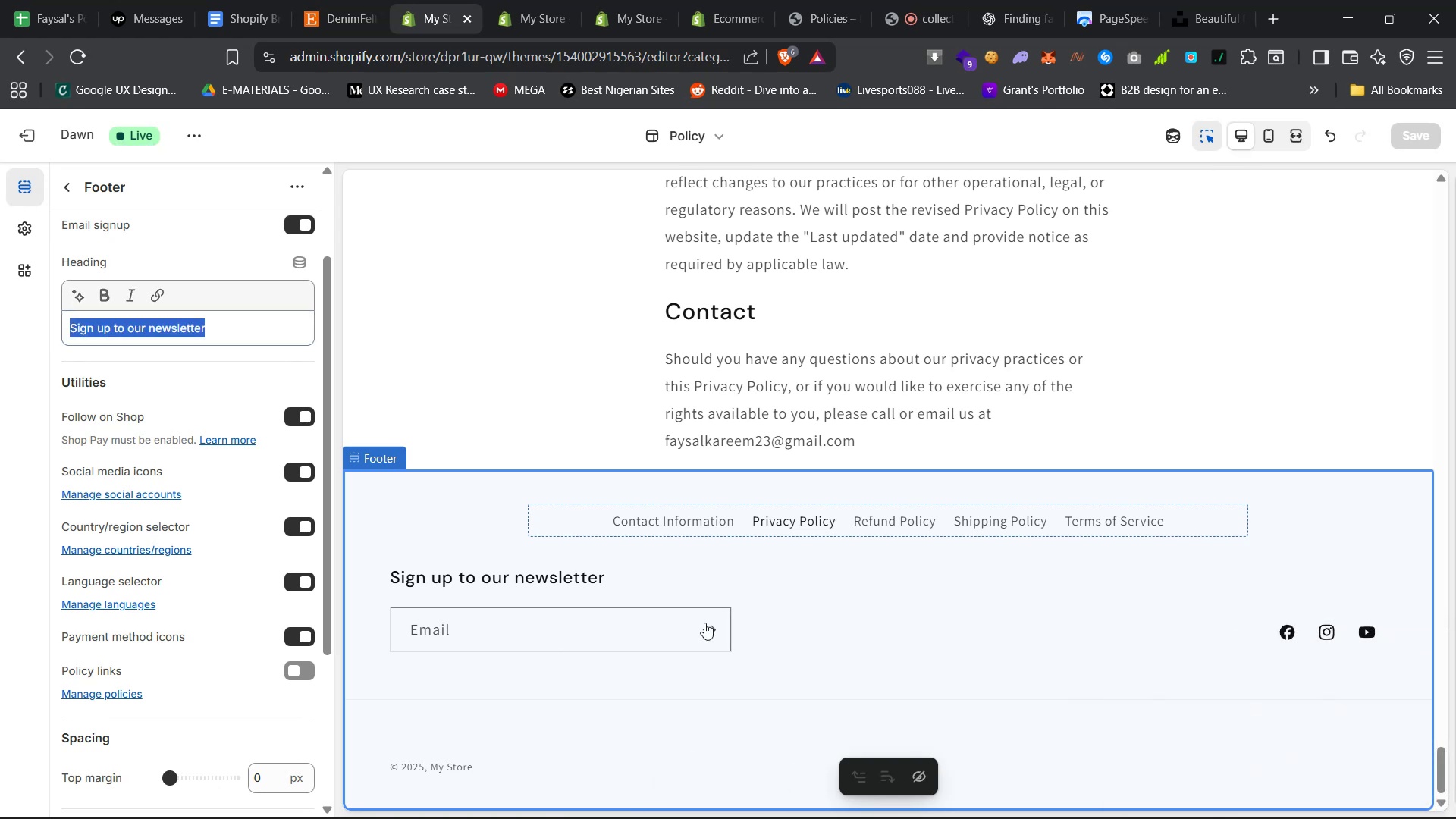 
wait(7.15)
 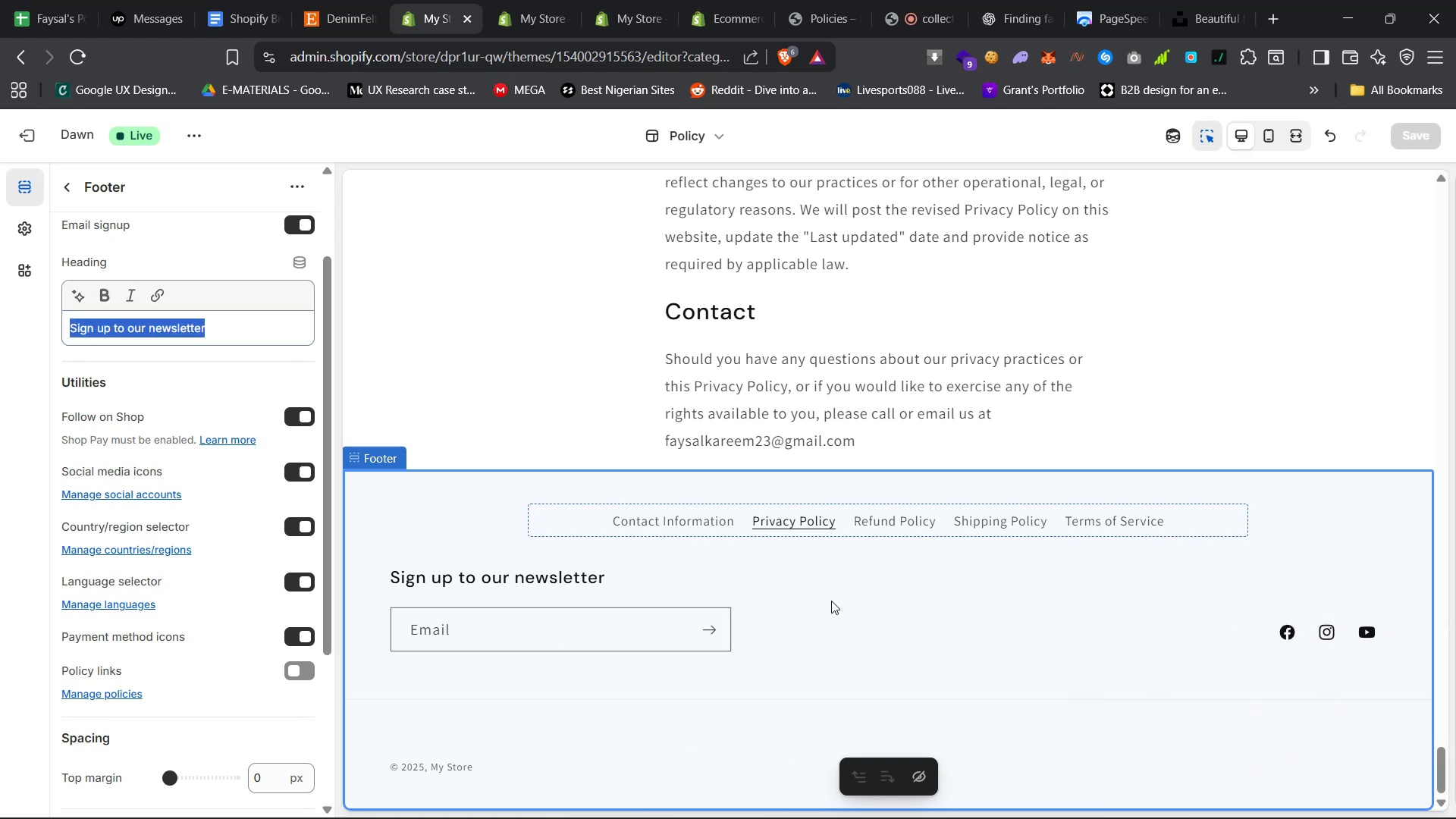 
scroll: coordinate [154, 526], scroll_direction: down, amount: 24.0
 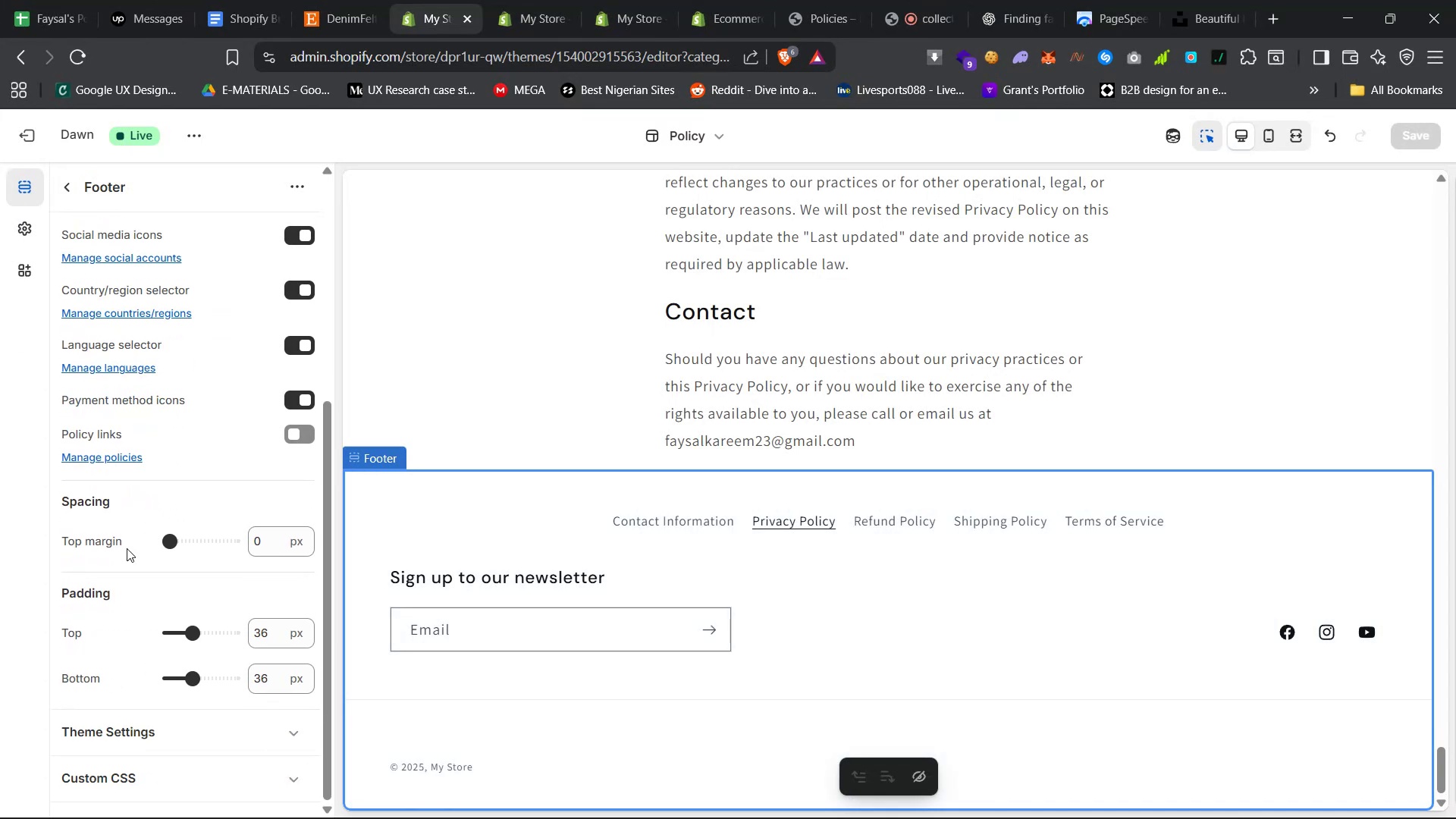 
mouse_move([608, 658])
 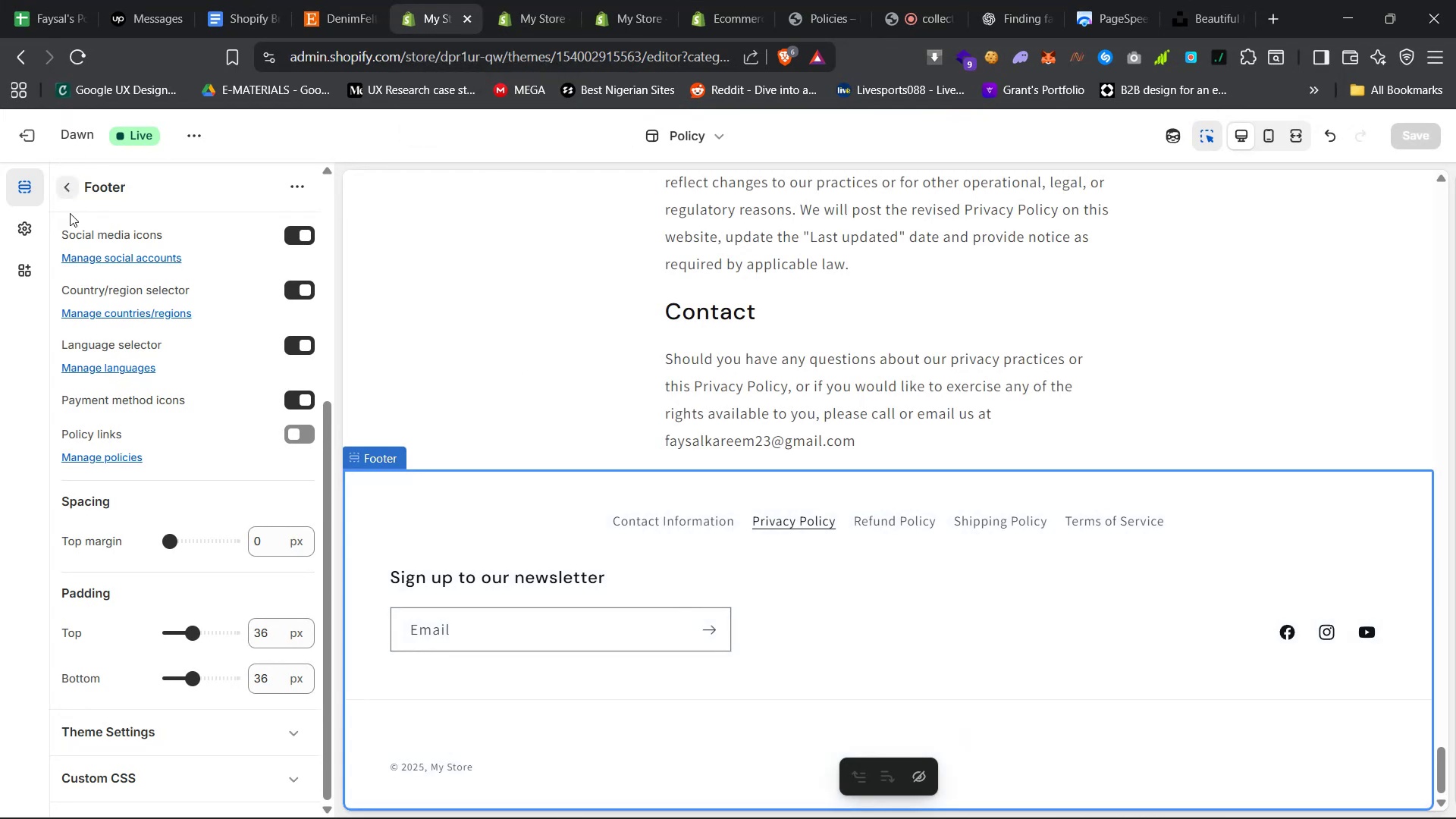 
scroll: coordinate [240, 391], scroll_direction: up, amount: 7.0
 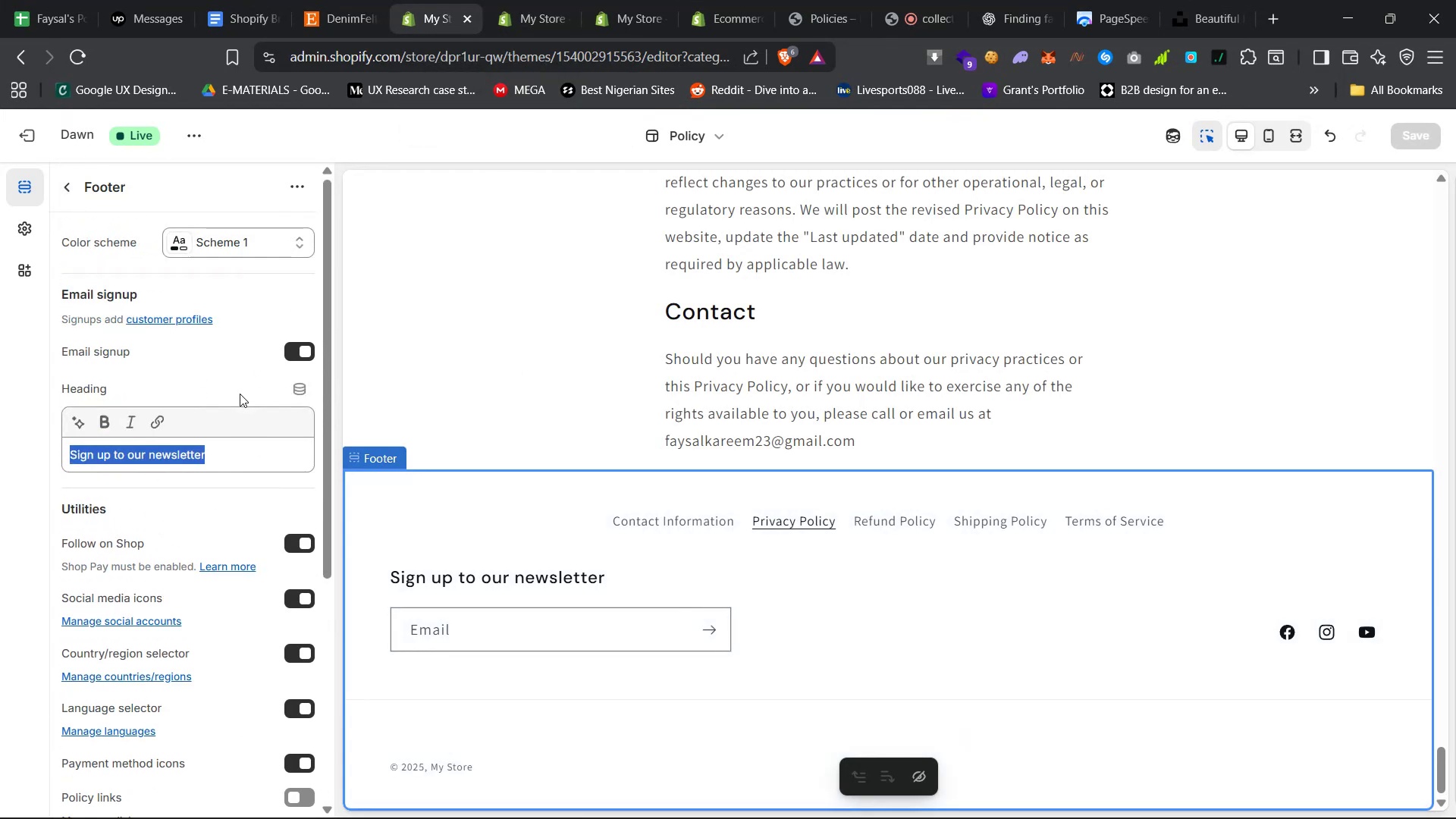 
scroll: coordinate [237, 395], scroll_direction: down, amount: 6.0
 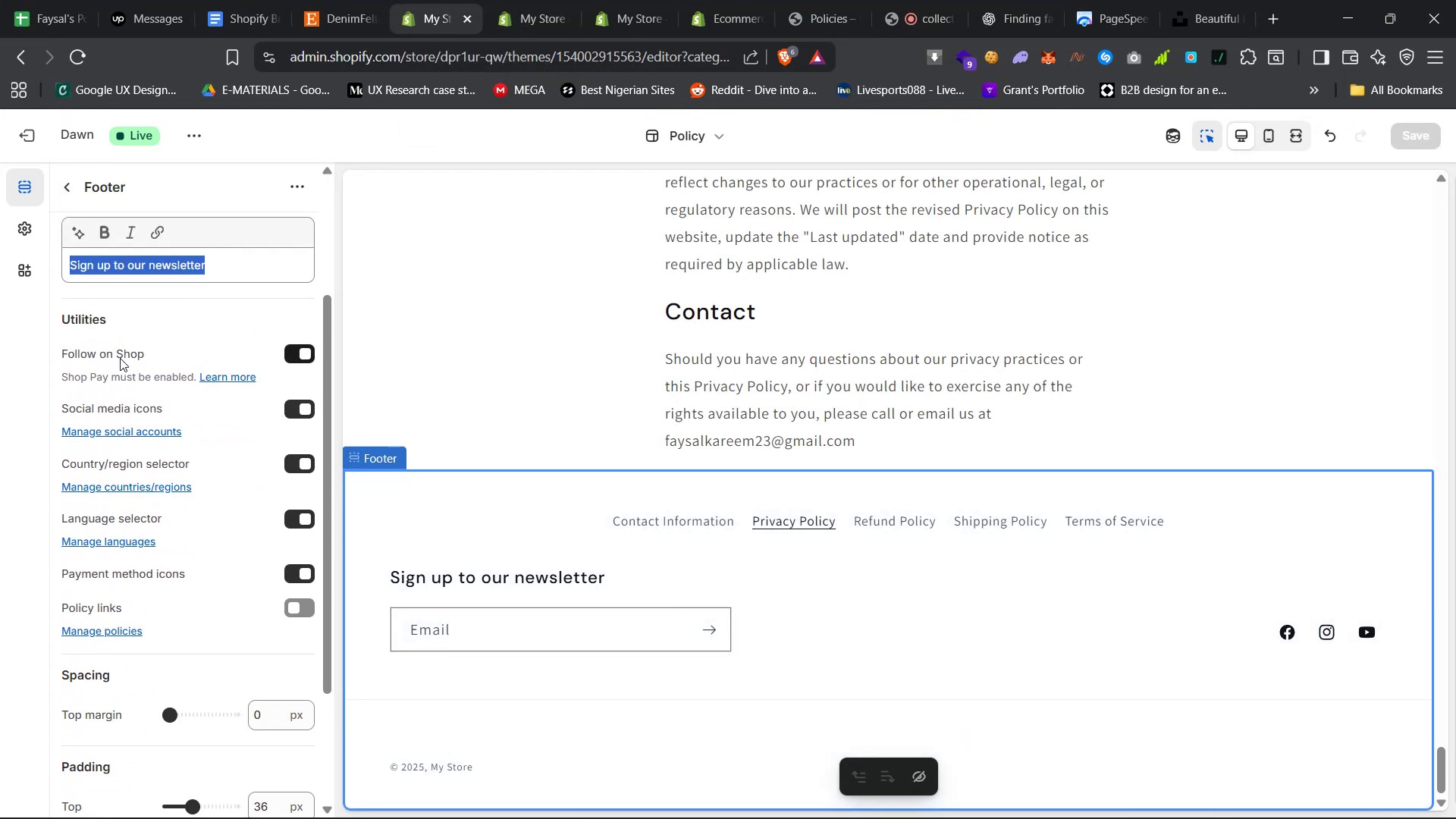 
left_click([63, 188])
 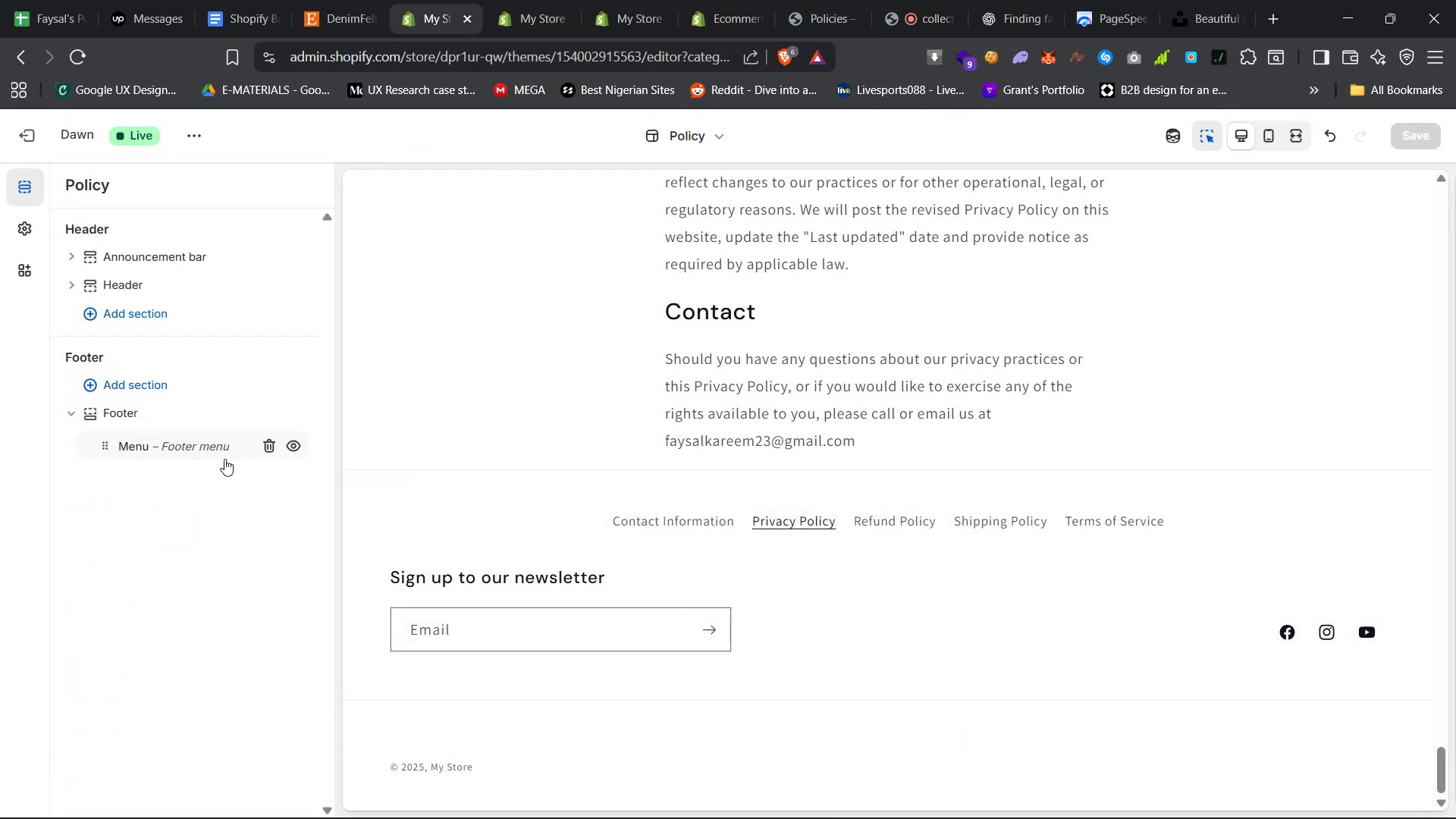 
left_click([196, 459])
 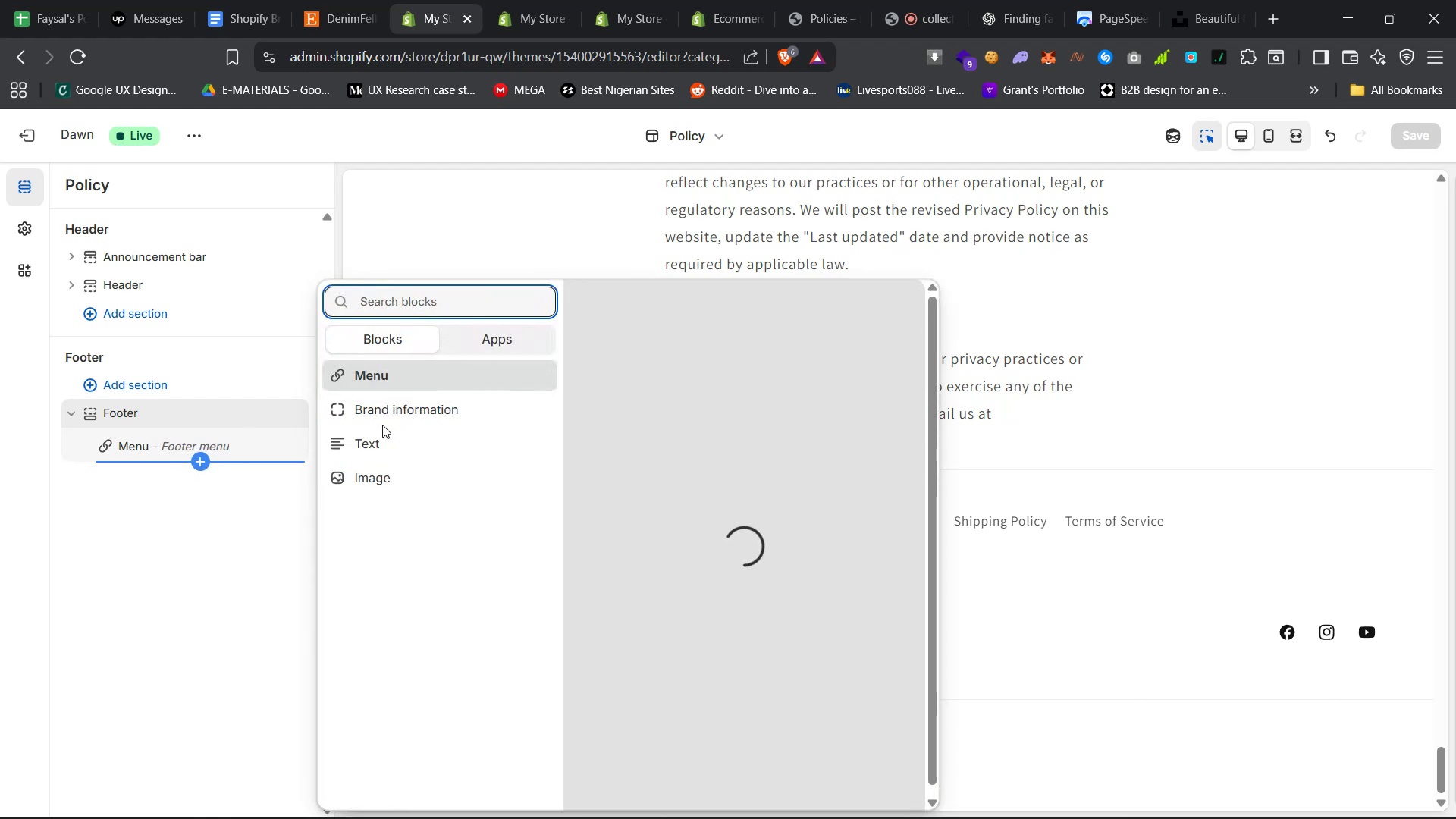 
left_click([393, 413])
 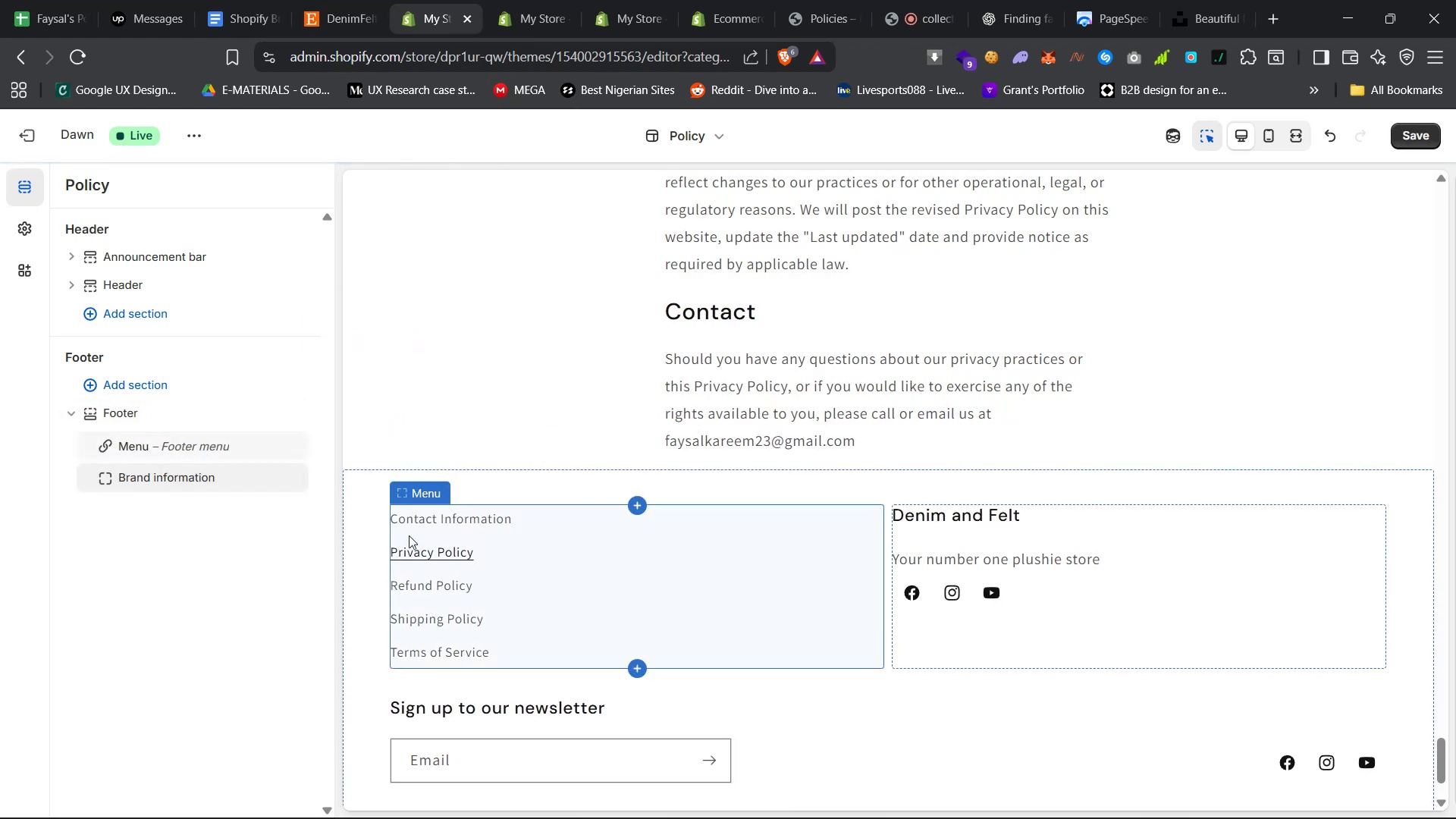 
left_click([1303, 133])
 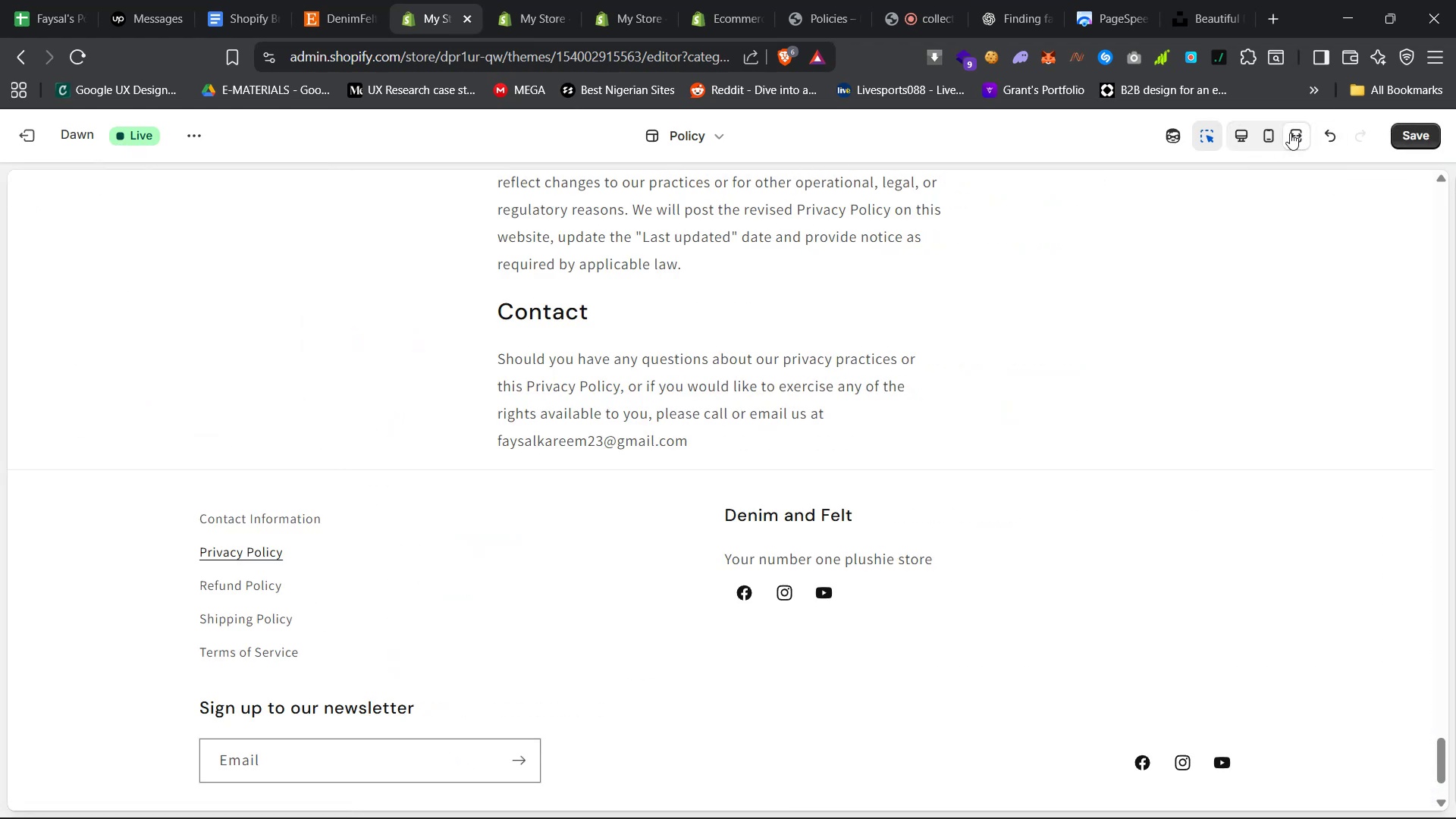 
left_click([1245, 139])
 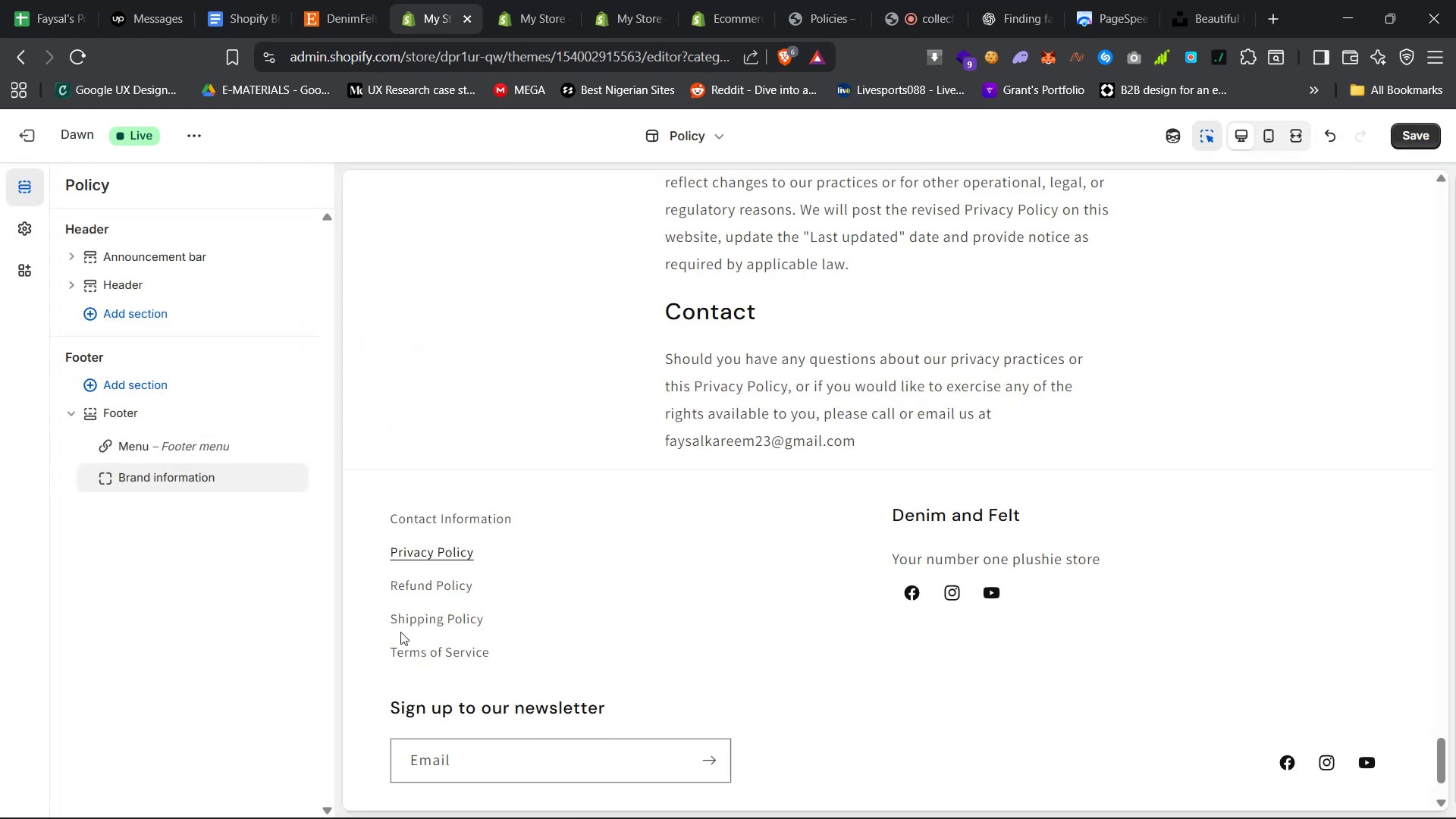 
left_click([582, 556])
 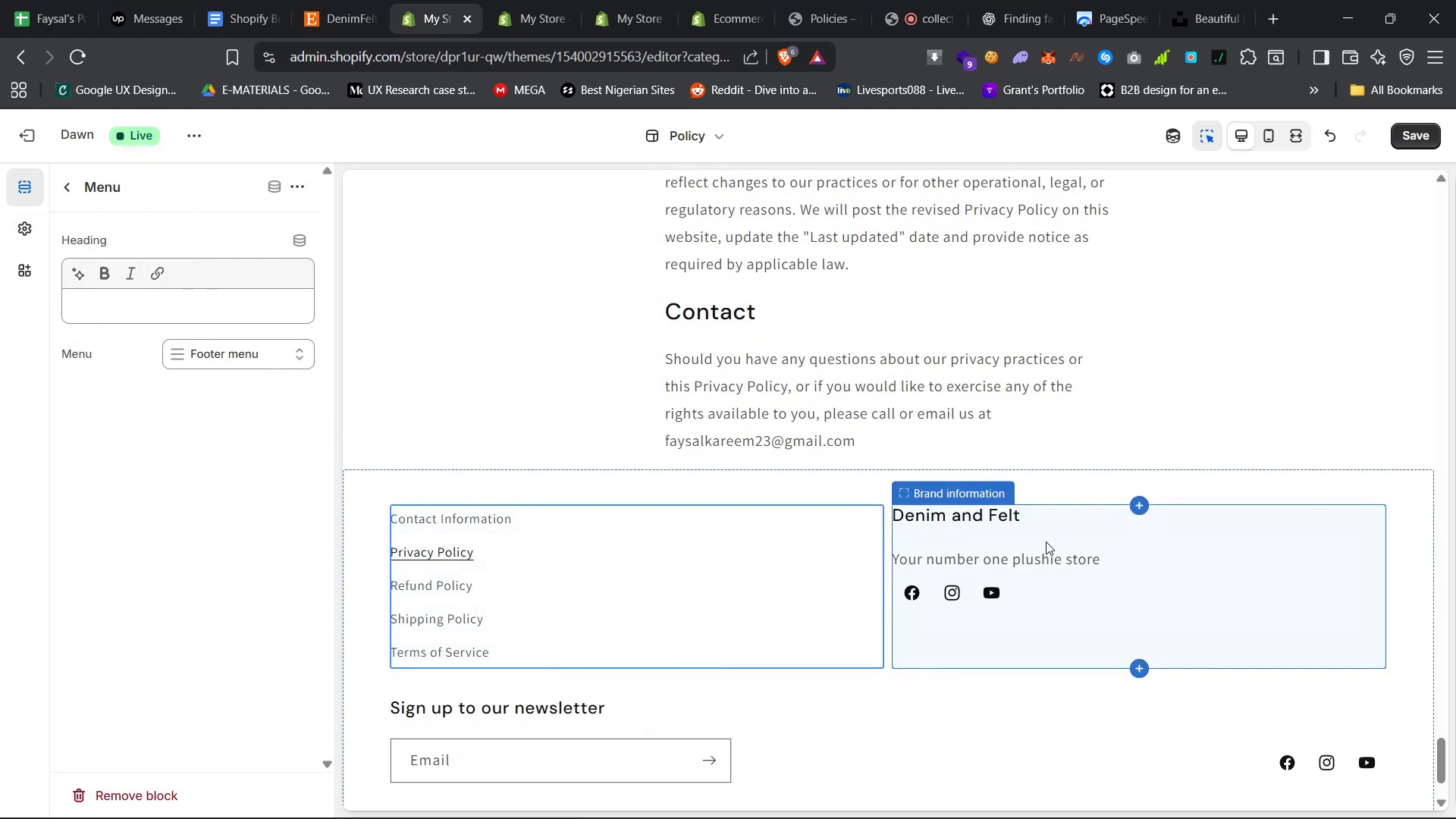 
wait(6.86)
 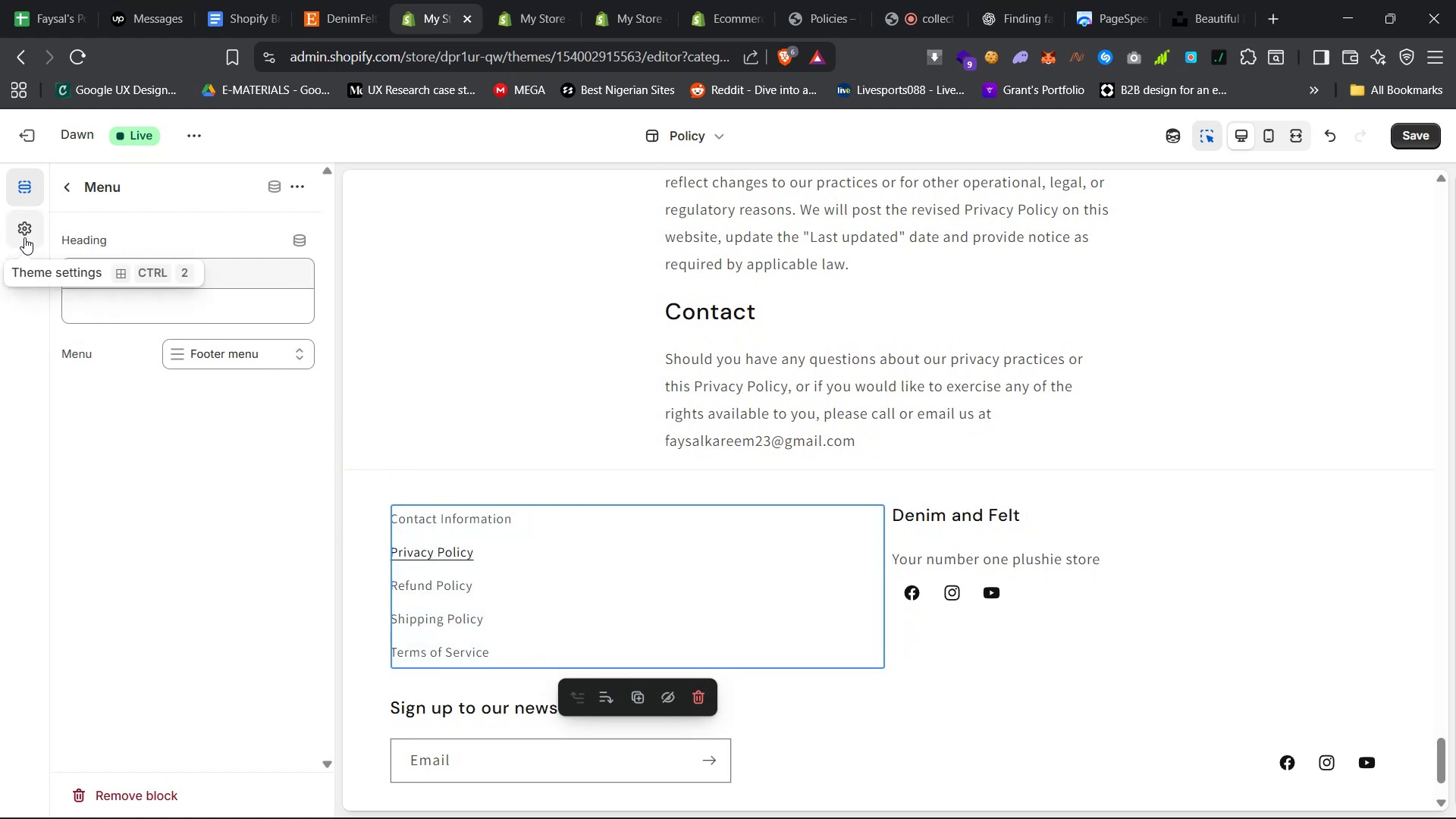 
left_click([61, 190])
 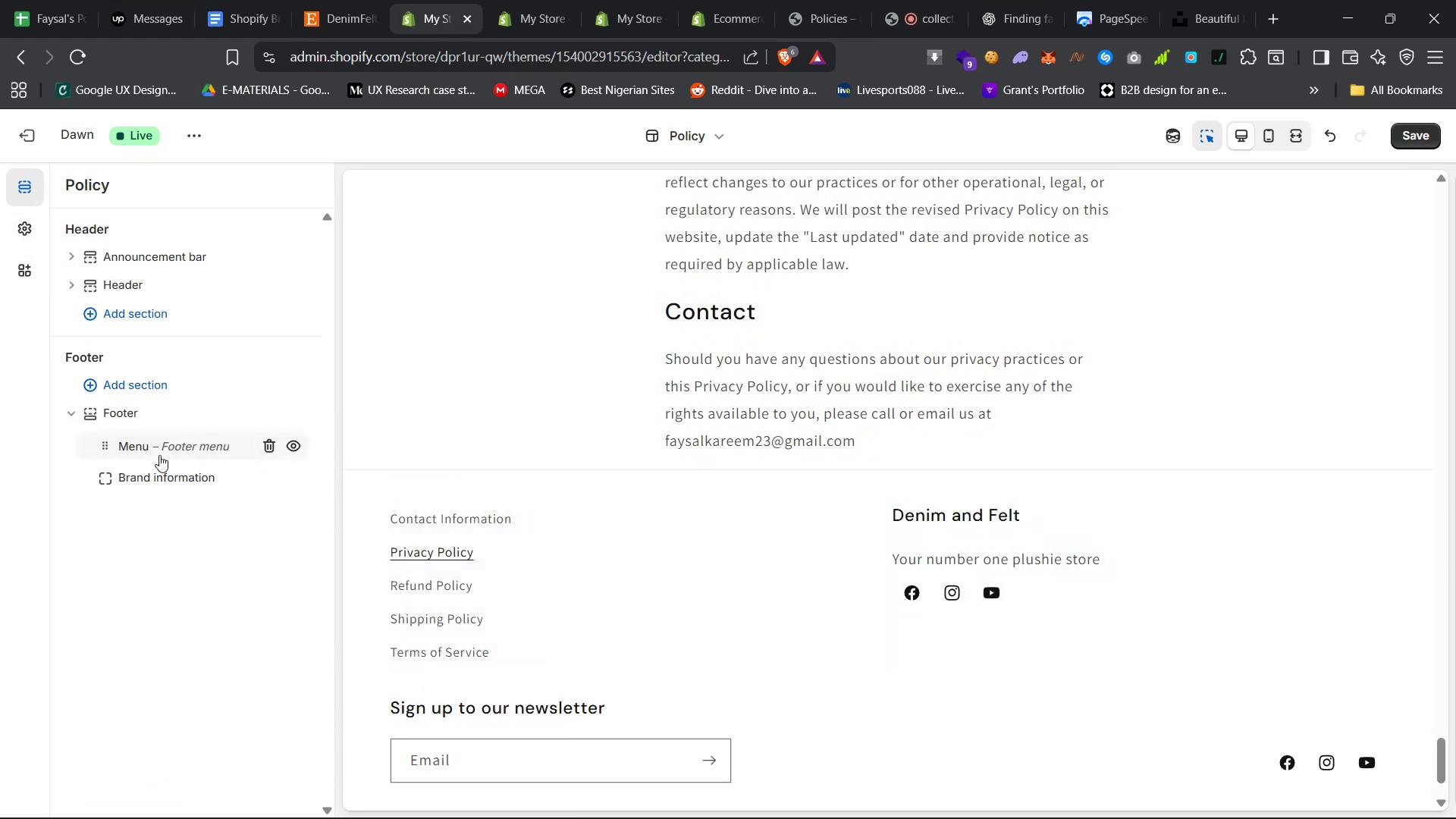 
left_click([123, 415])
 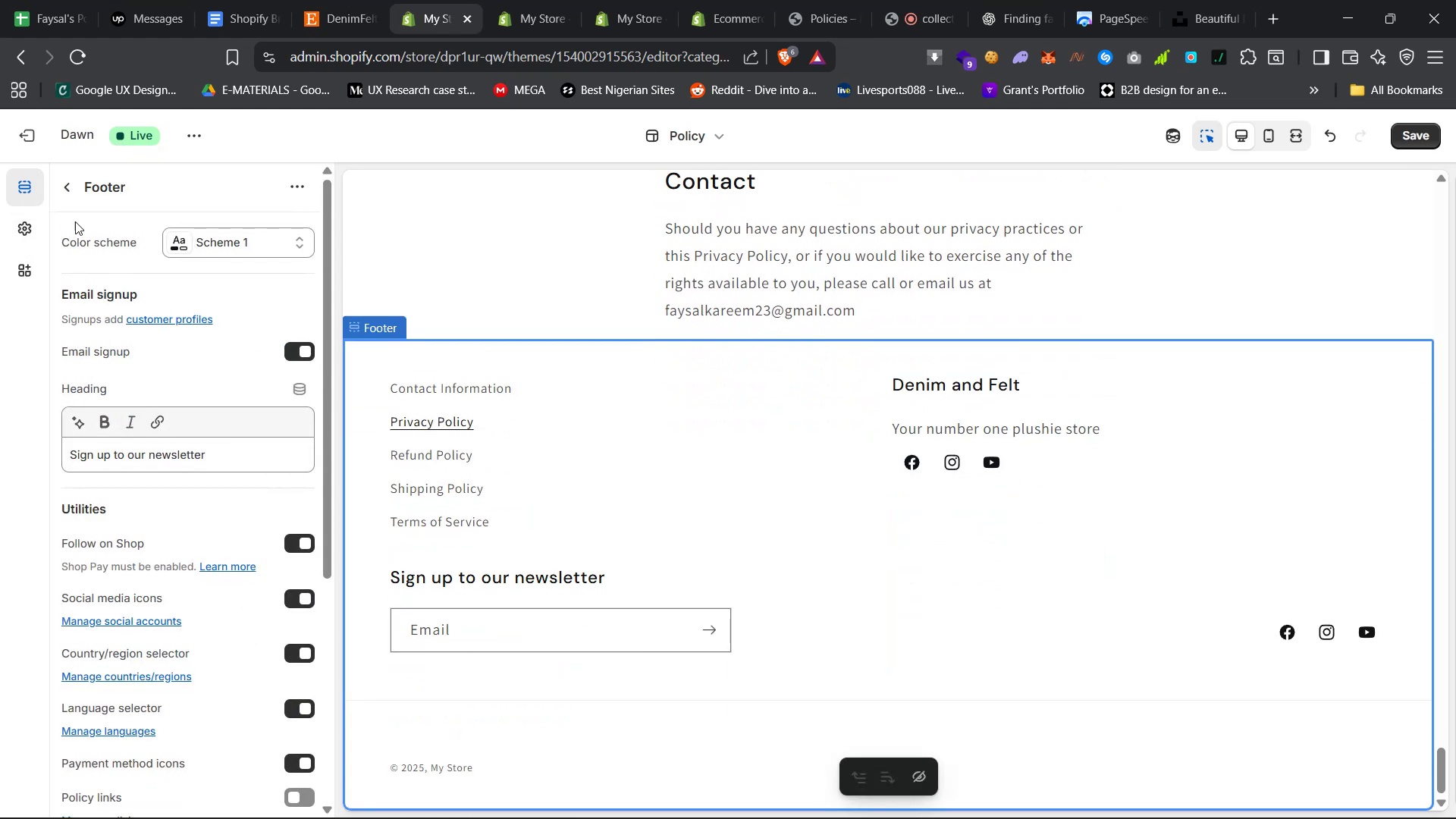 
left_click([66, 182])
 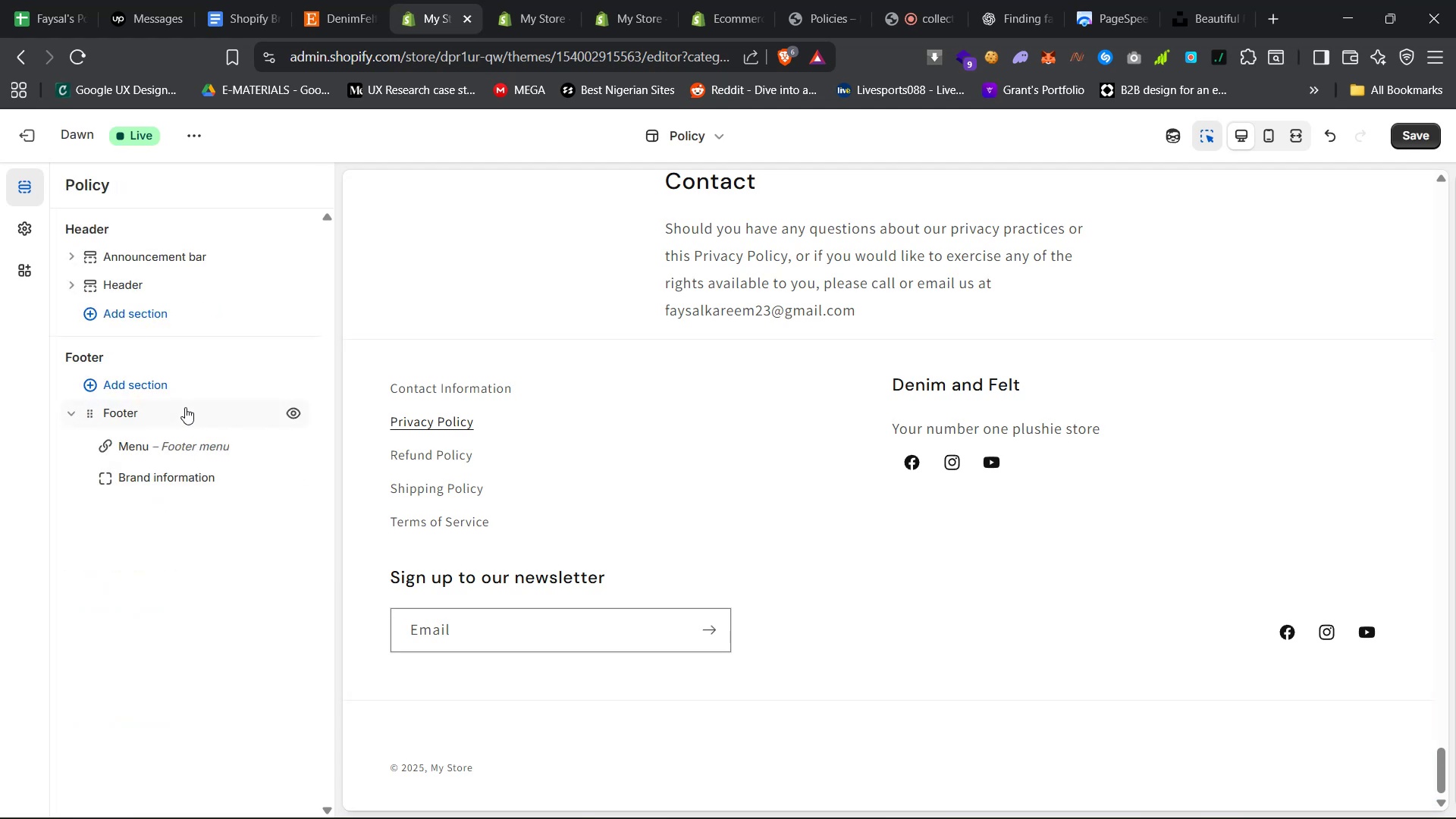 
right_click([182, 402])
 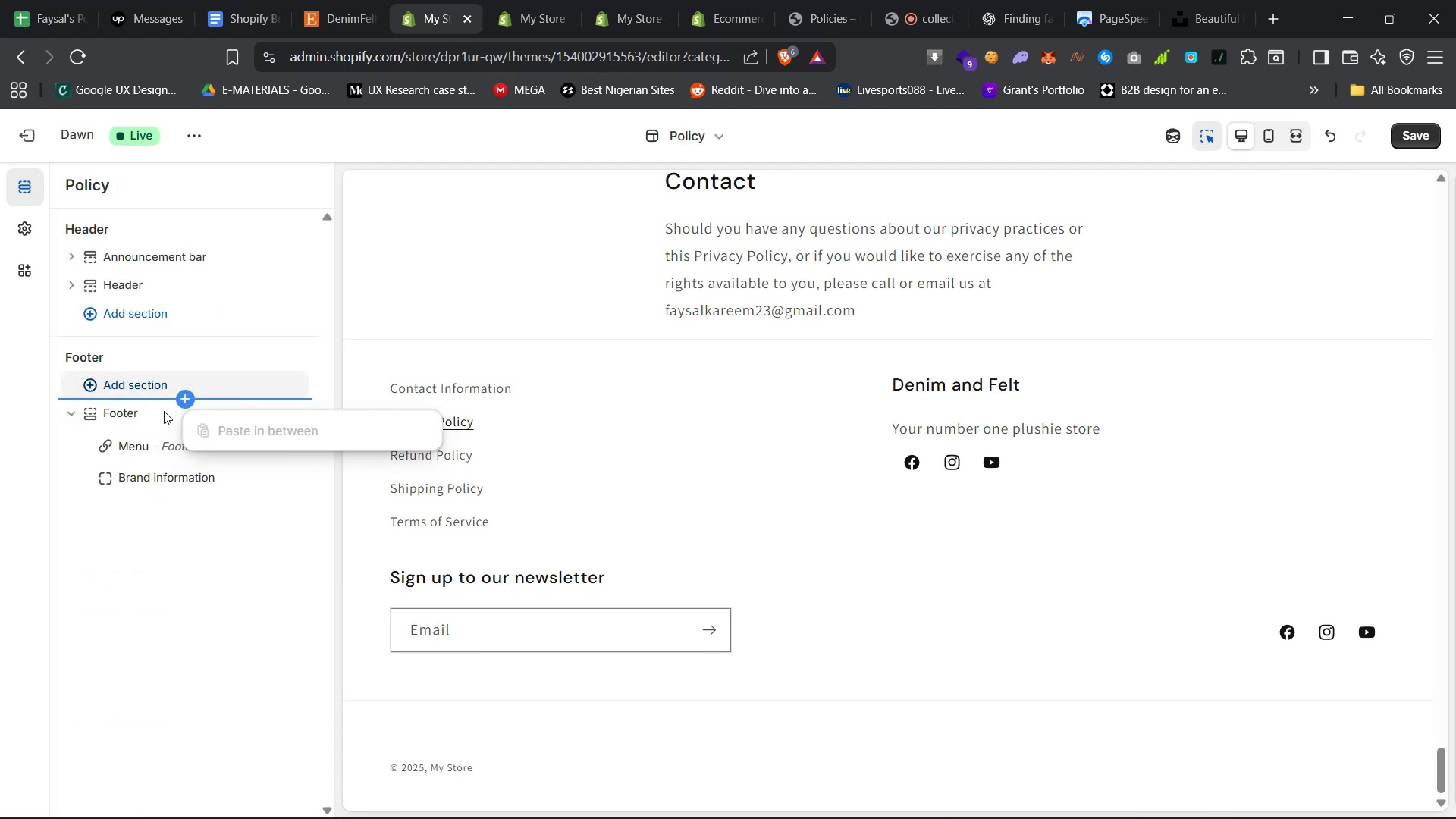 
right_click([160, 412])
 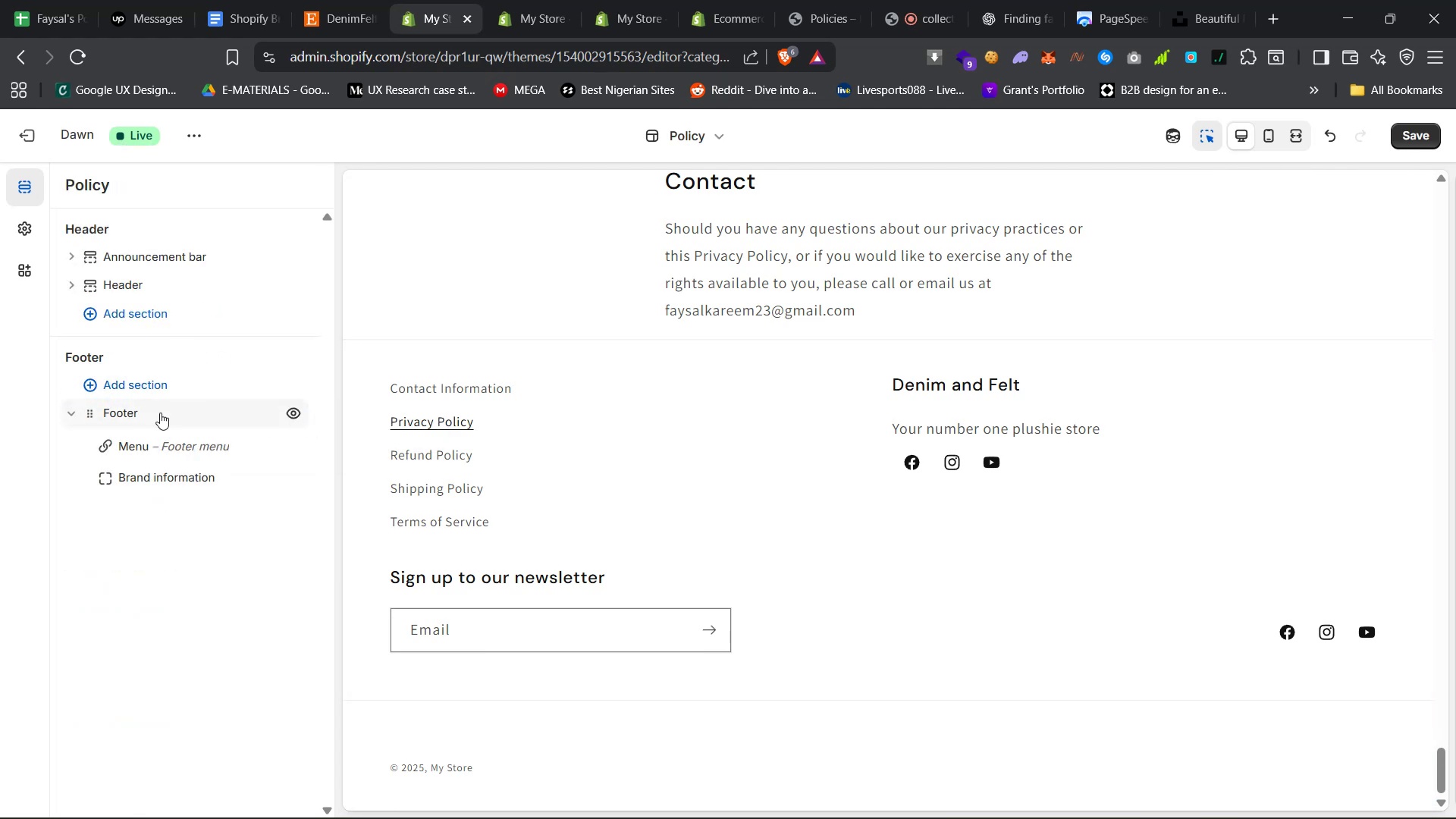 
double_click([160, 413])
 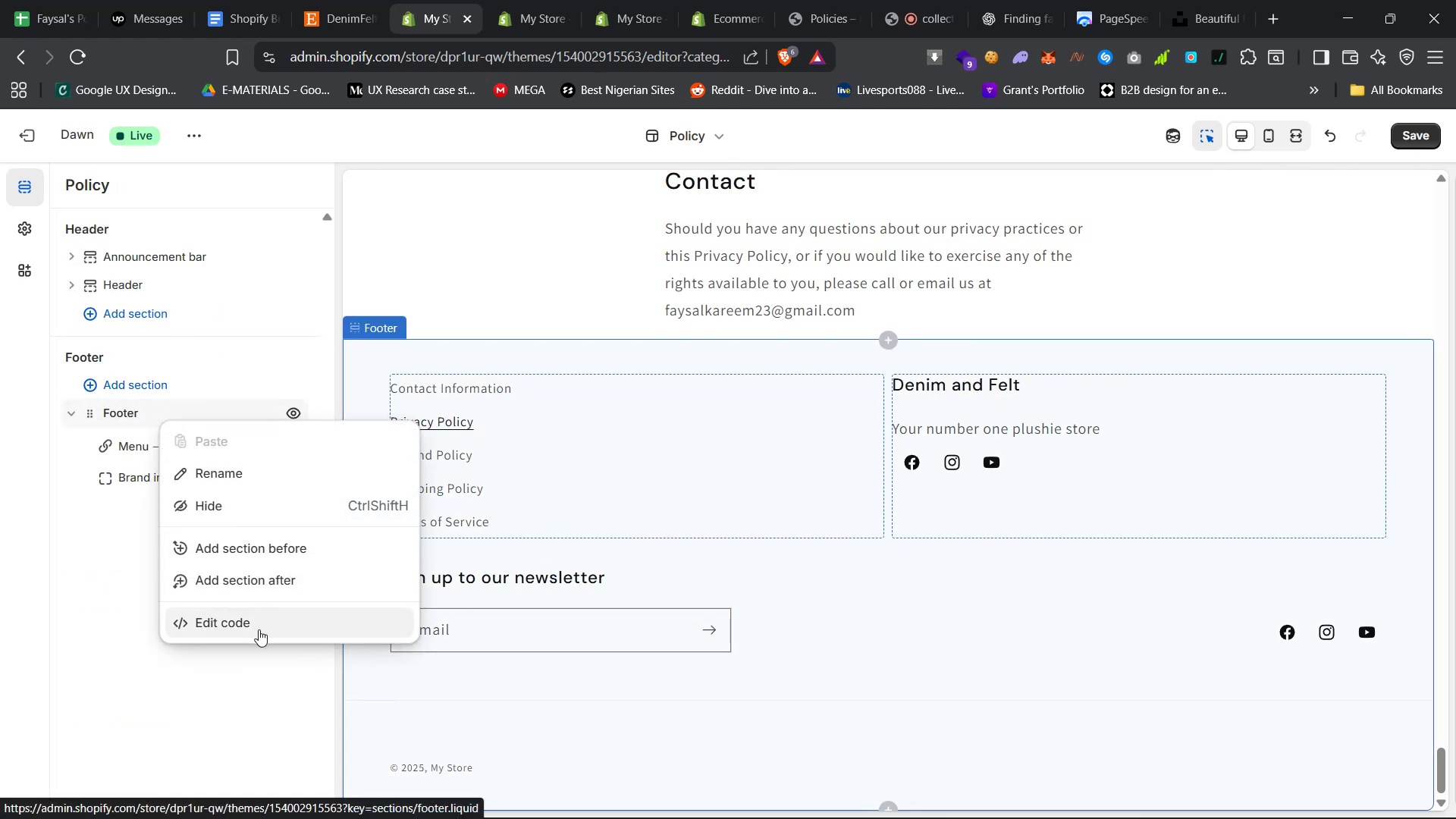 
left_click([162, 683])
 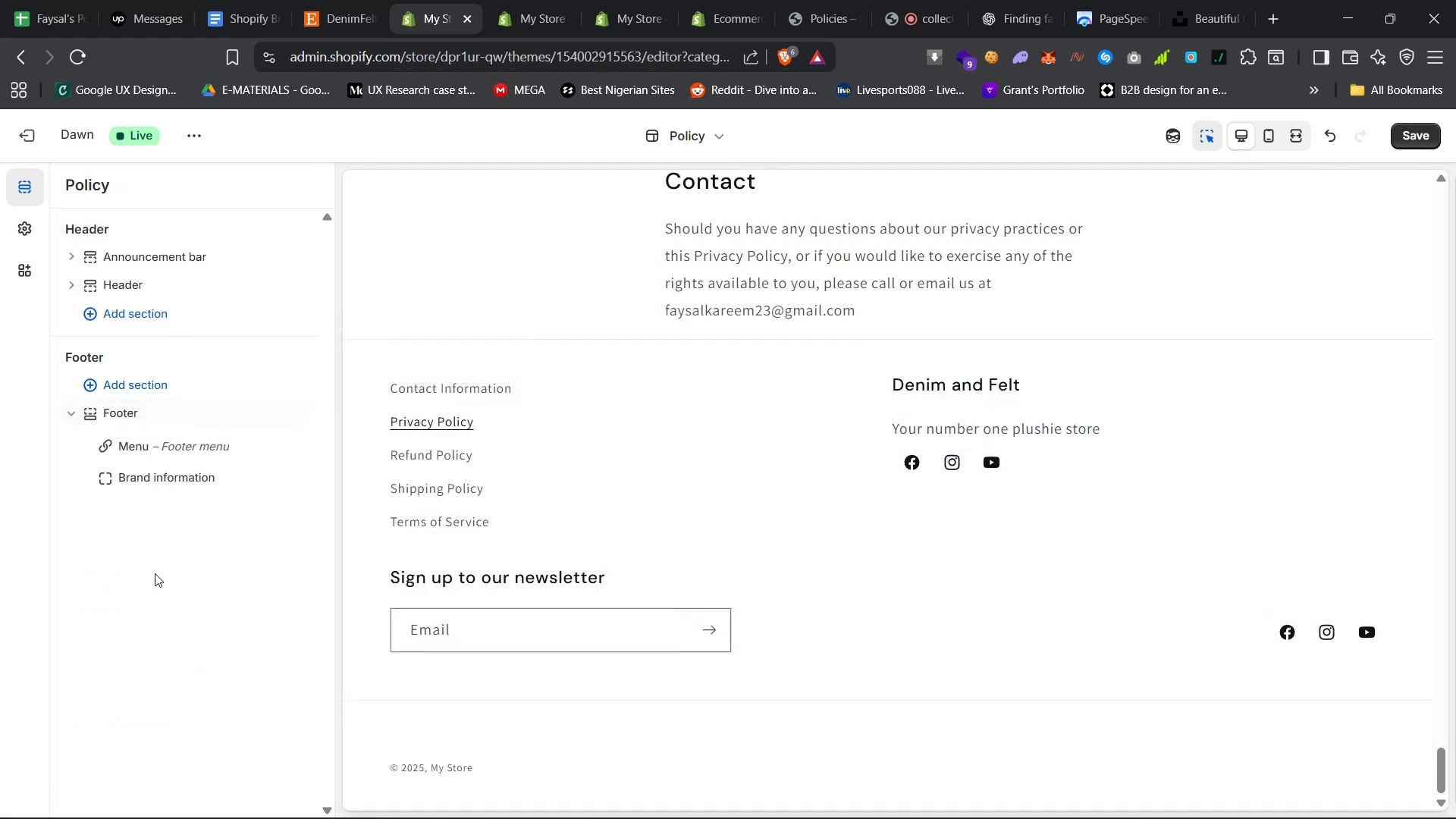 
mouse_move([181, 425])
 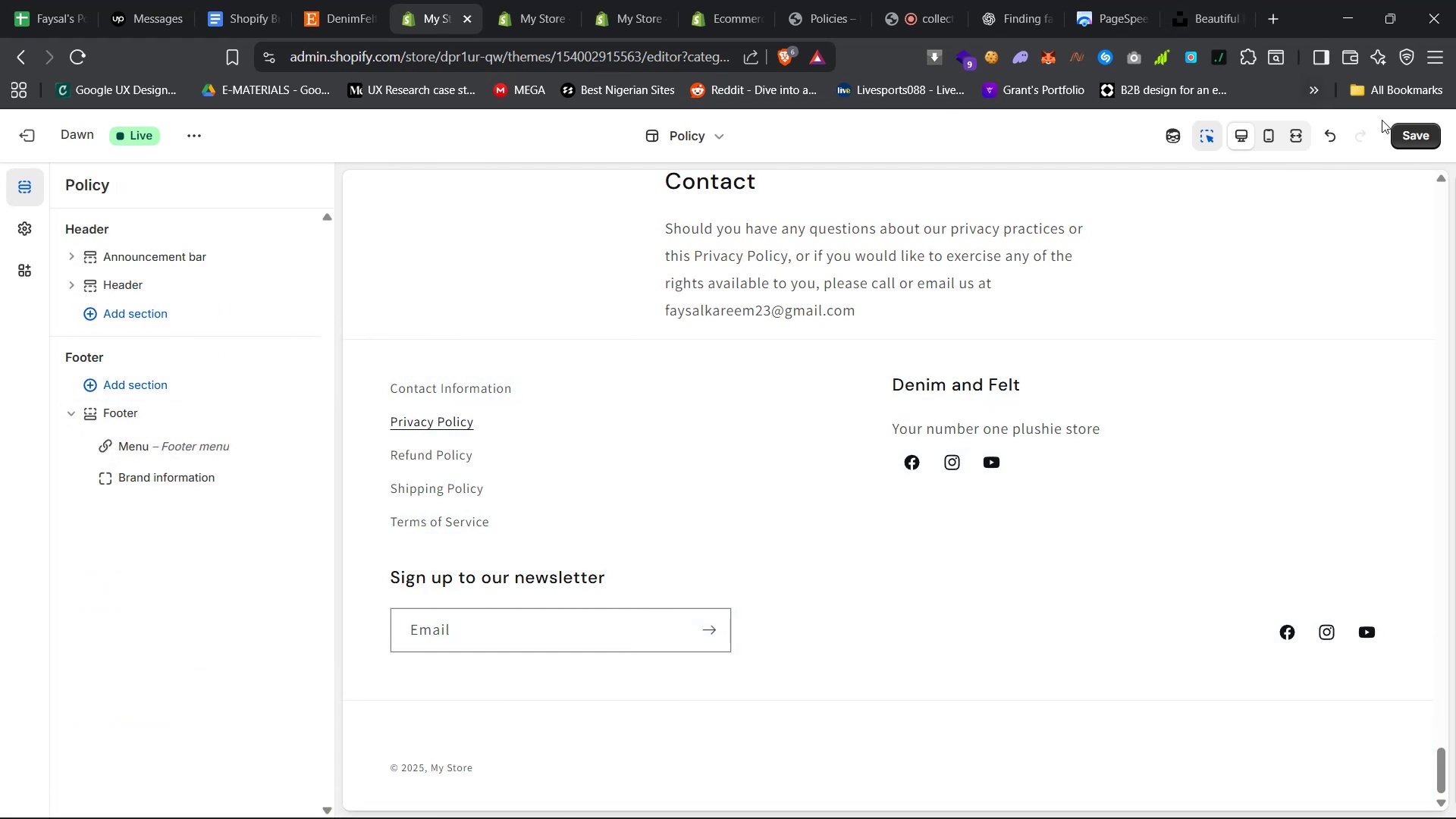 
left_click([1404, 140])
 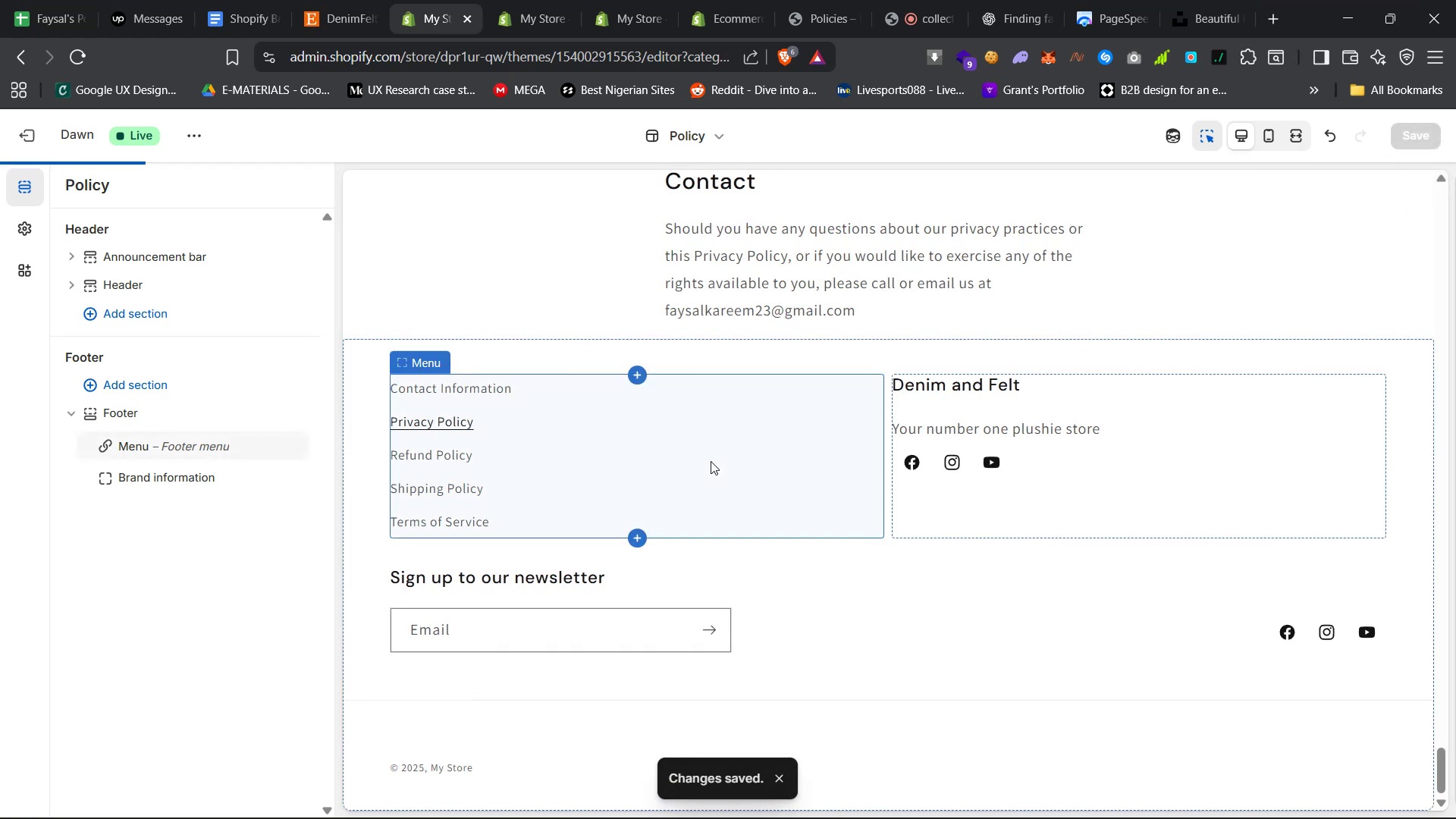 
scroll: coordinate [698, 471], scroll_direction: up, amount: 83.0
 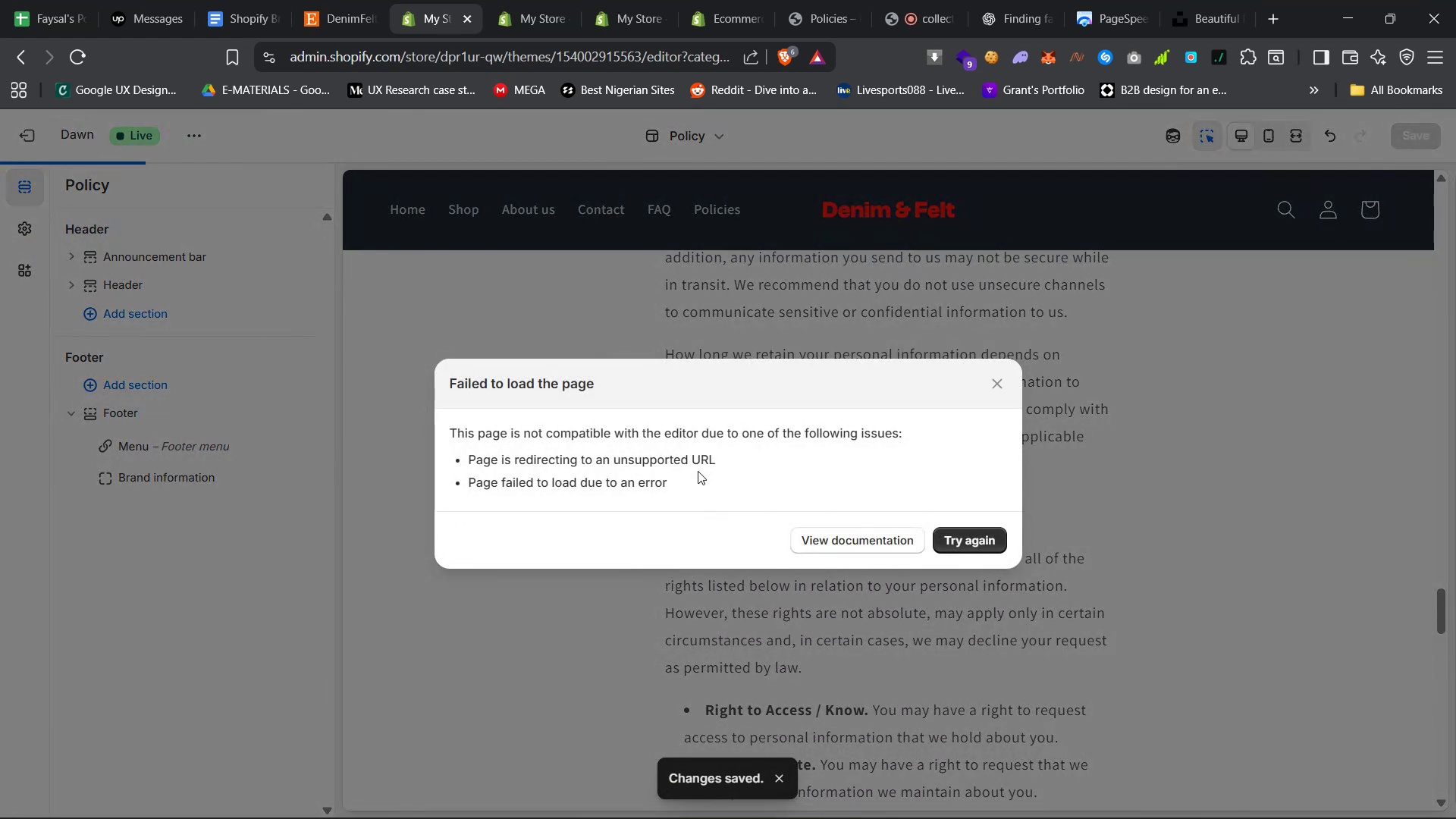 
left_click([966, 535])
 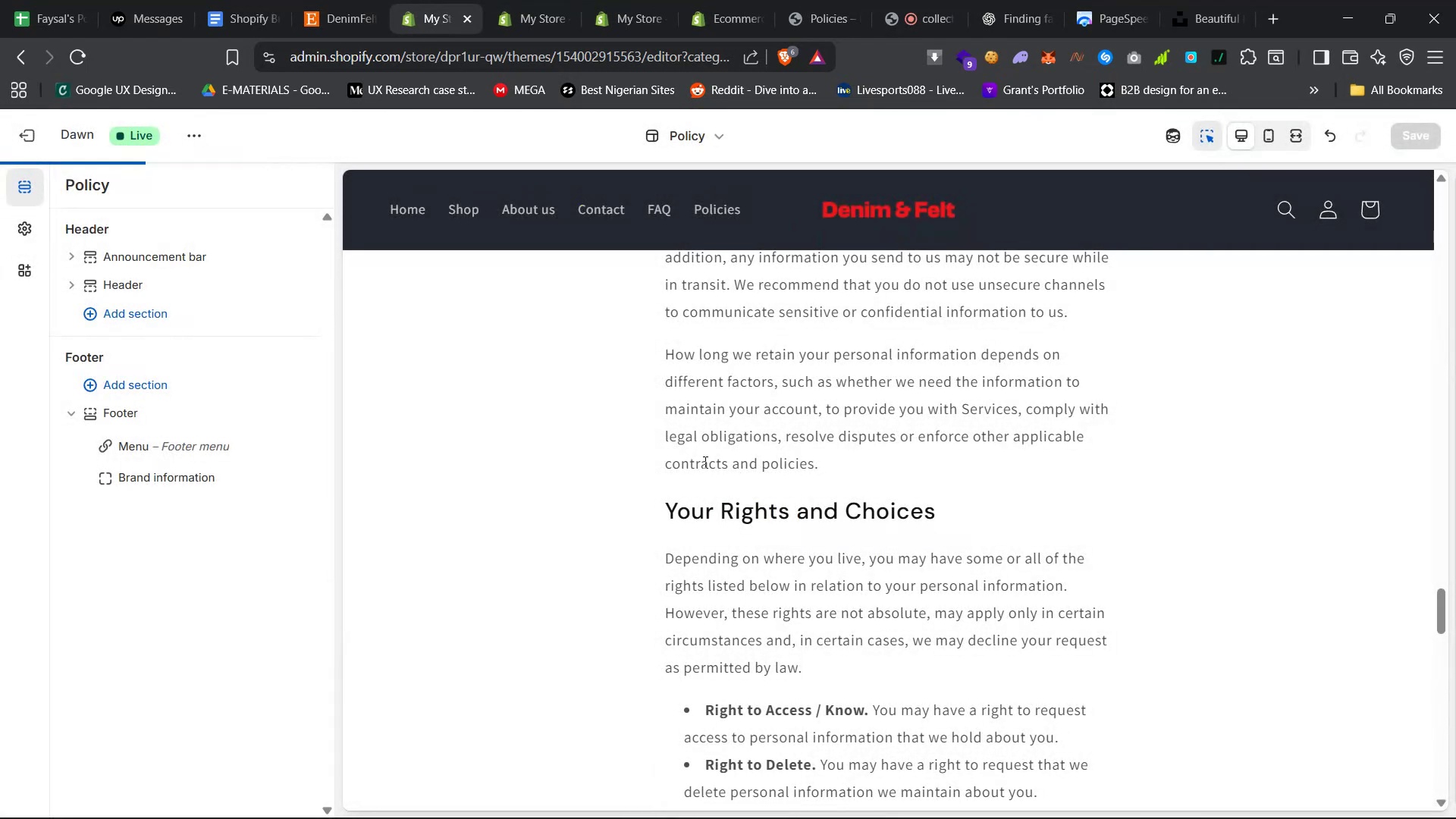 
scroll: coordinate [648, 512], scroll_direction: down, amount: 81.0
 